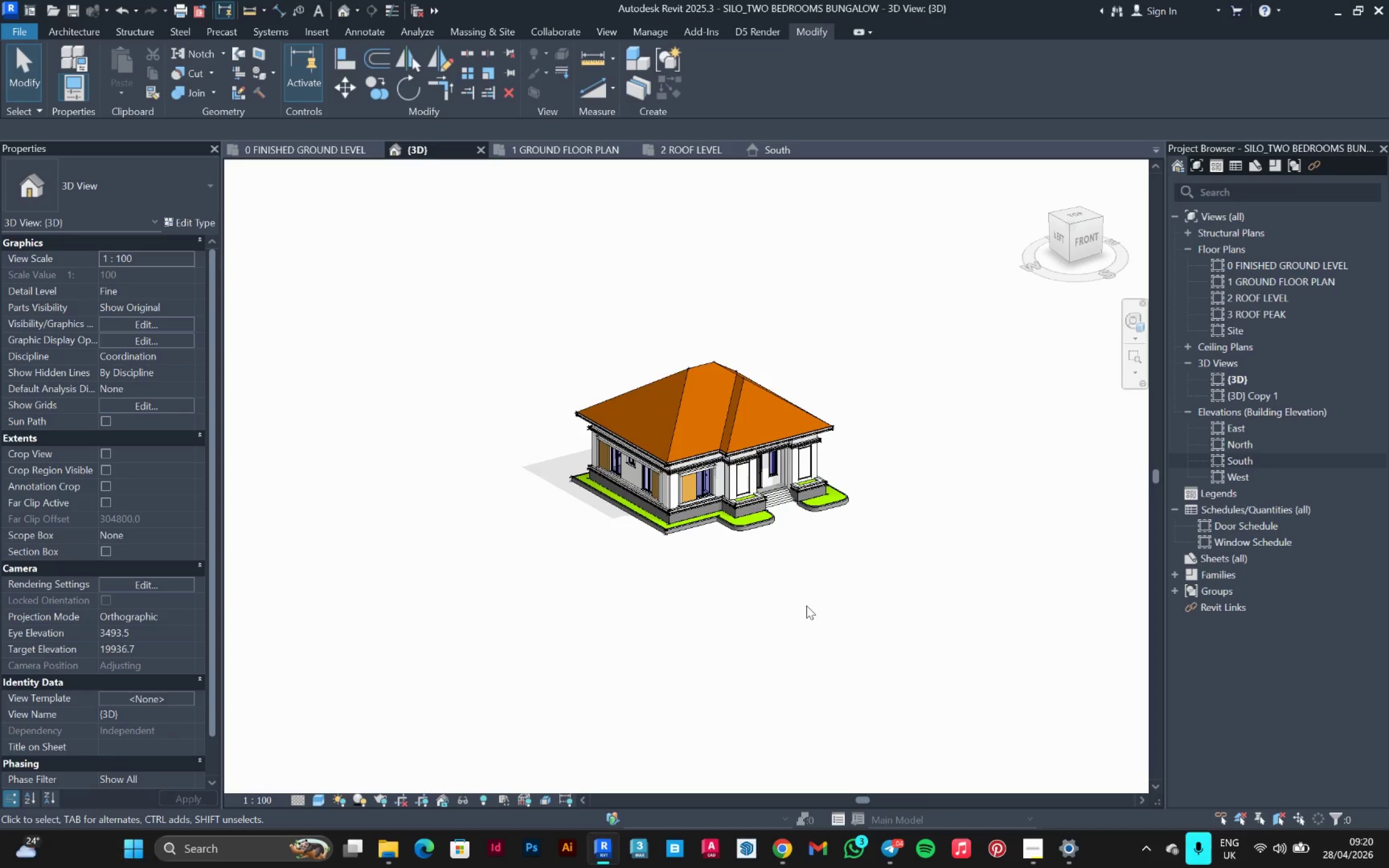 
scroll: coordinate [804, 438], scroll_direction: up, amount: 6.0
 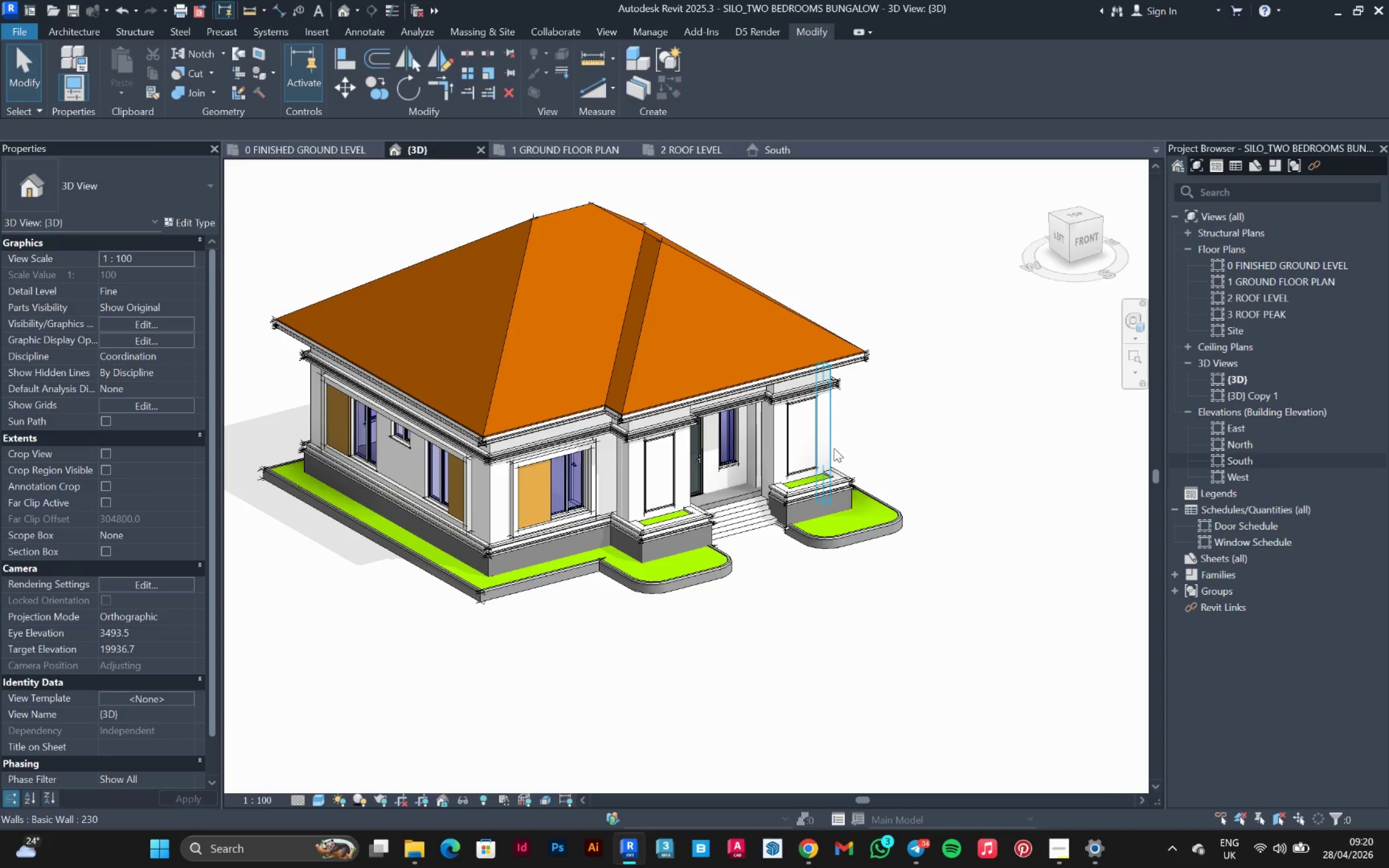 
wait(21.18)
 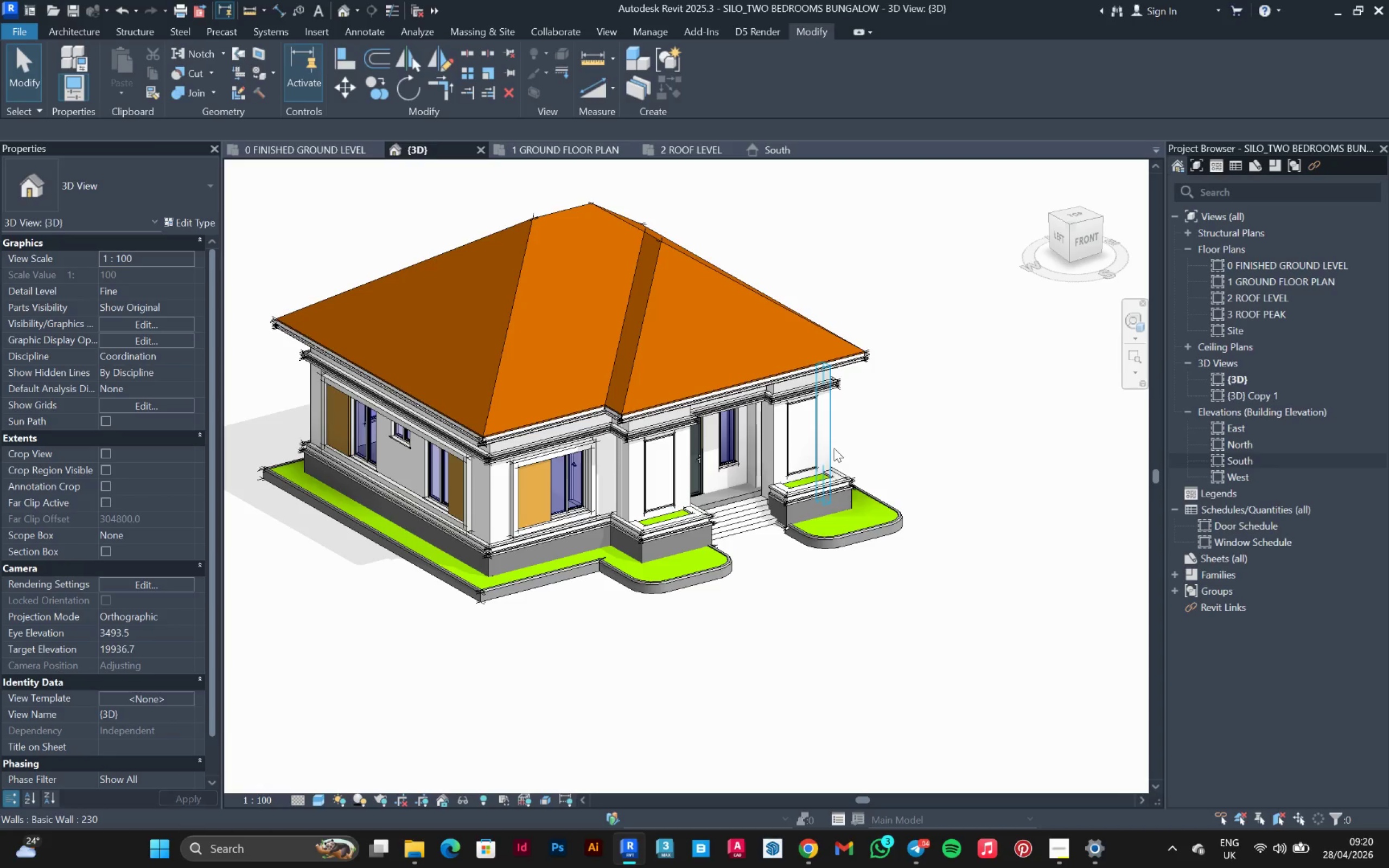 
left_click([1069, 784])
 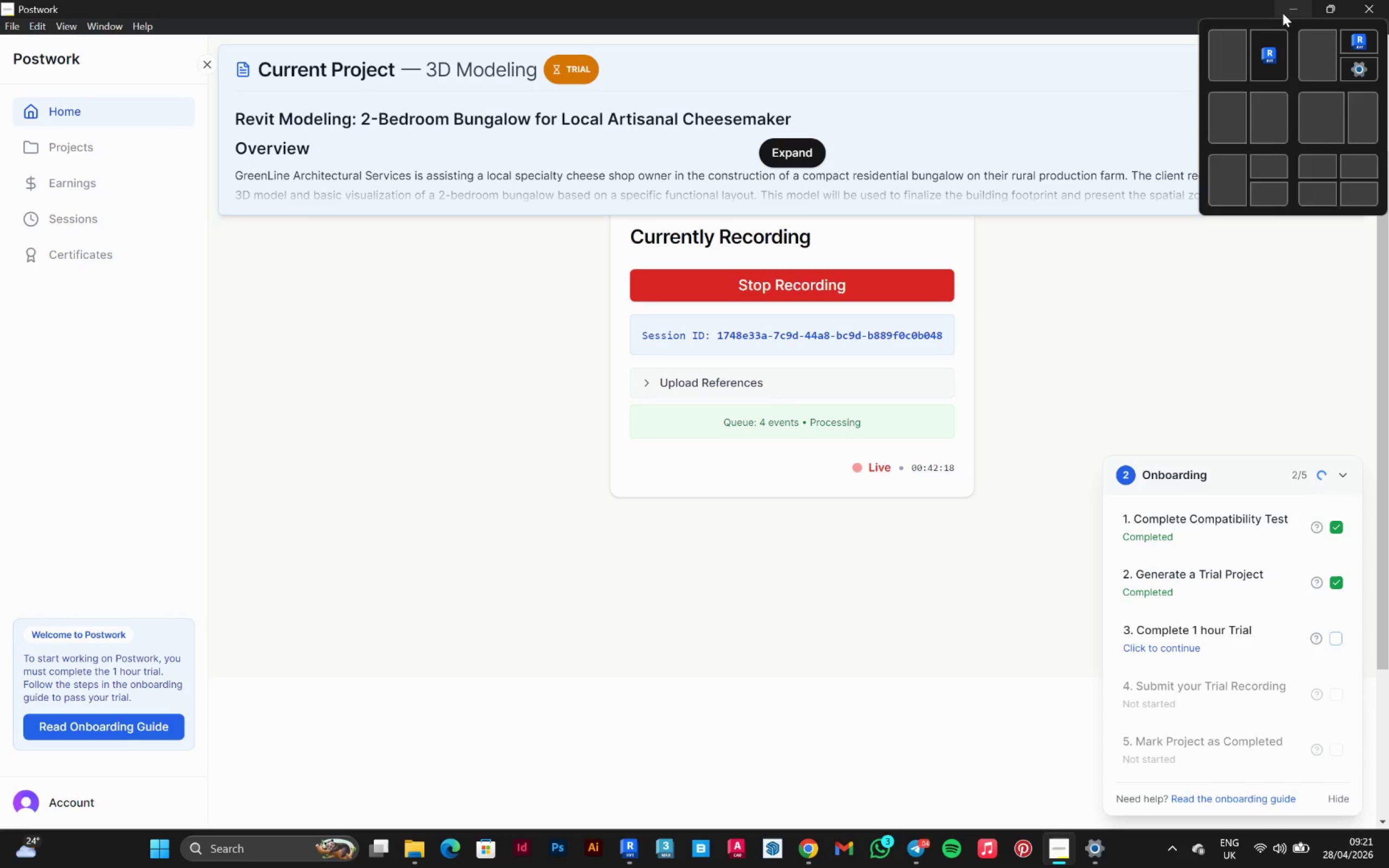 
wait(5.47)
 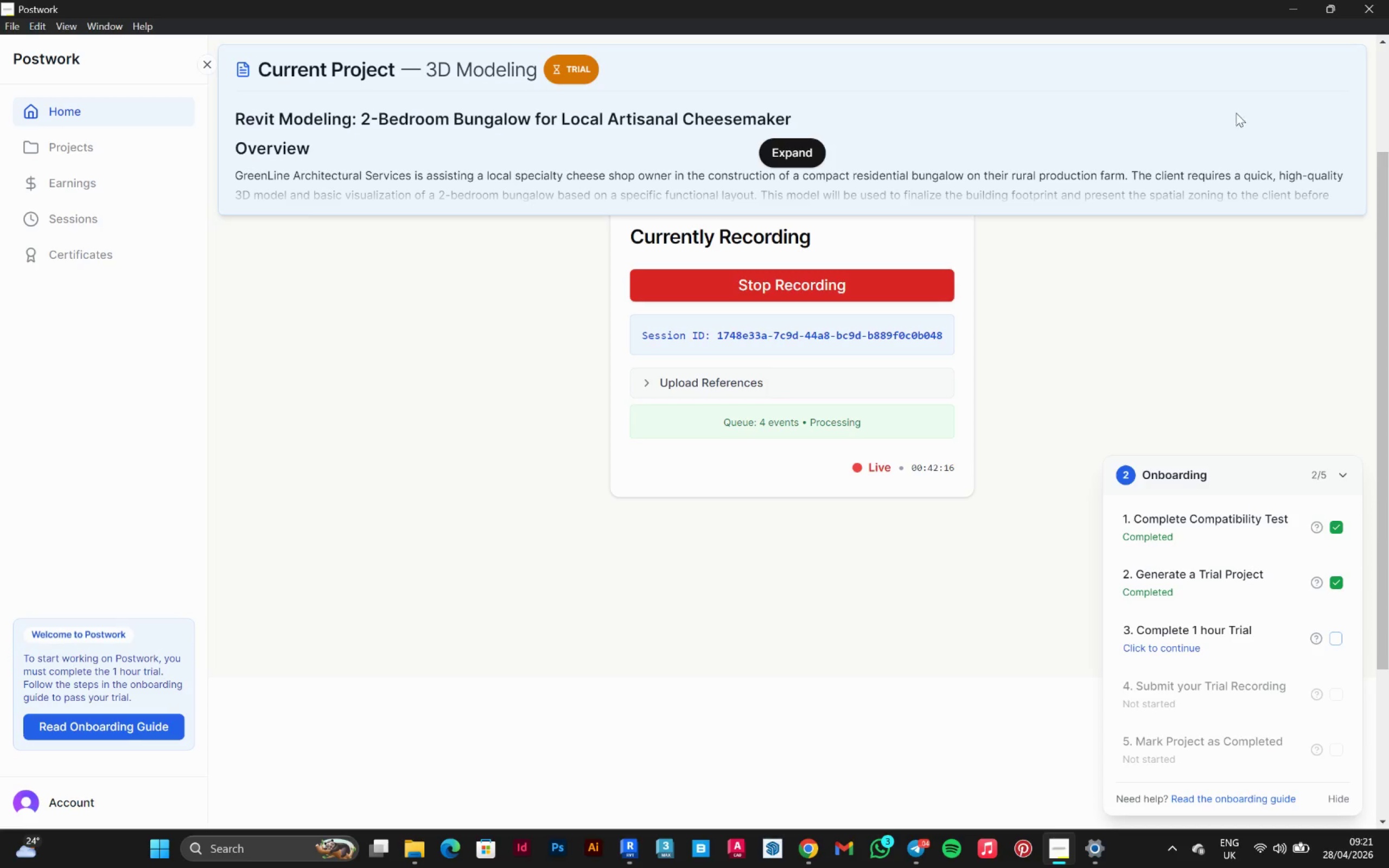 
left_click([1282, 8])
 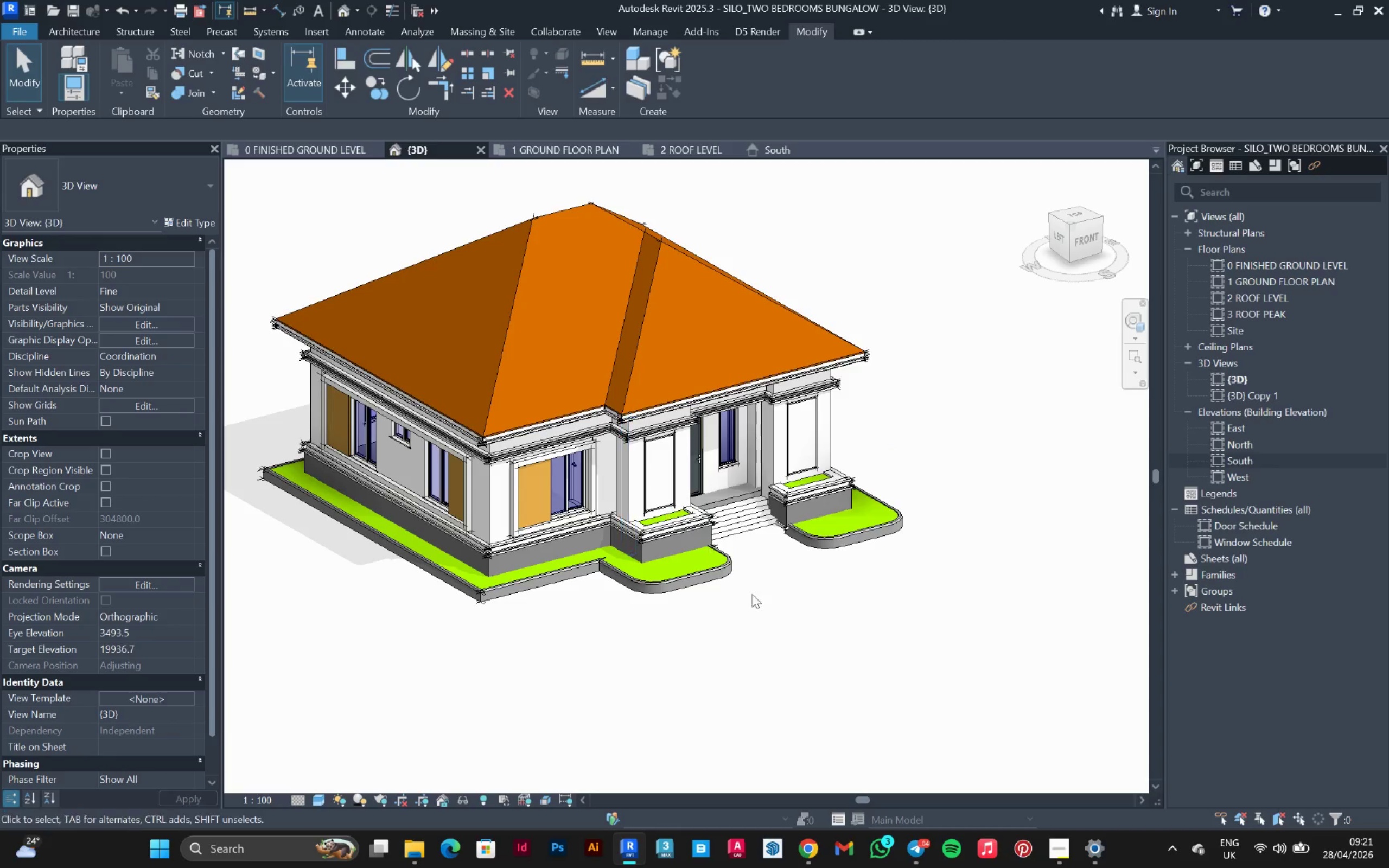 
wait(5.55)
 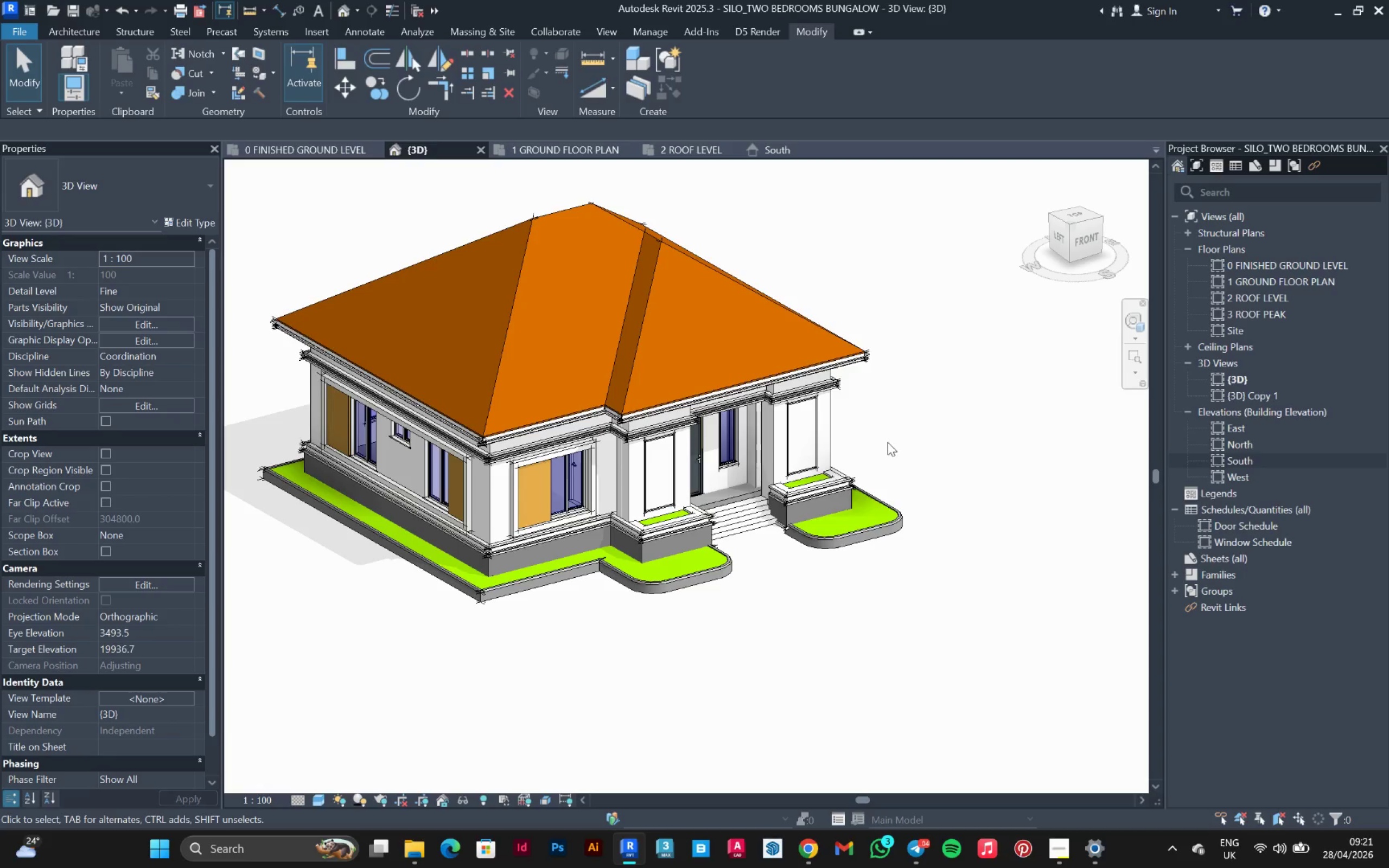 
left_click([294, 156])
 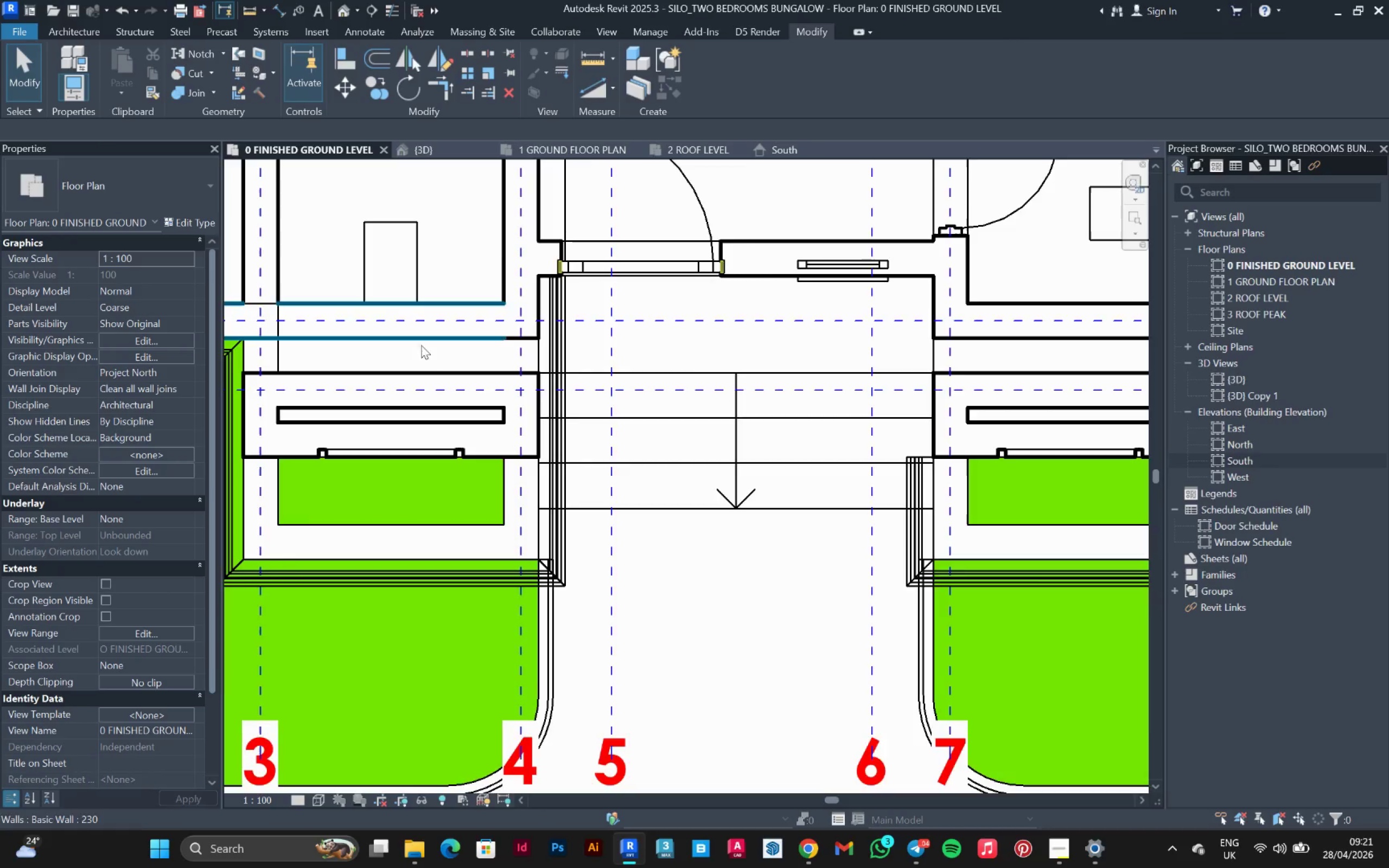 
scroll: coordinate [664, 434], scroll_direction: down, amount: 15.0
 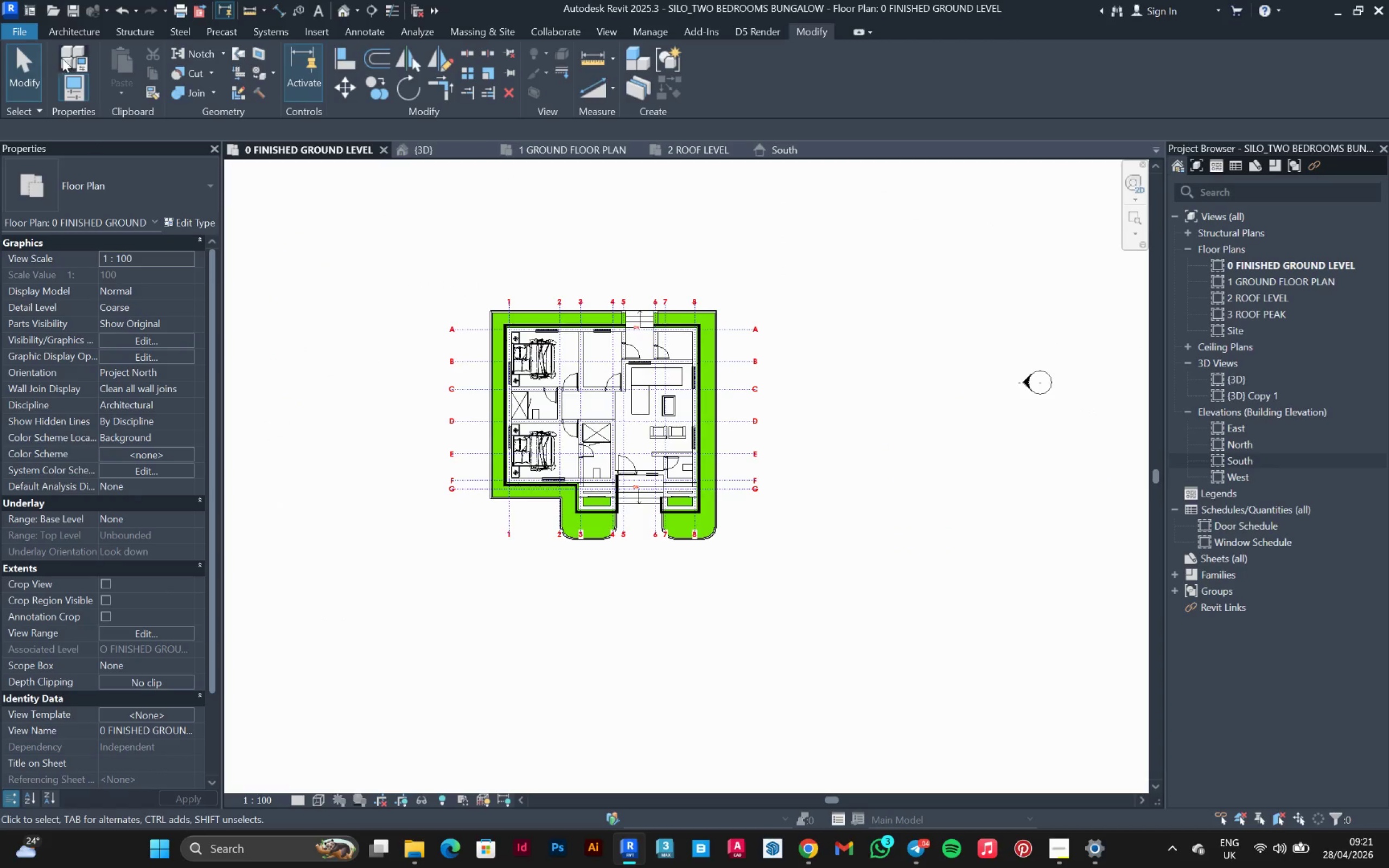 
left_click([72, 36])
 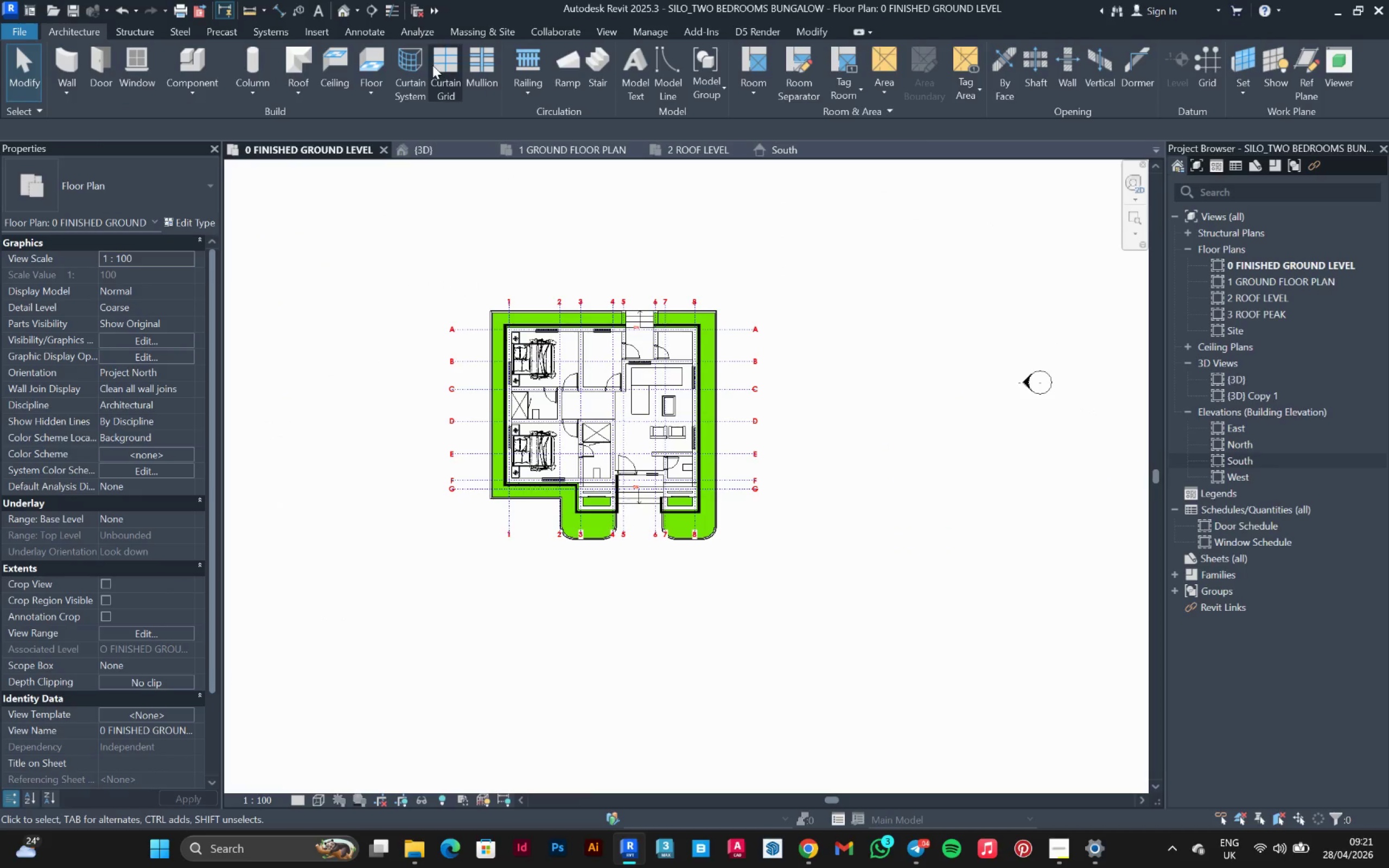 
left_click([360, 56])
 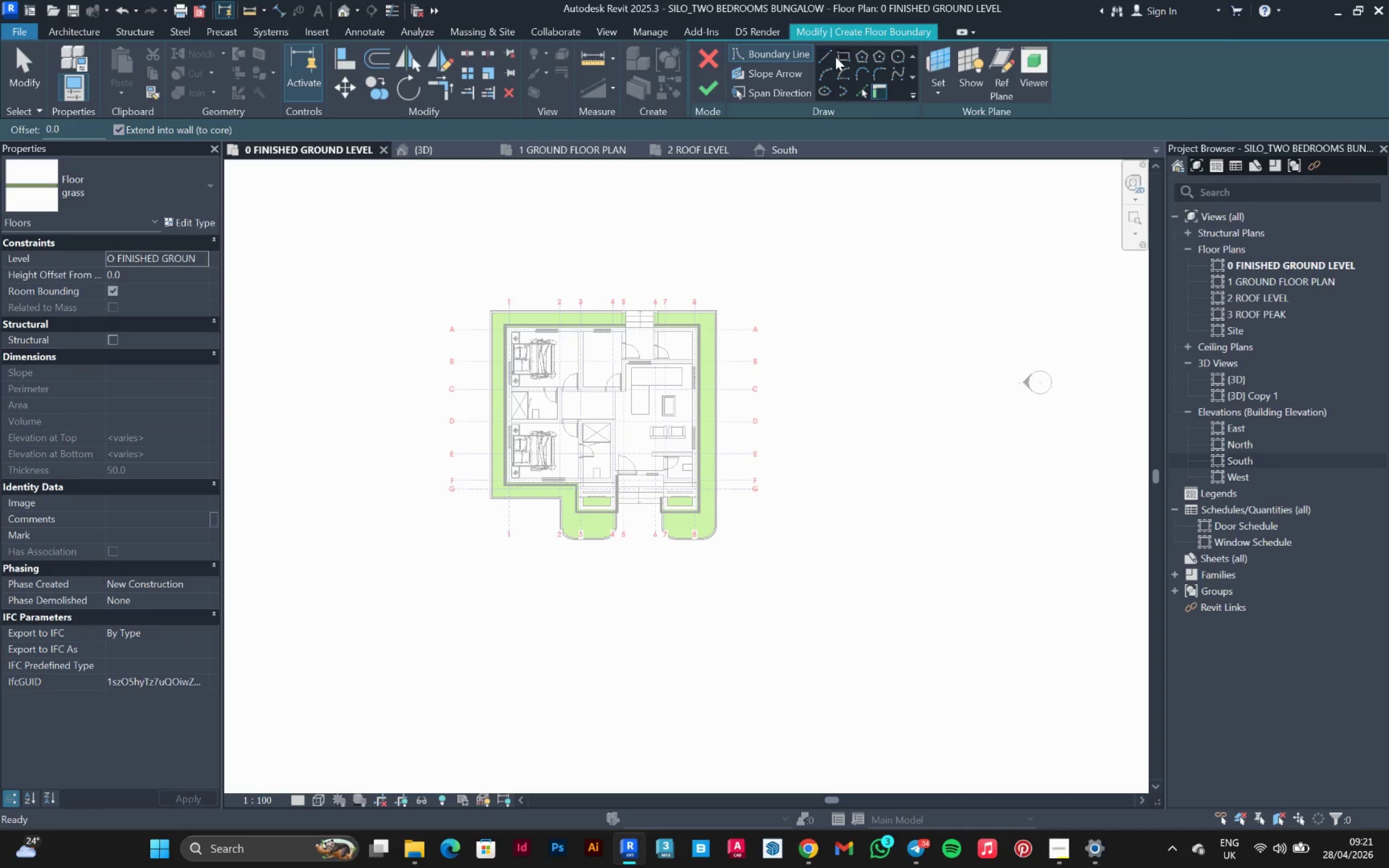 
left_click([838, 55])
 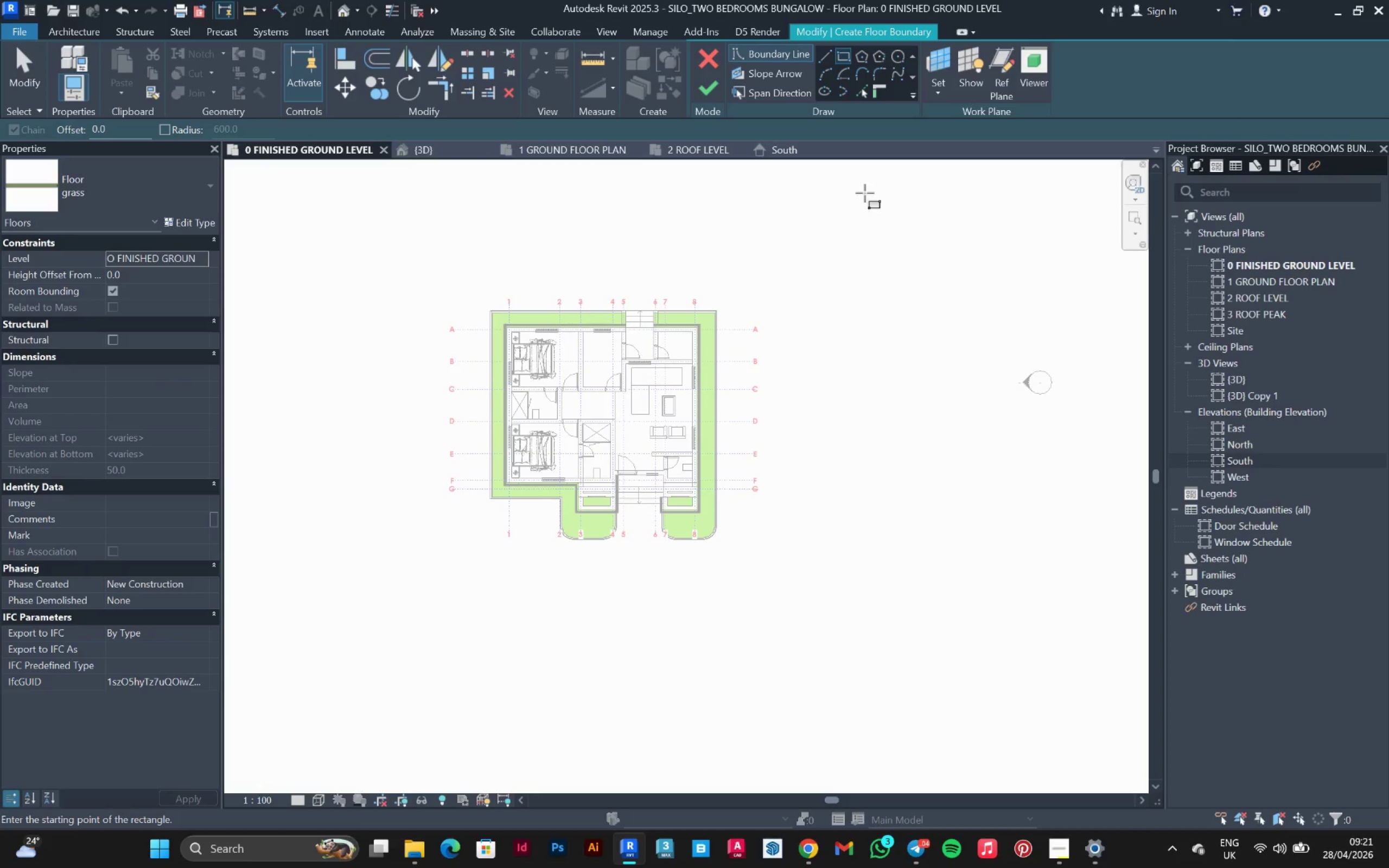 
left_click([867, 187])
 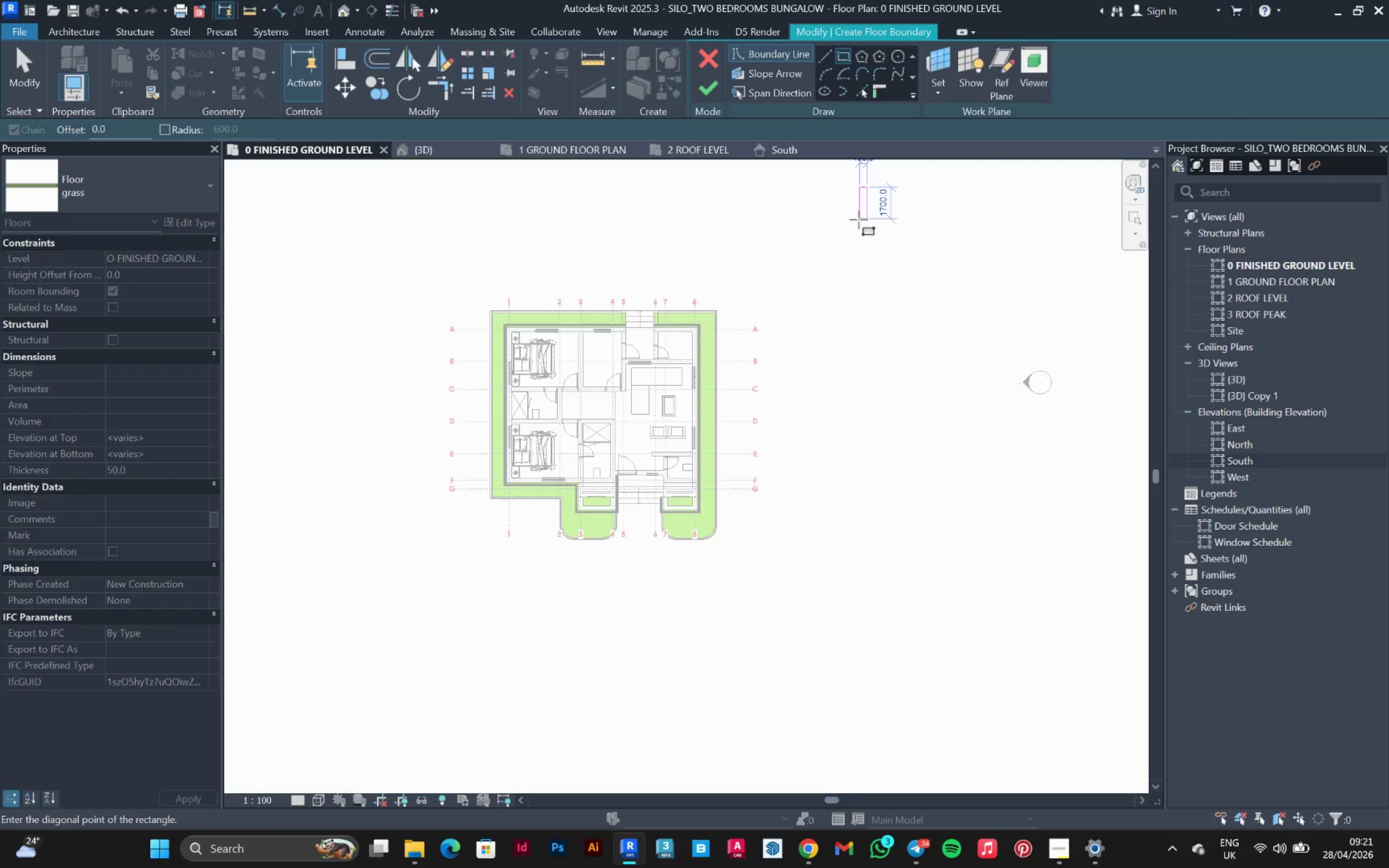 
scroll: coordinate [857, 232], scroll_direction: down, amount: 3.0
 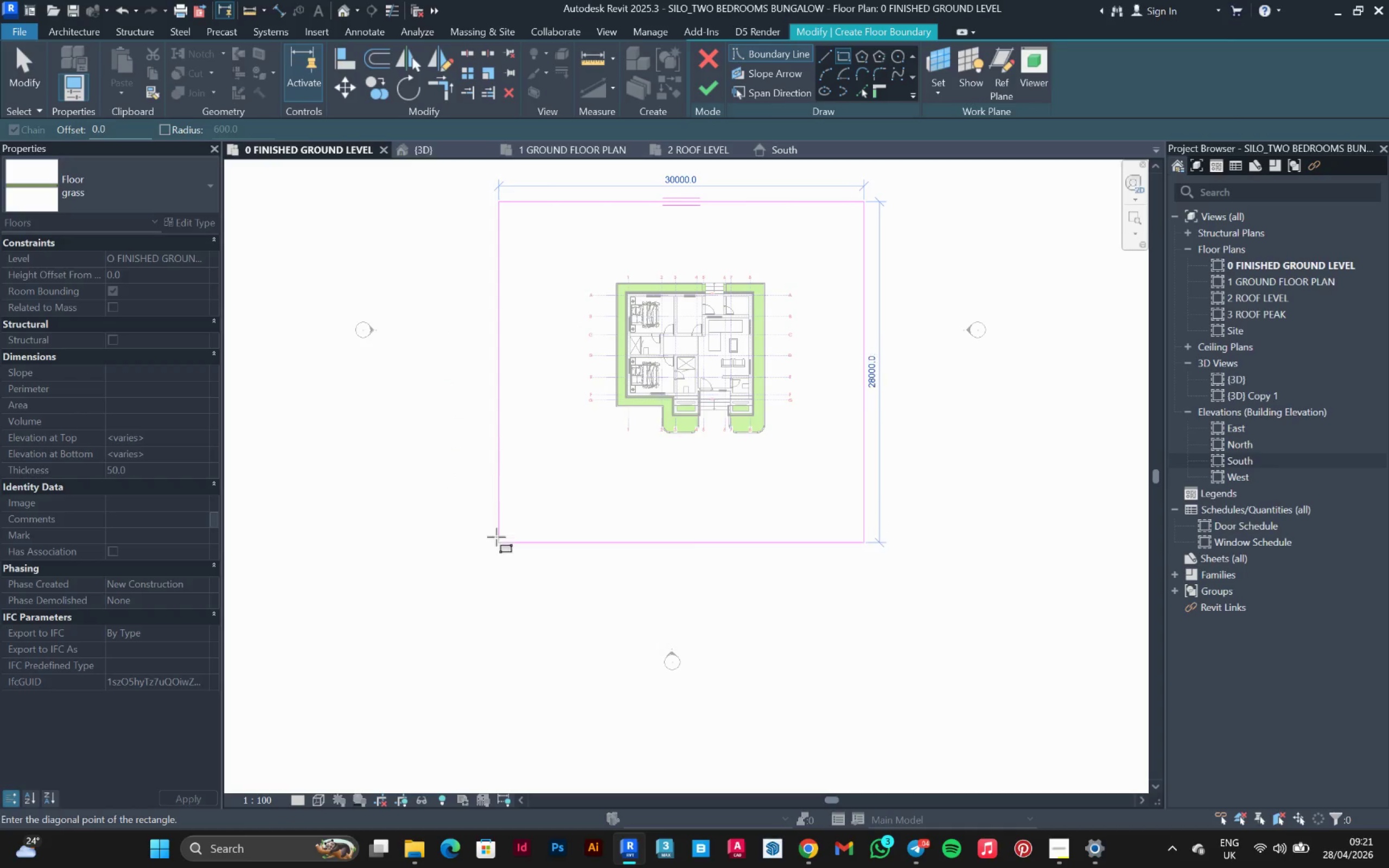 
left_click([499, 548])
 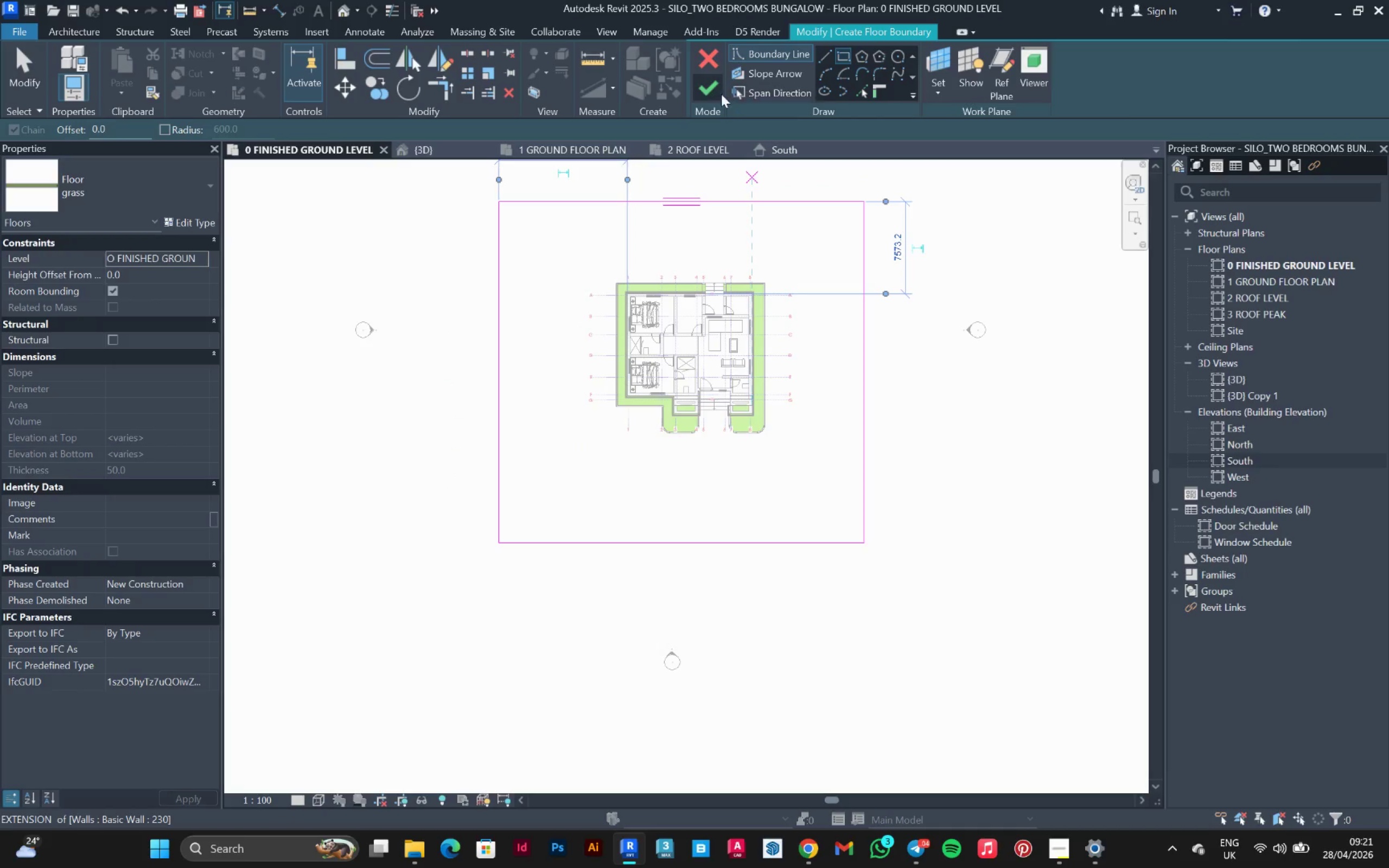 
left_click([710, 88])
 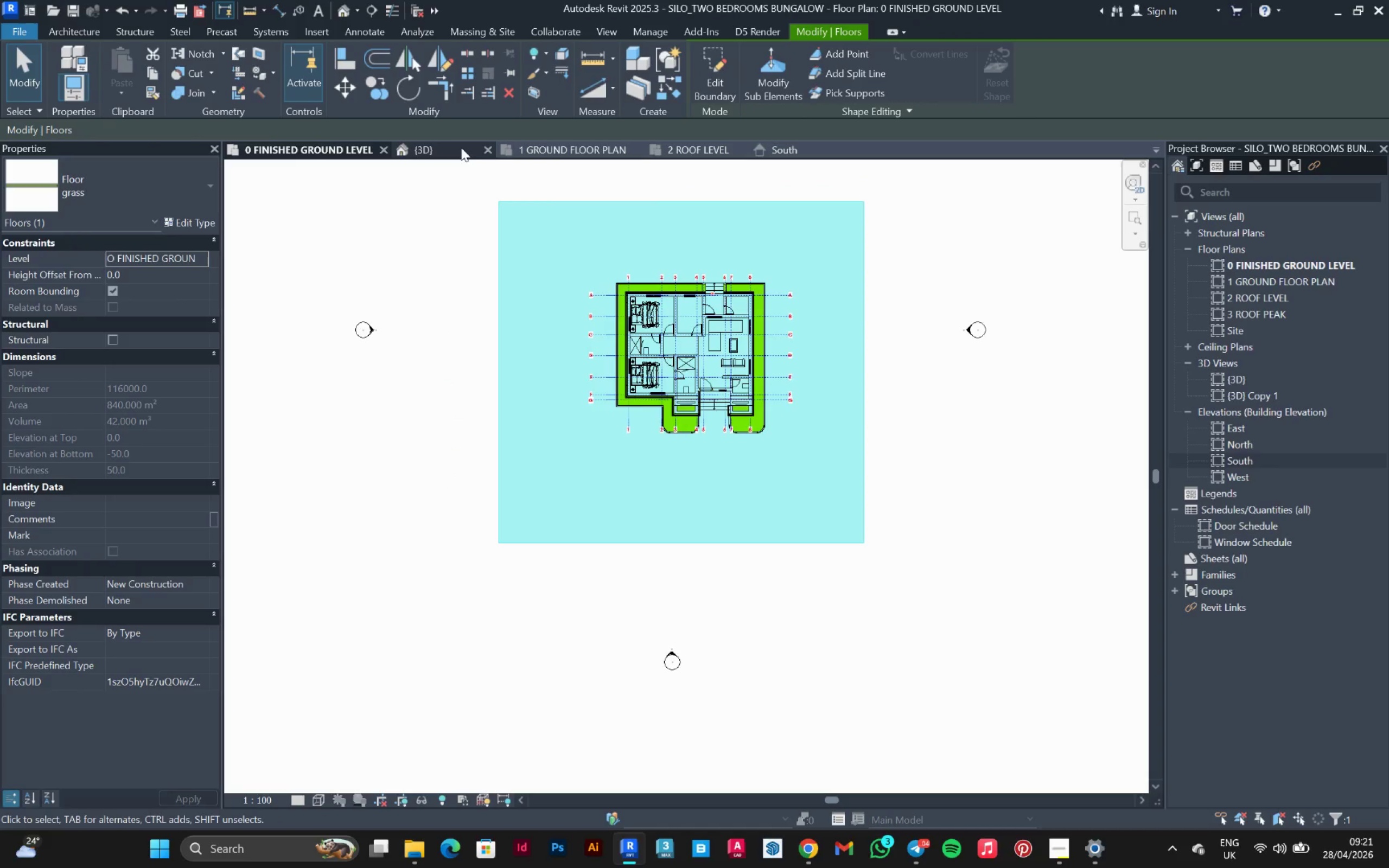 
left_click_drag(start_coordinate=[448, 150], to_coordinate=[445, 152])
 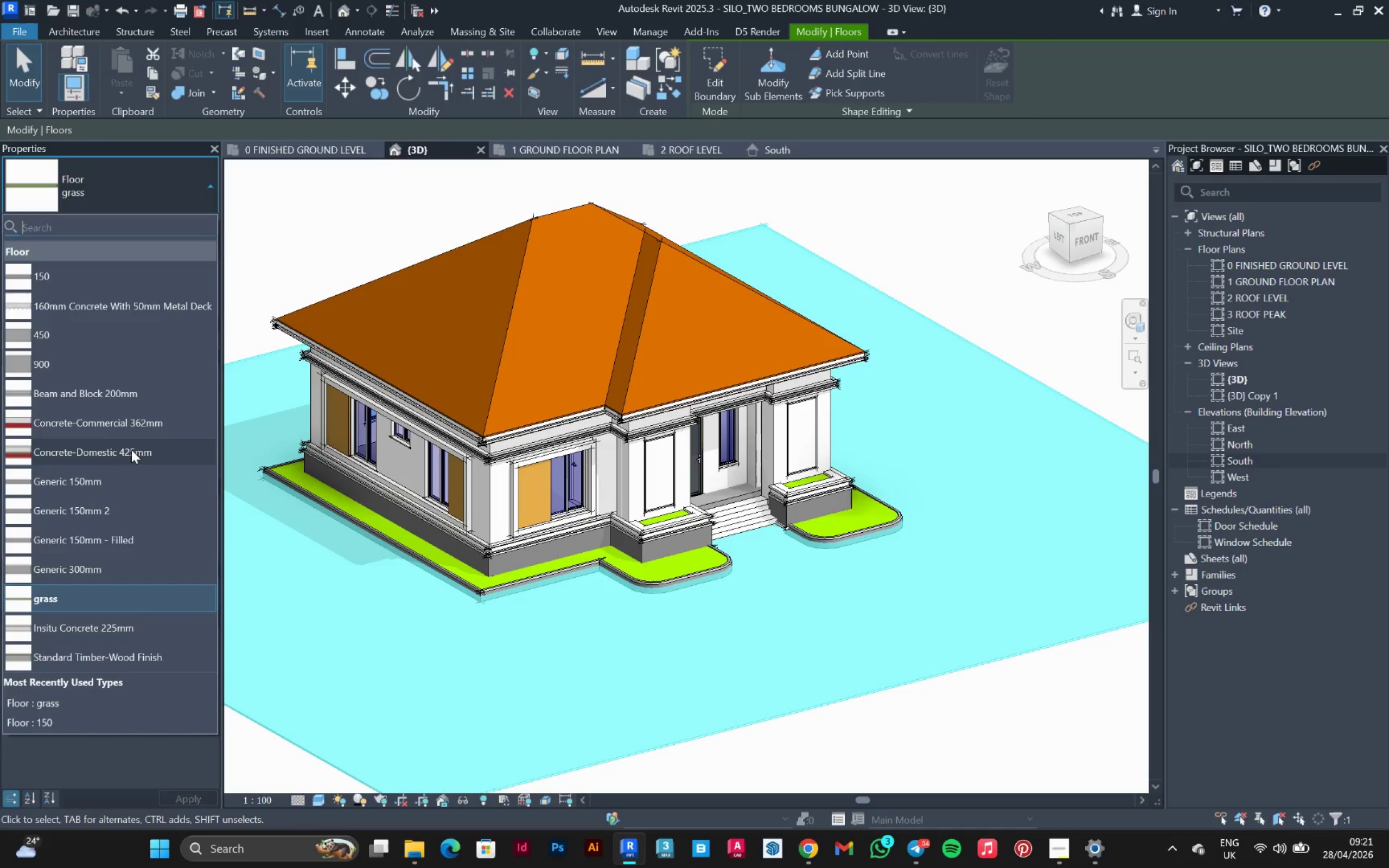 
left_click([91, 486])
 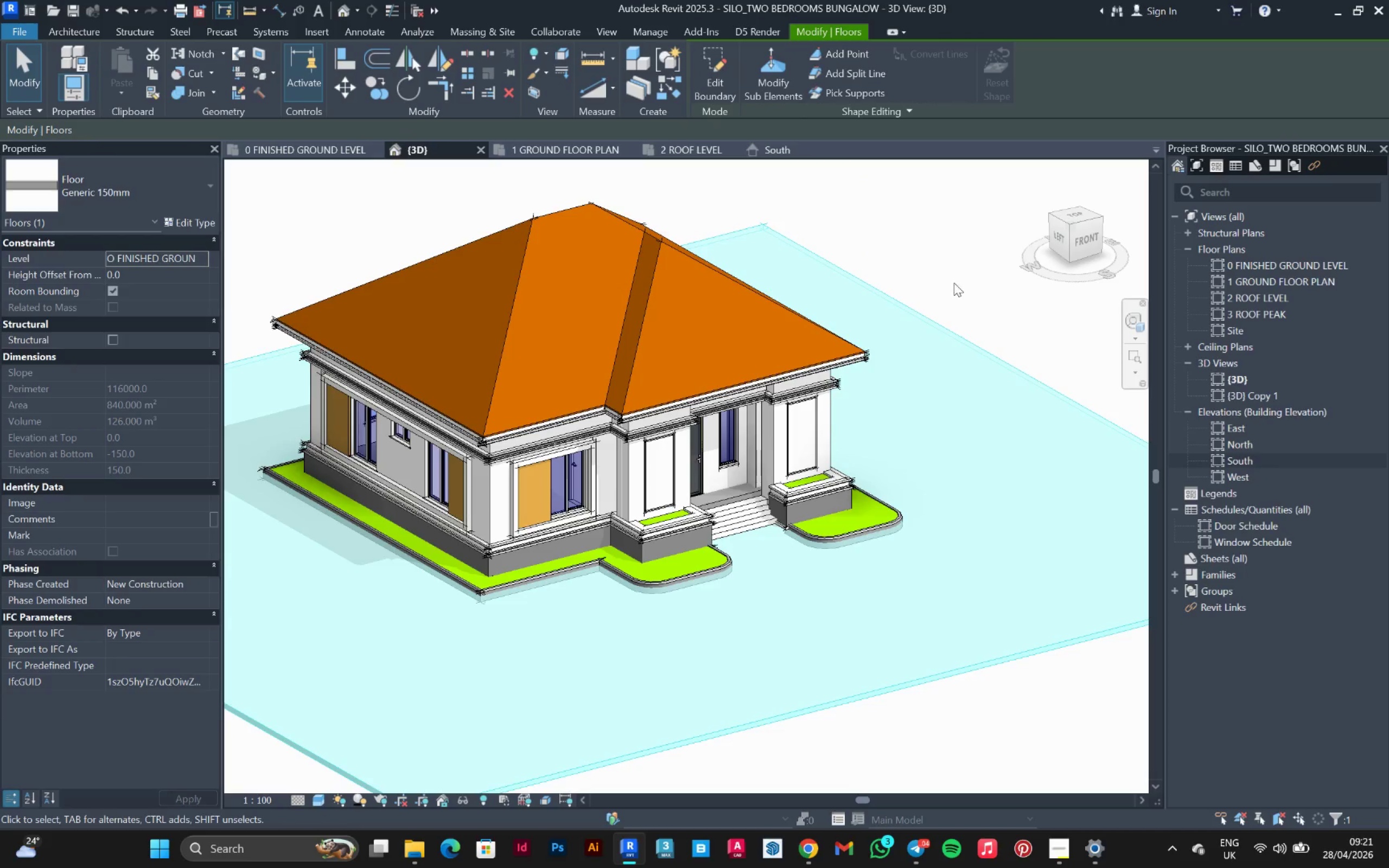 
scroll: coordinate [802, 379], scroll_direction: down, amount: 3.0
 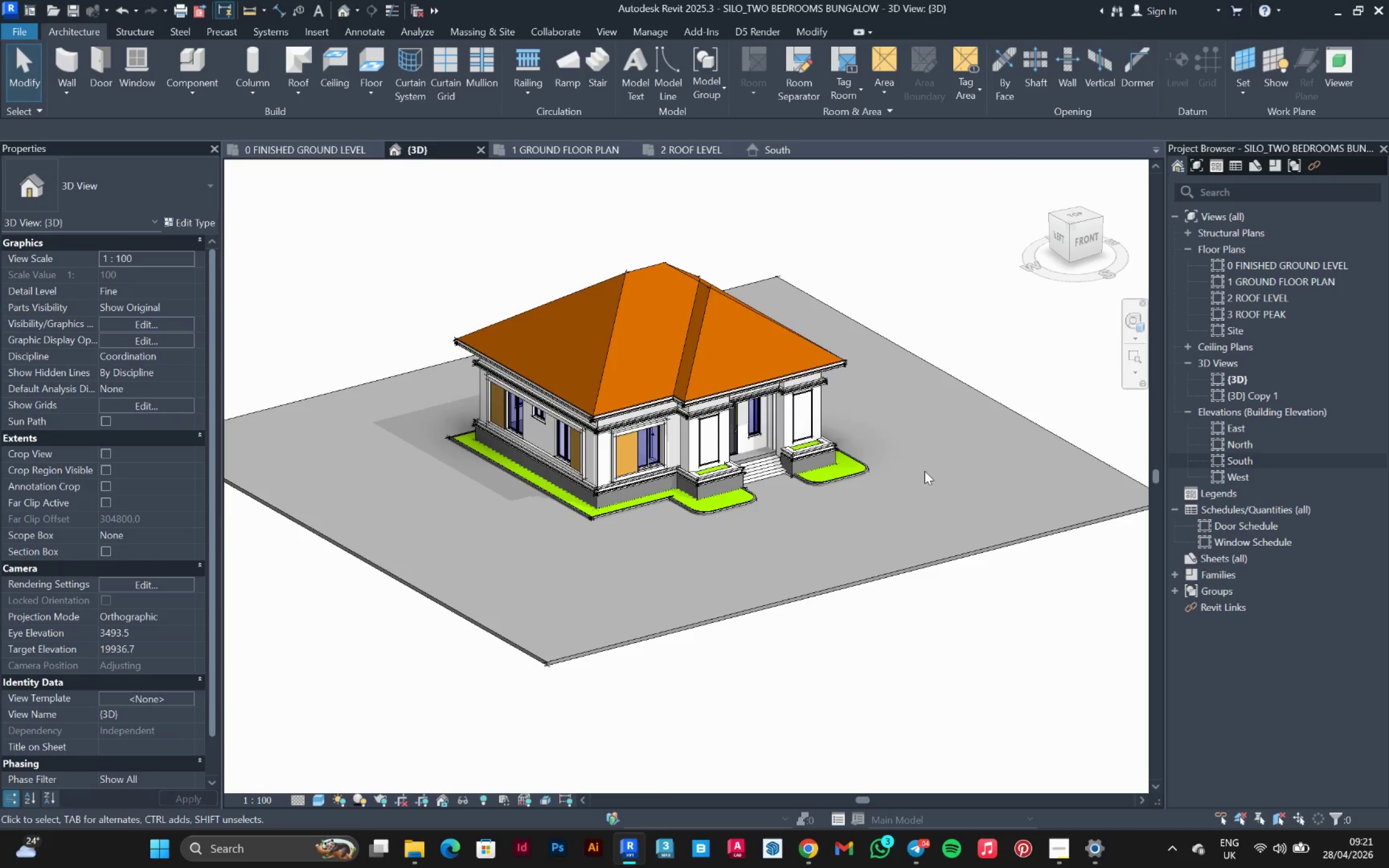 
hold_key(key=ShiftLeft, duration=0.41)
 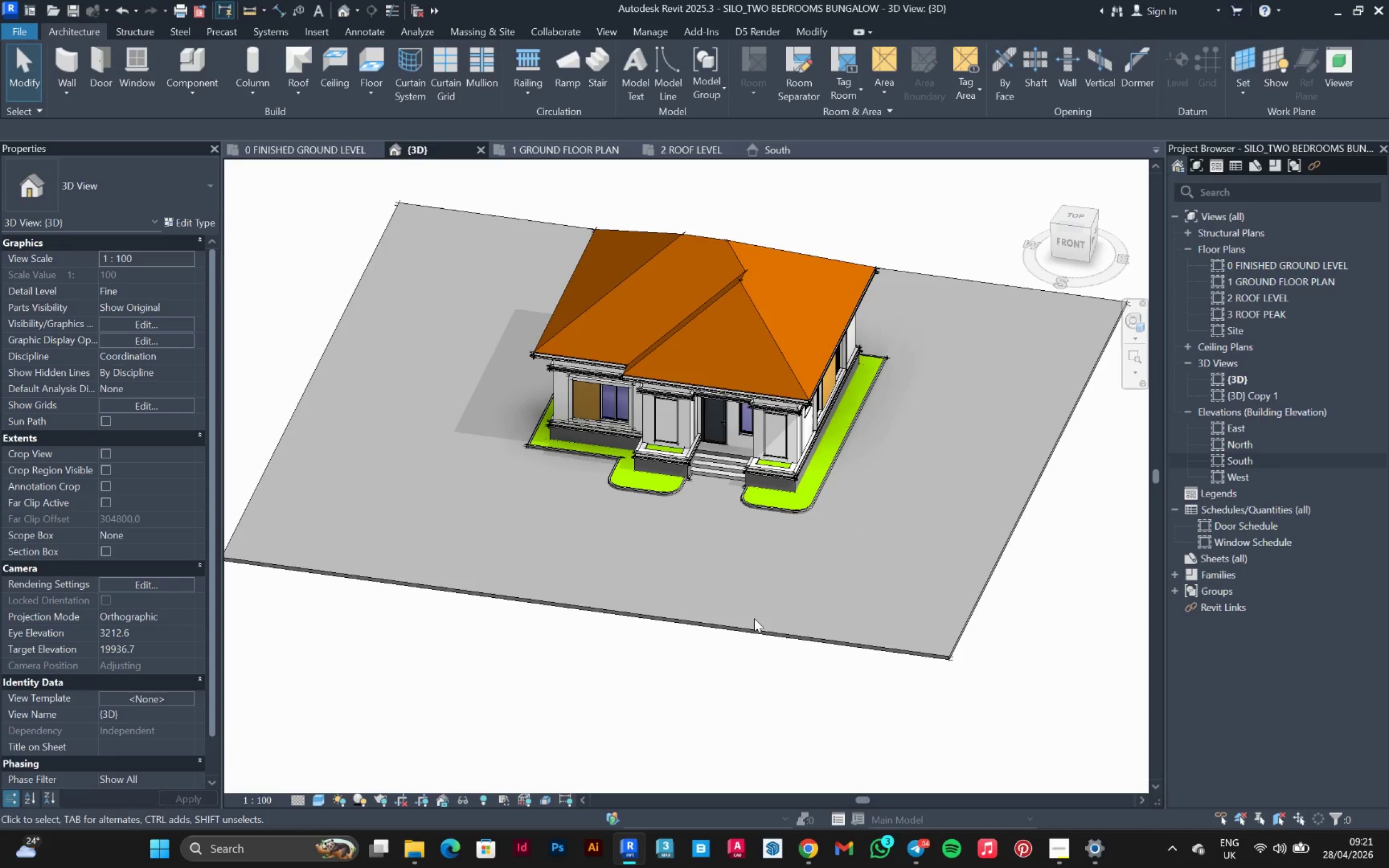 
left_click([749, 626])
 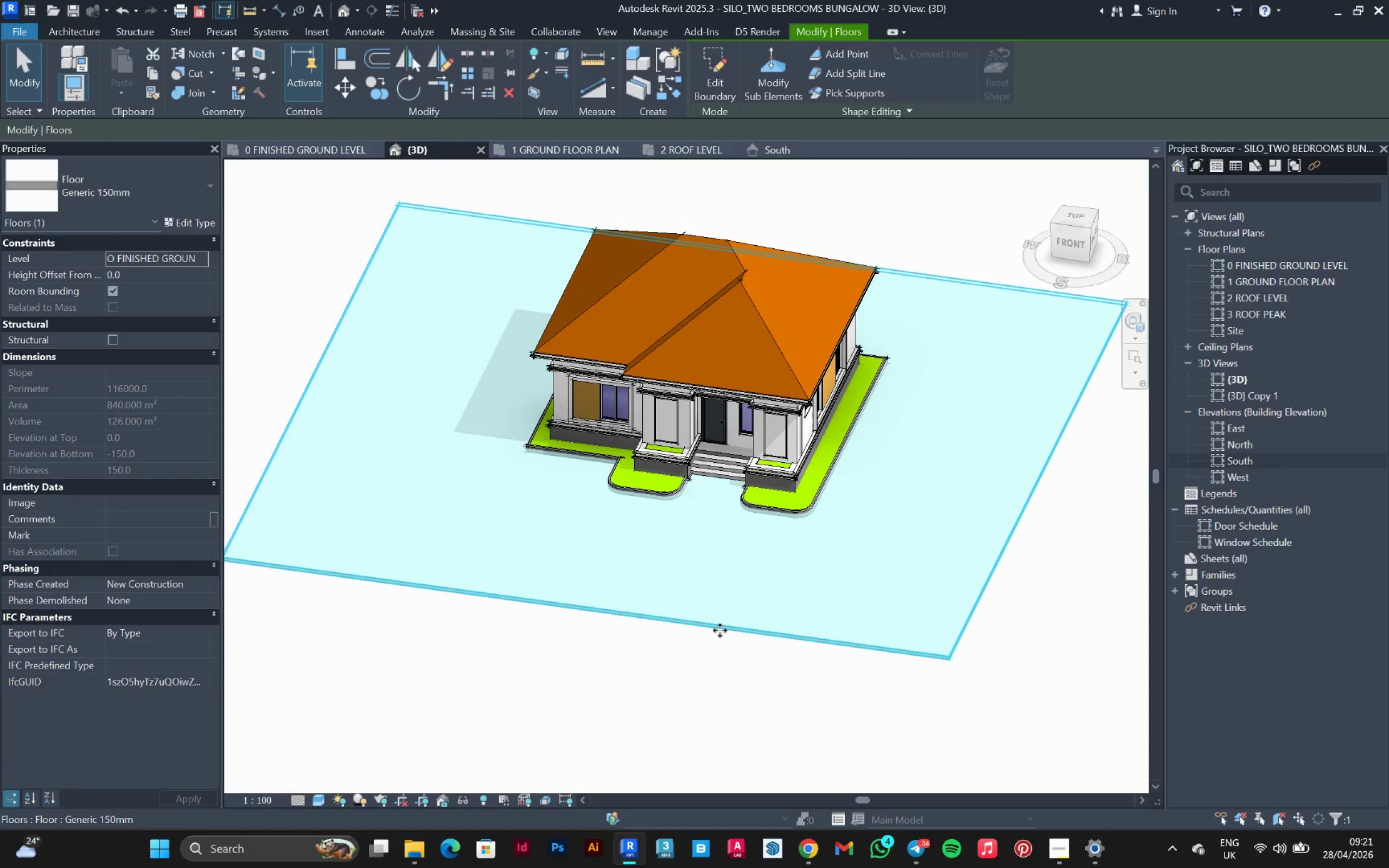 
double_click([720, 630])
 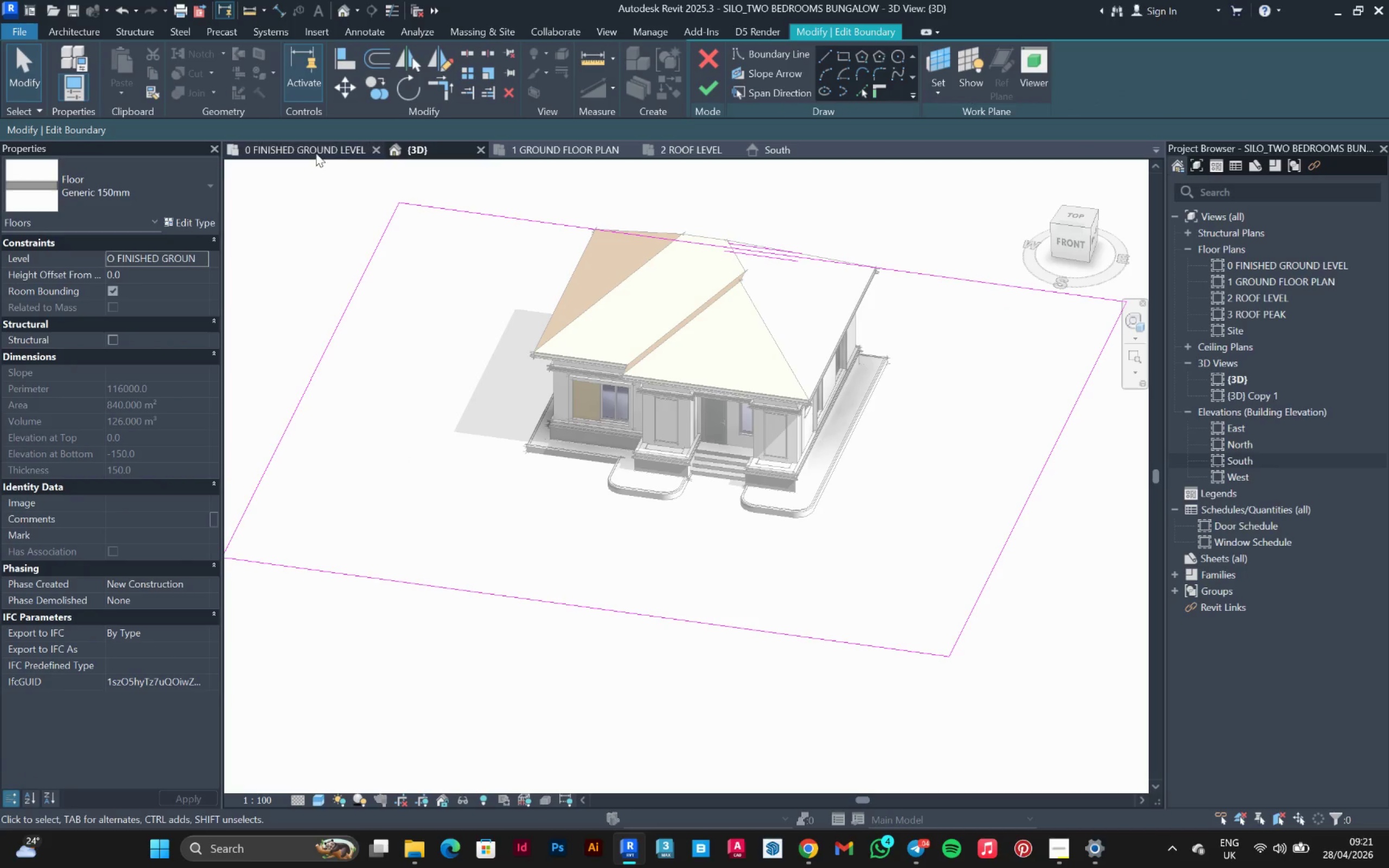 
left_click([312, 151])
 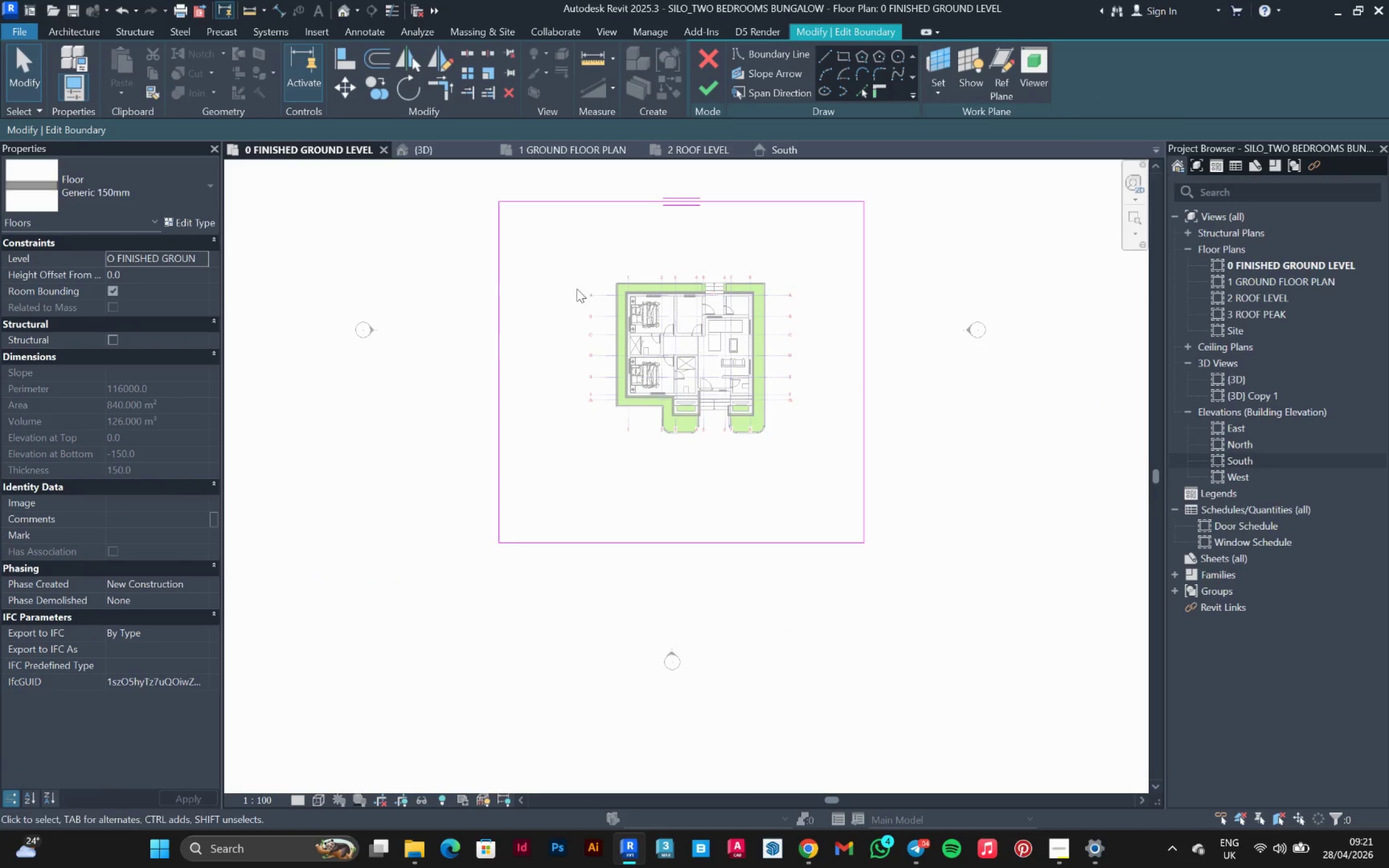 
scroll: coordinate [742, 284], scroll_direction: up, amount: 3.0
 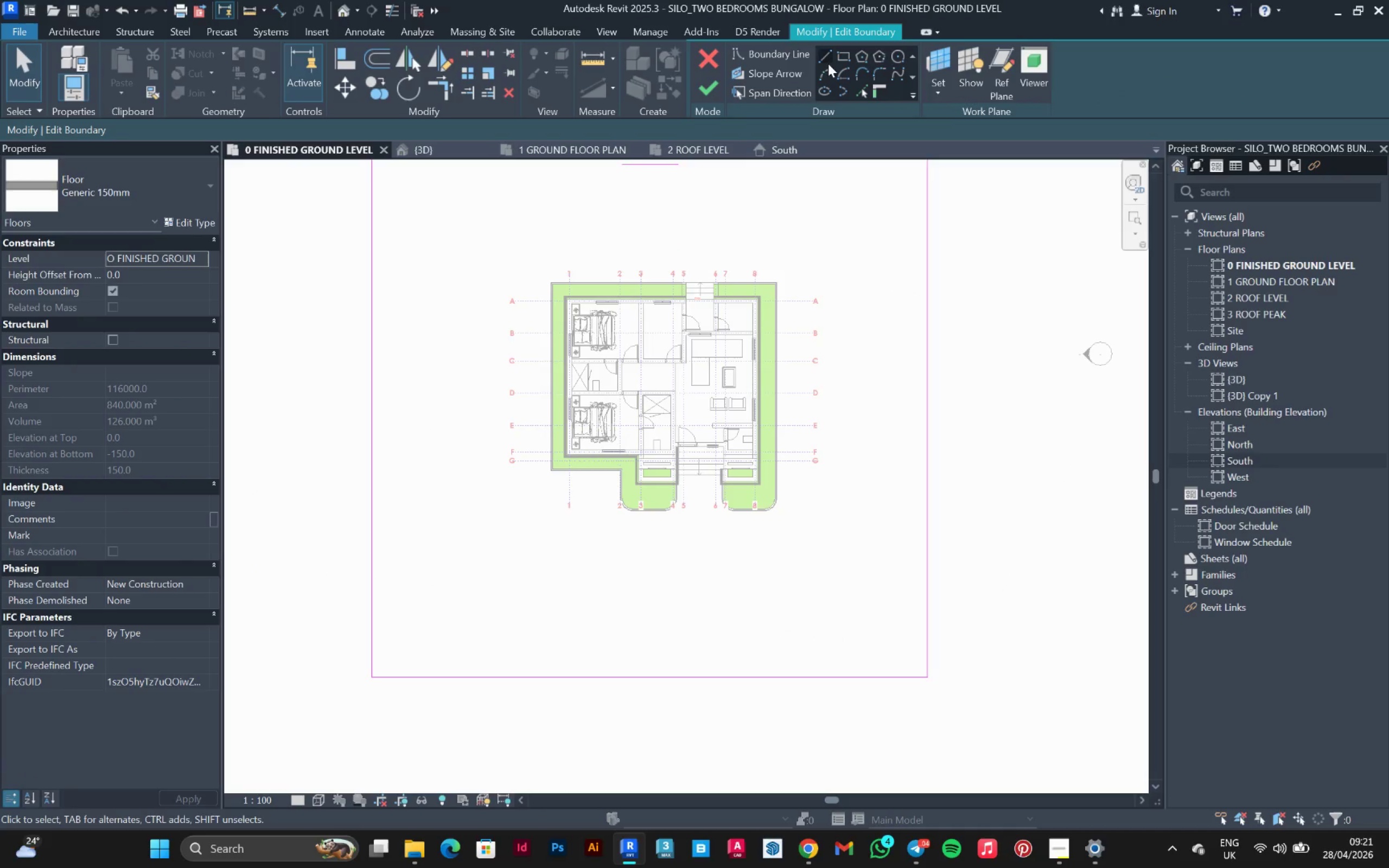 
left_click([823, 55])
 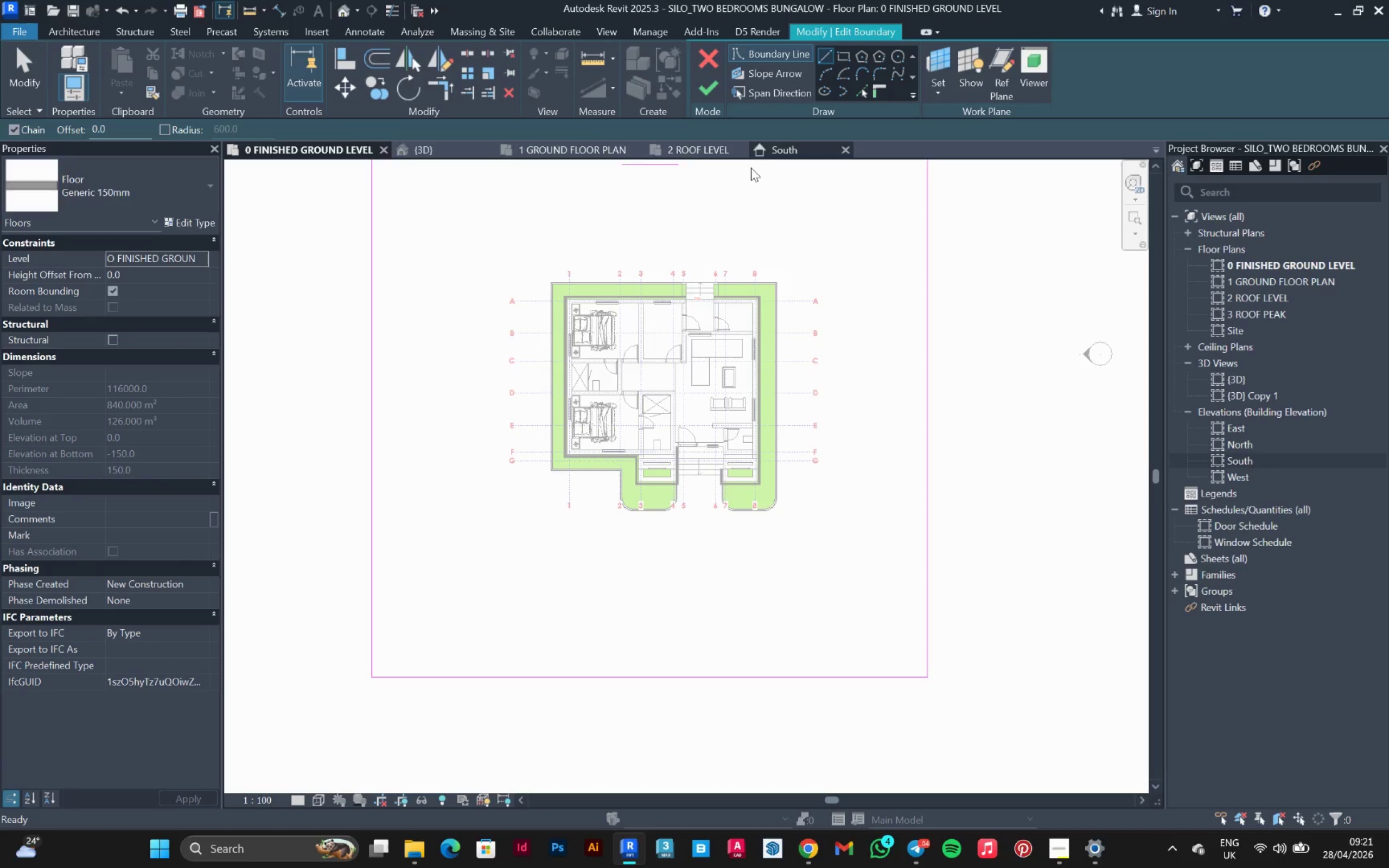 
mouse_move([721, 234])
 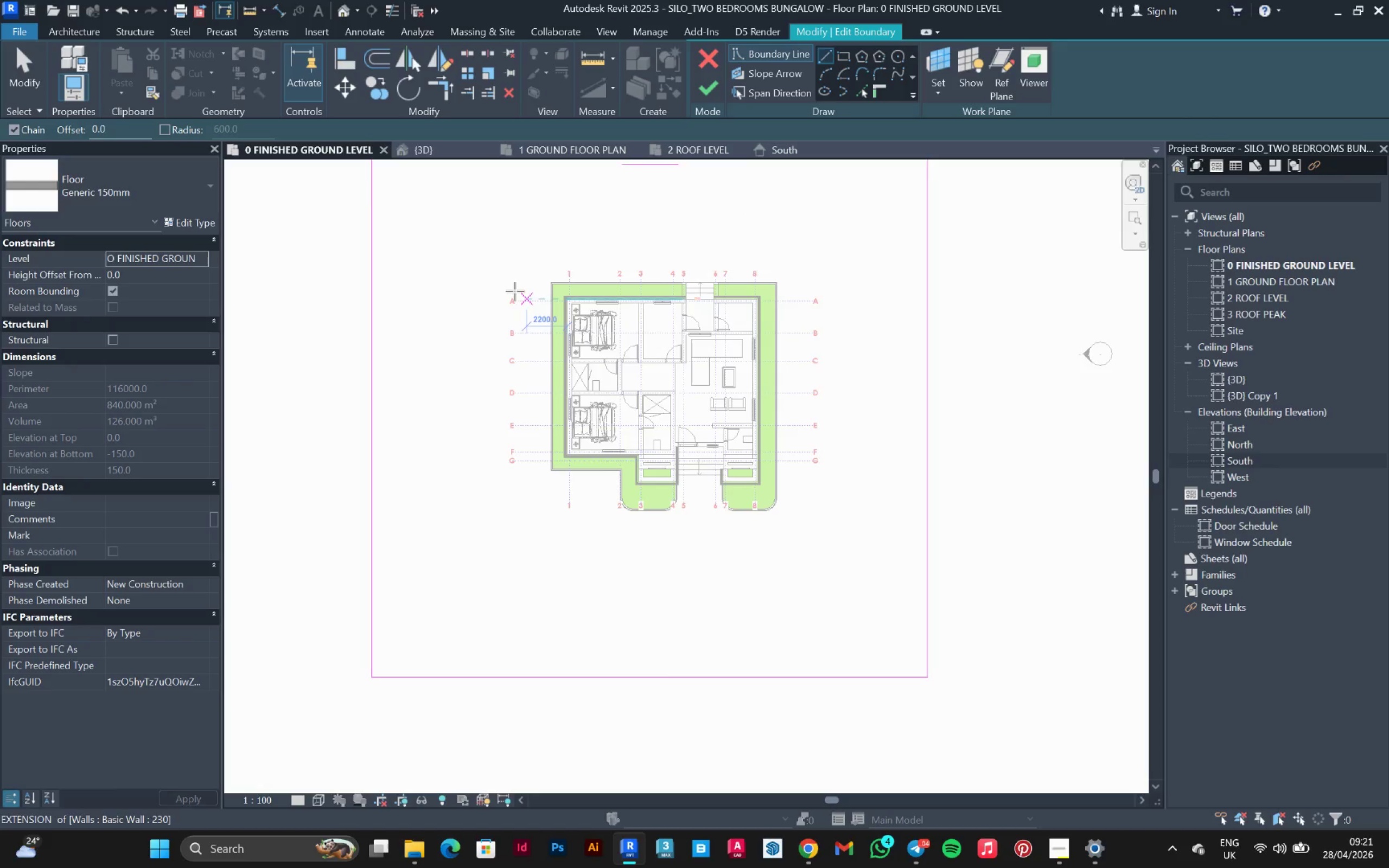 
scroll: coordinate [555, 286], scroll_direction: up, amount: 6.0
 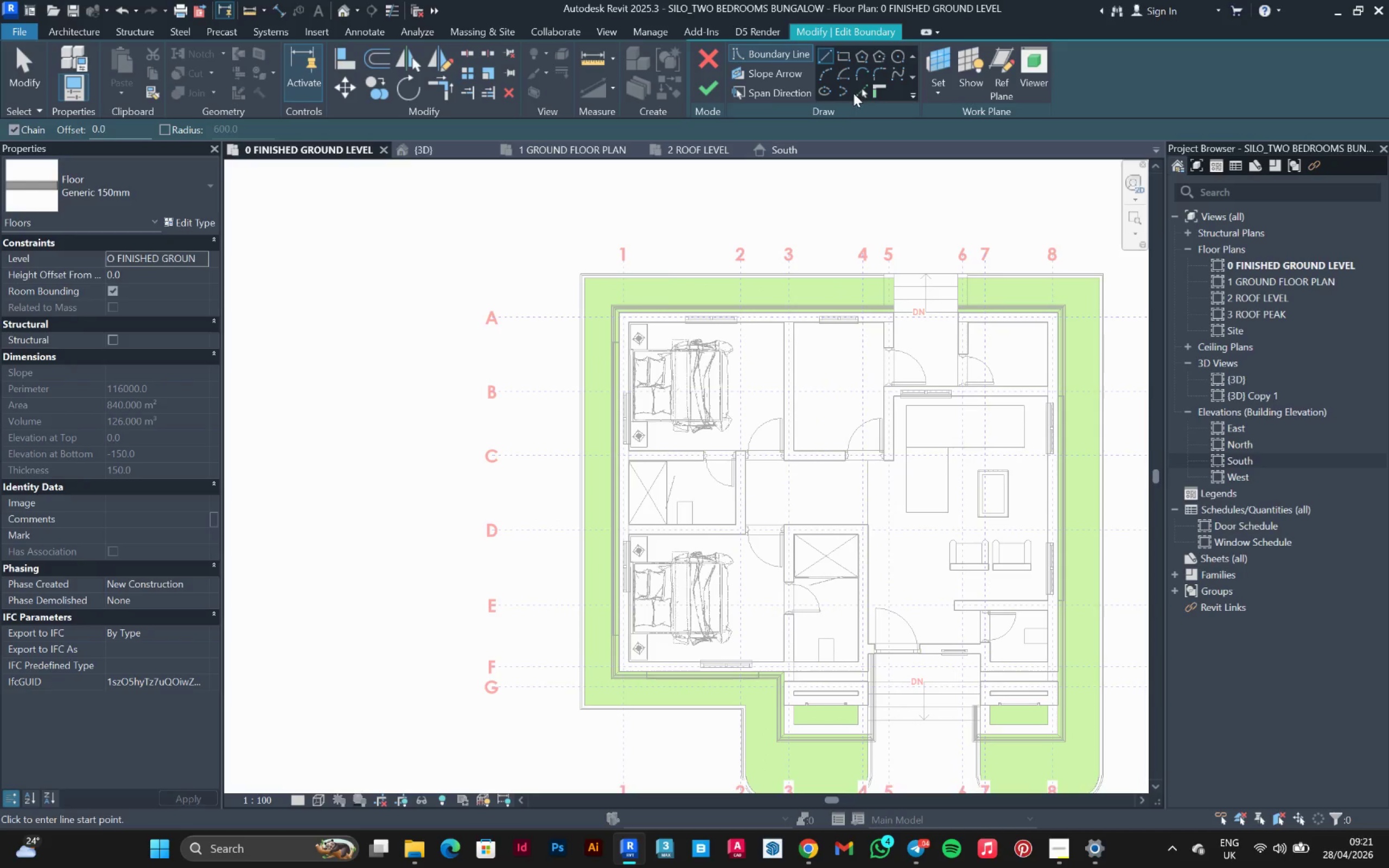 
left_click([854, 93])
 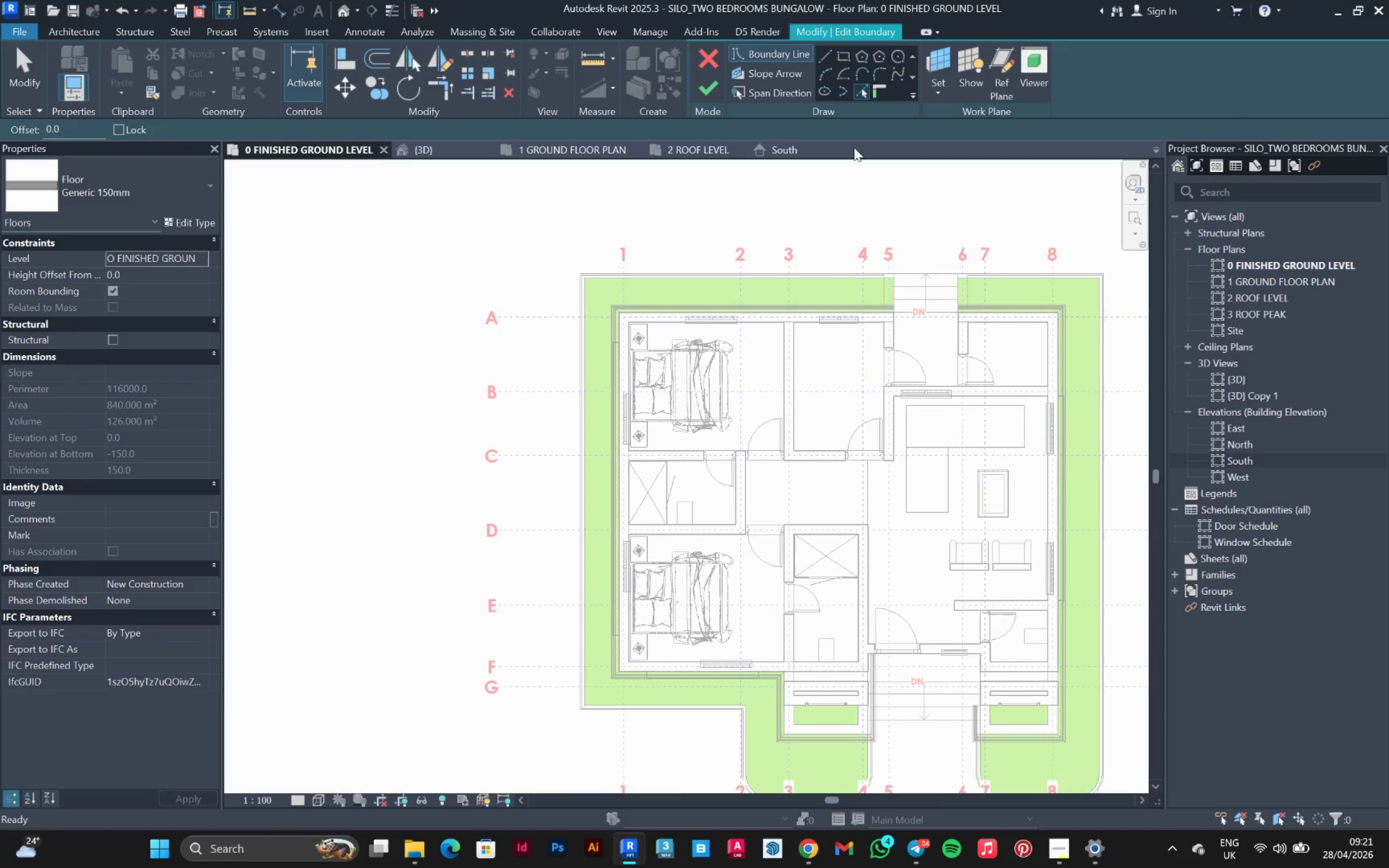 
scroll: coordinate [846, 263], scroll_direction: up, amount: 5.0
 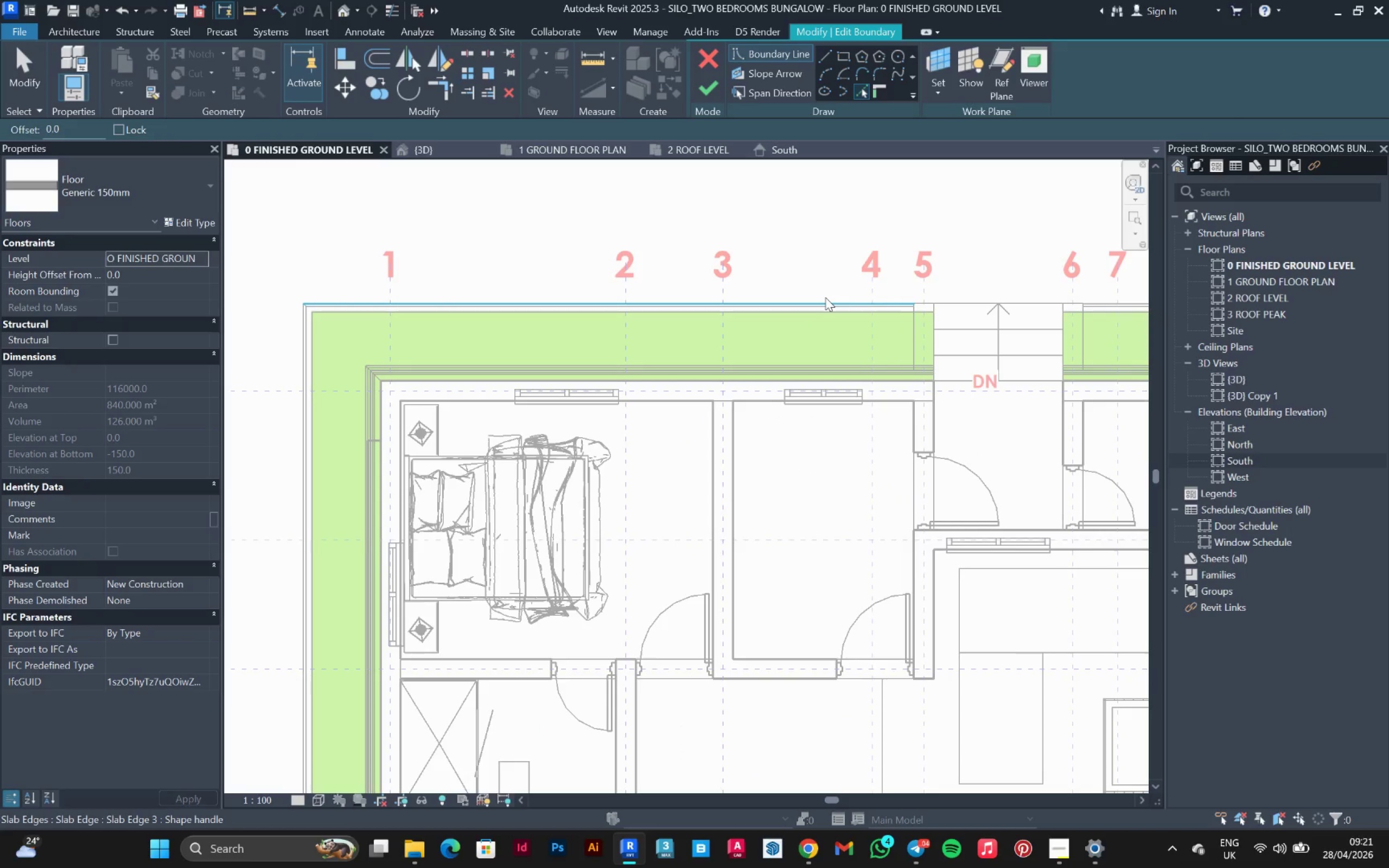 
left_click([825, 297])
 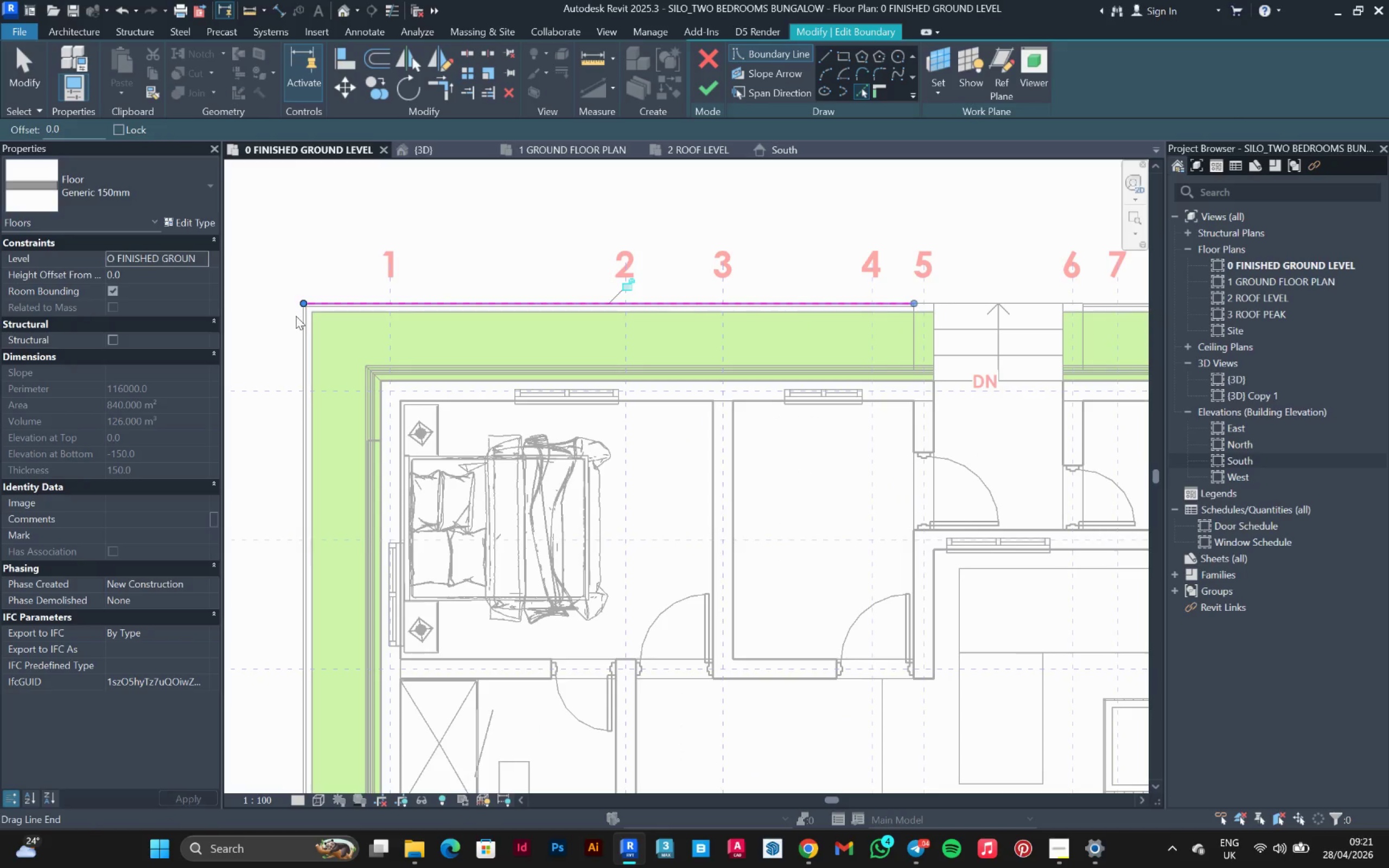 
left_click([297, 322])
 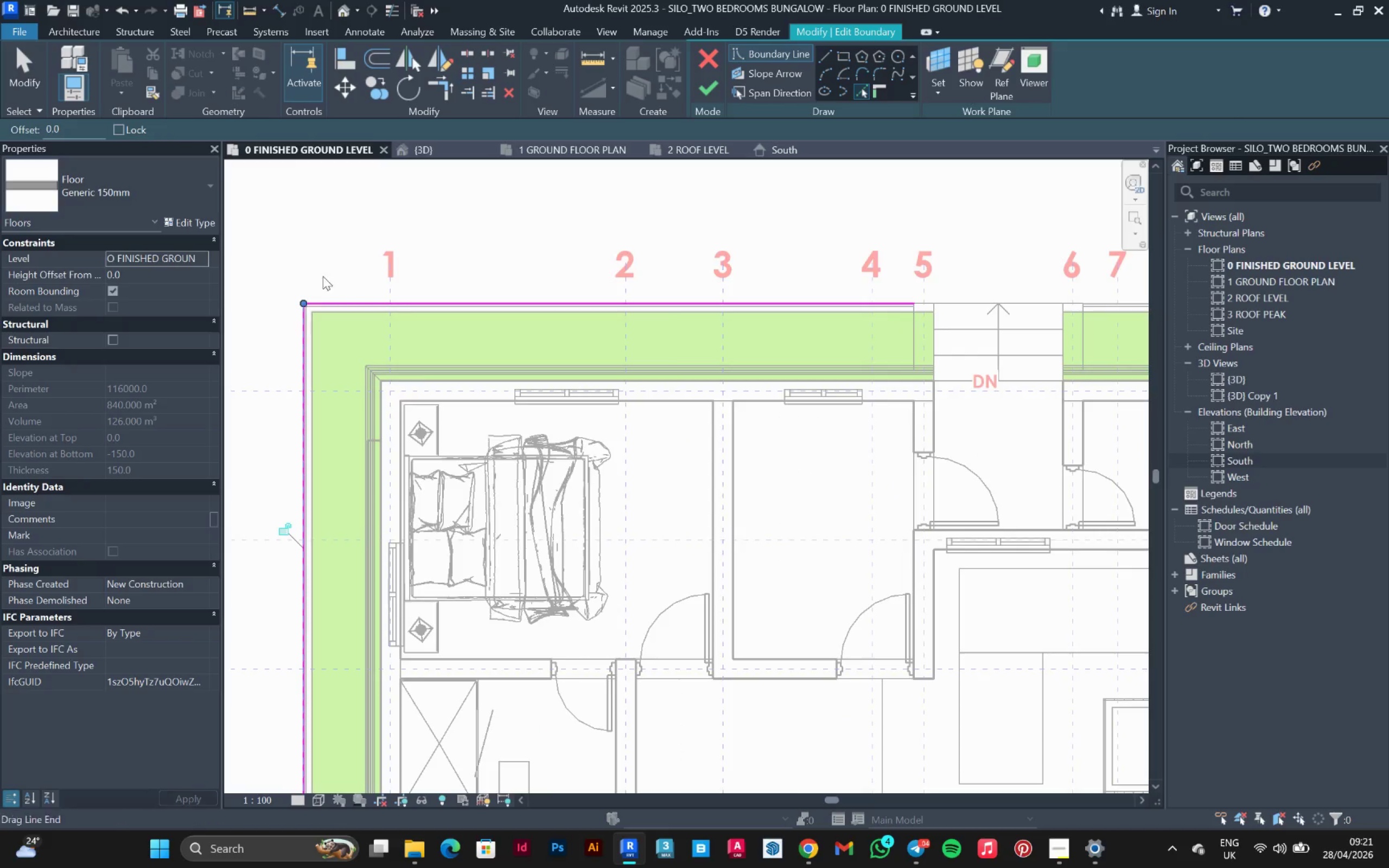 
scroll: coordinate [672, 271], scroll_direction: down, amount: 2.0
 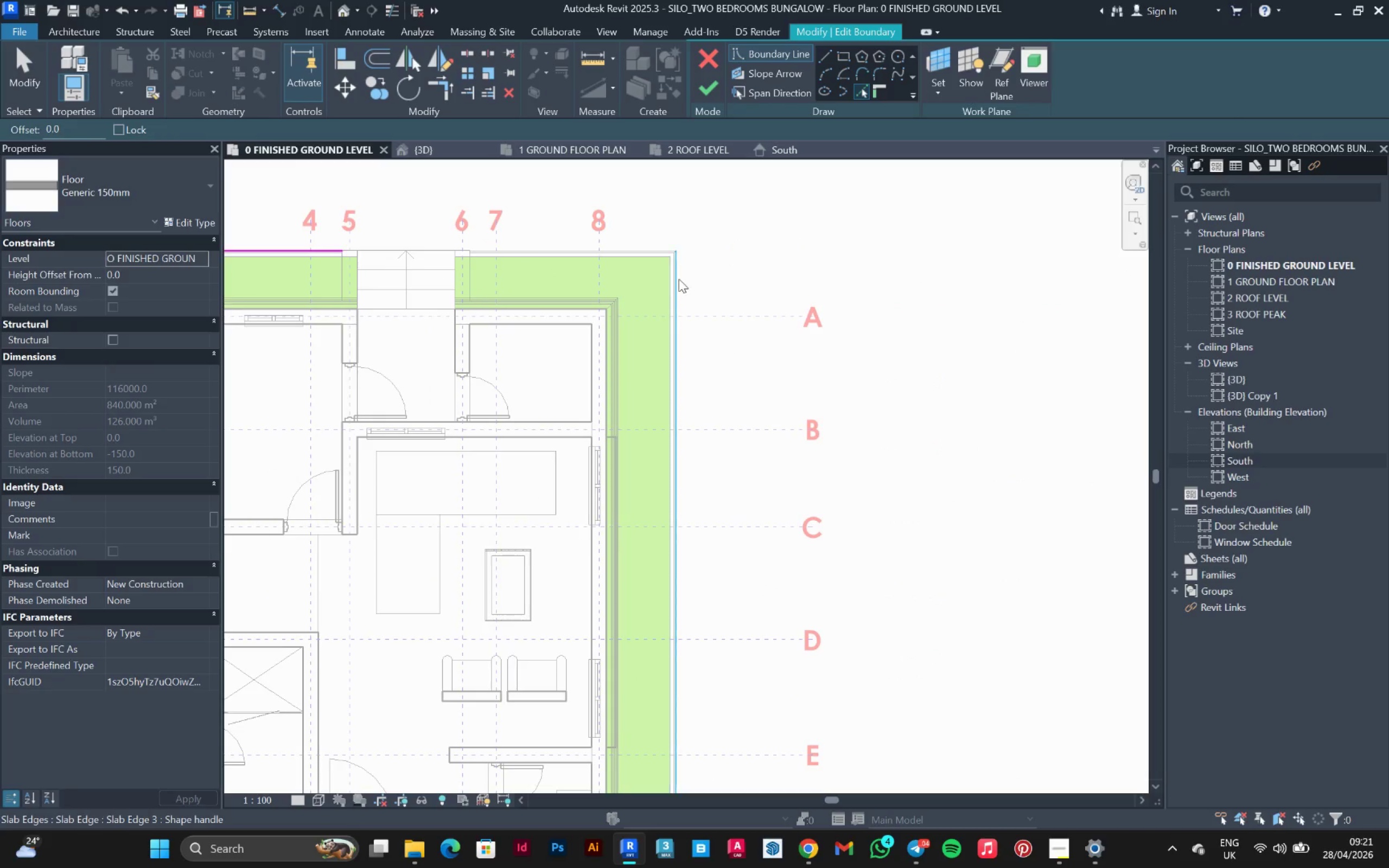 
left_click([680, 282])
 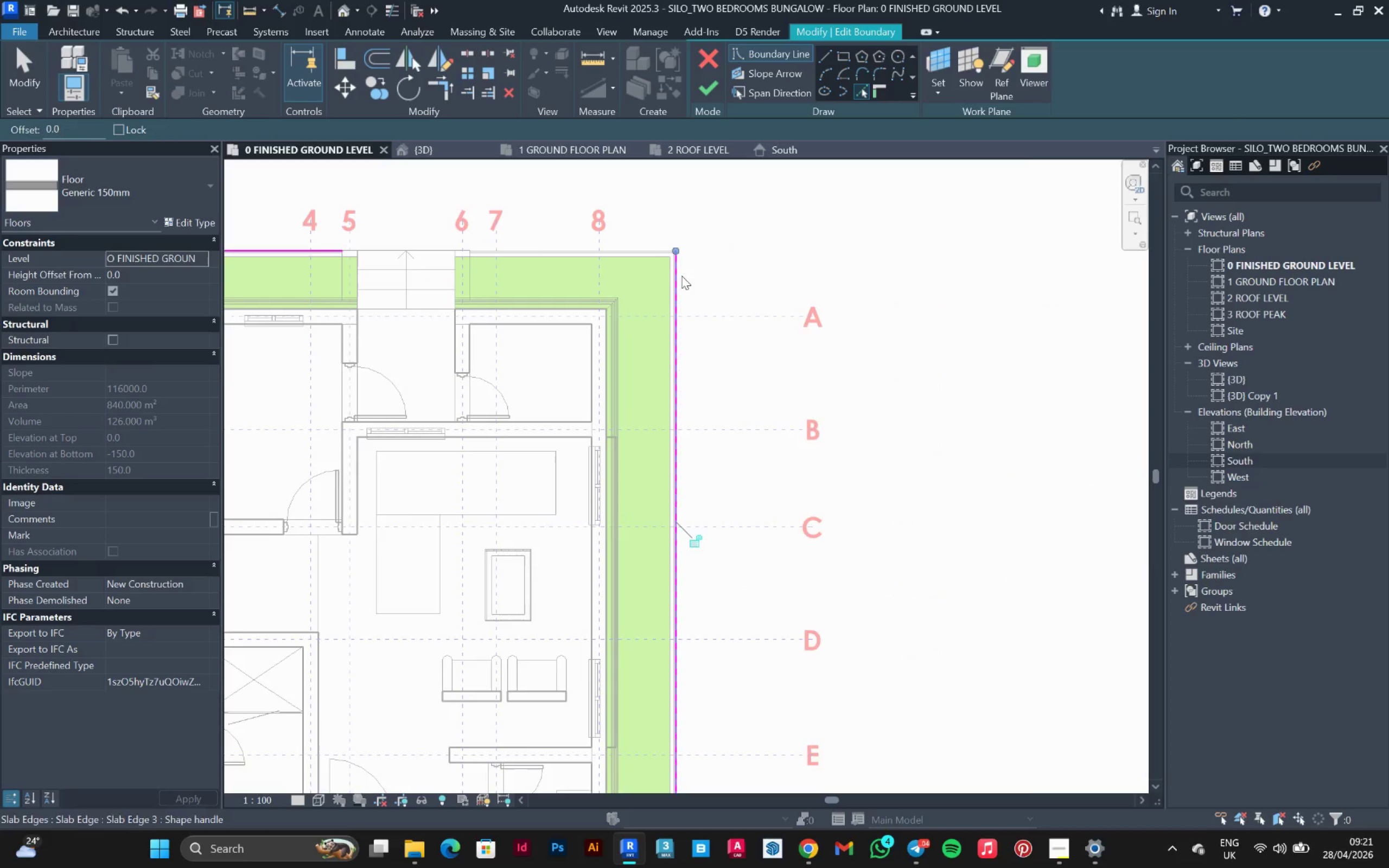 
scroll: coordinate [636, 446], scroll_direction: up, amount: 3.0
 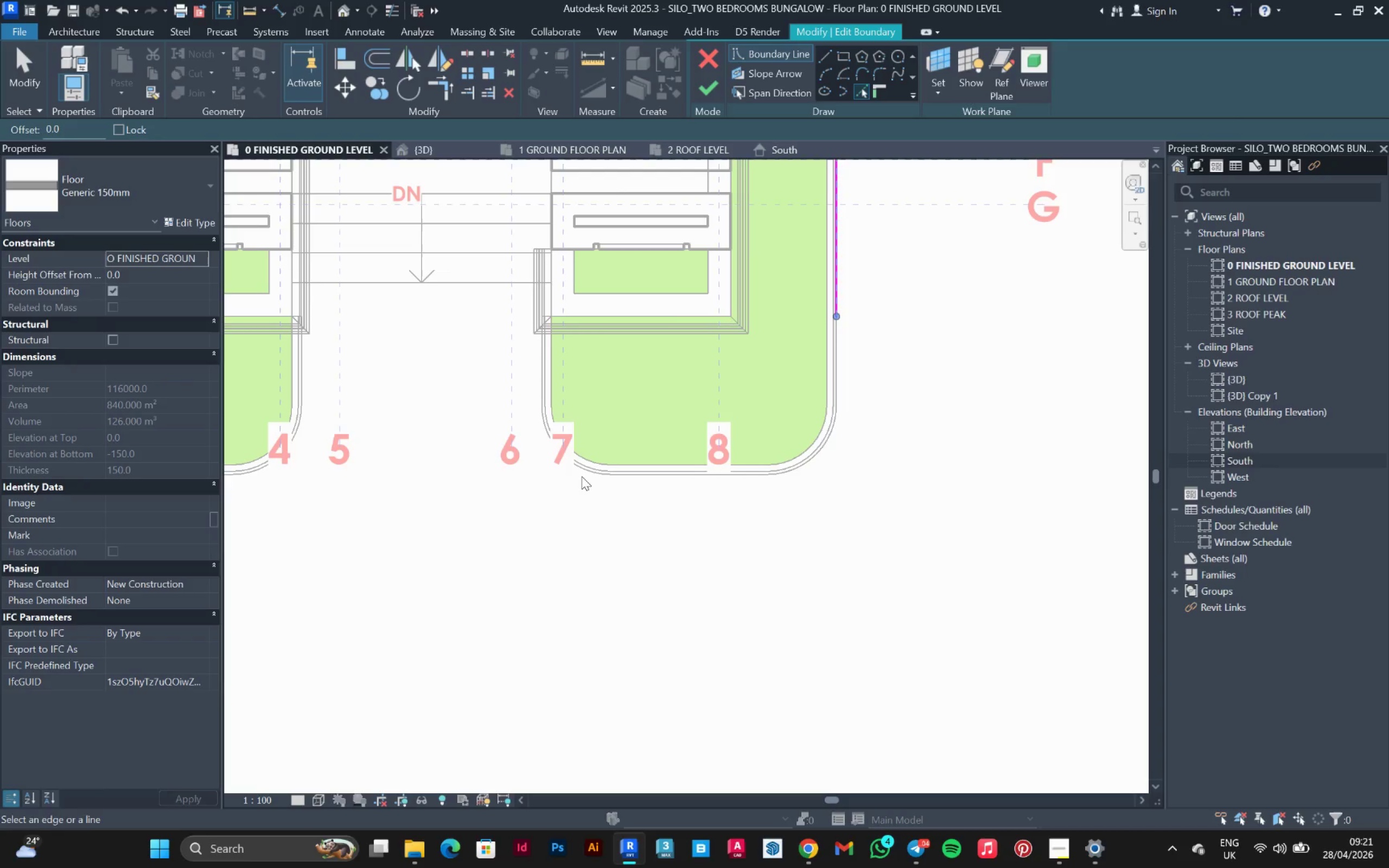 
left_click([582, 476])
 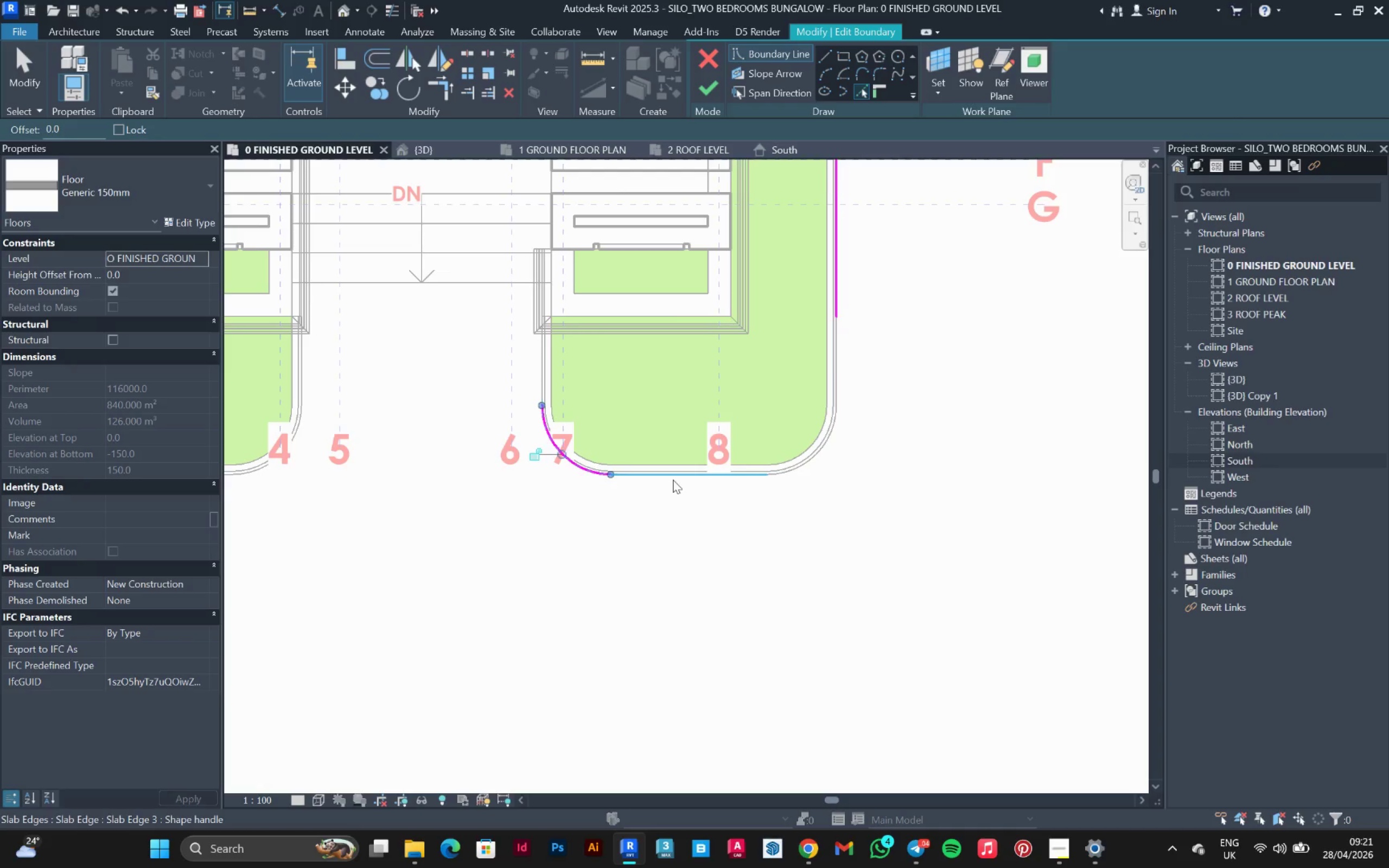 
left_click([673, 480])
 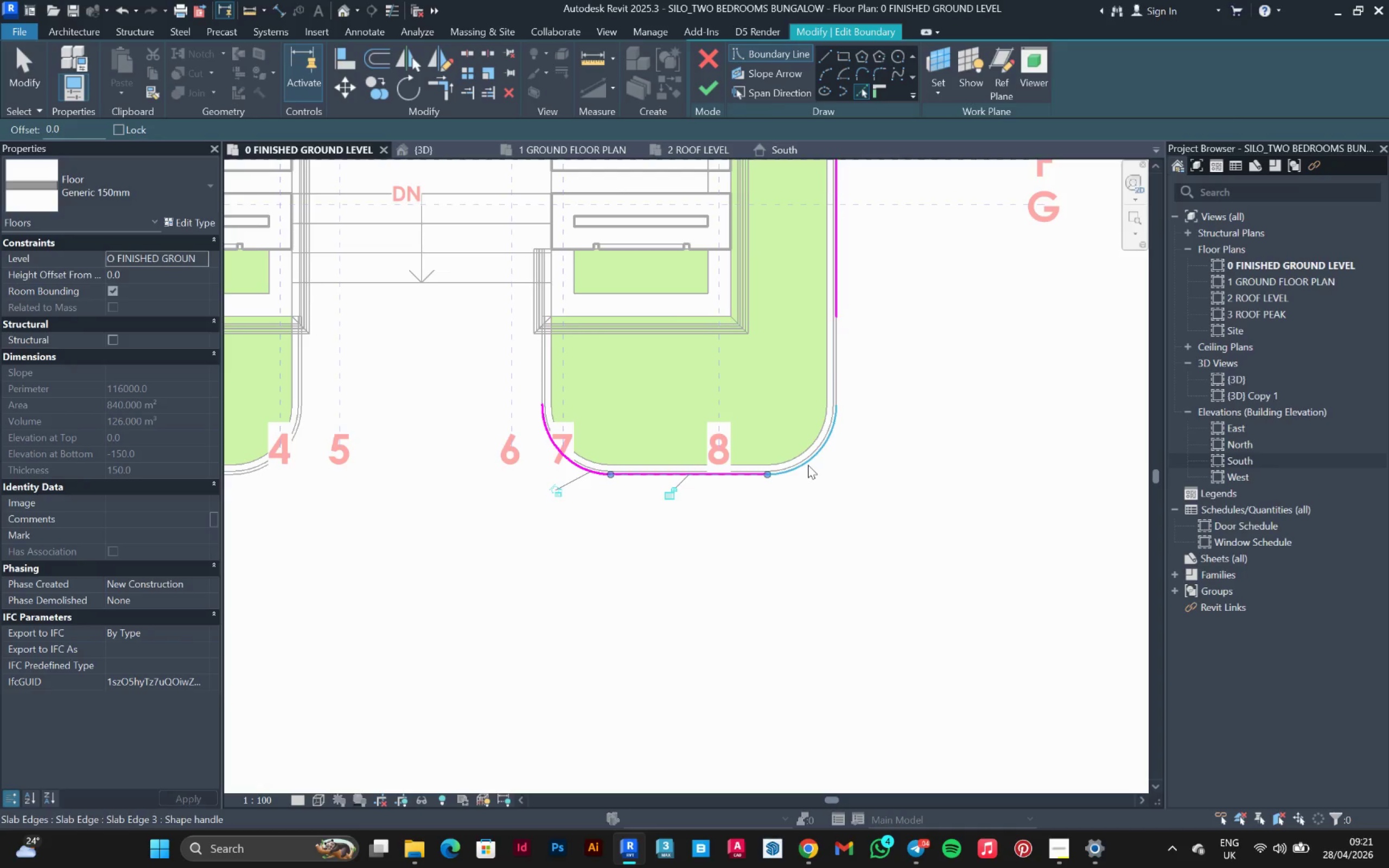 
left_click([808, 465])
 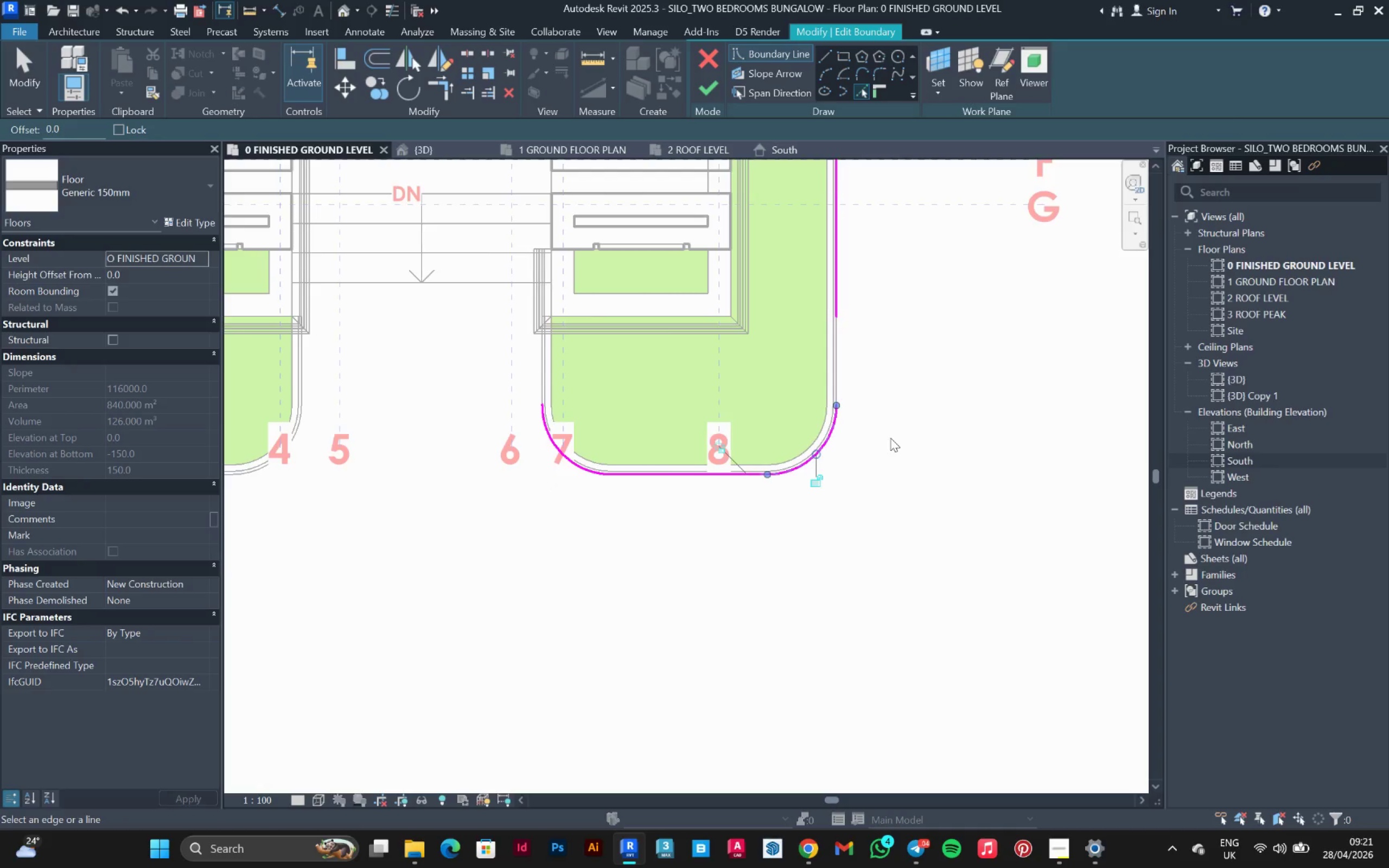 
scroll: coordinate [541, 490], scroll_direction: none, amount: 0.0
 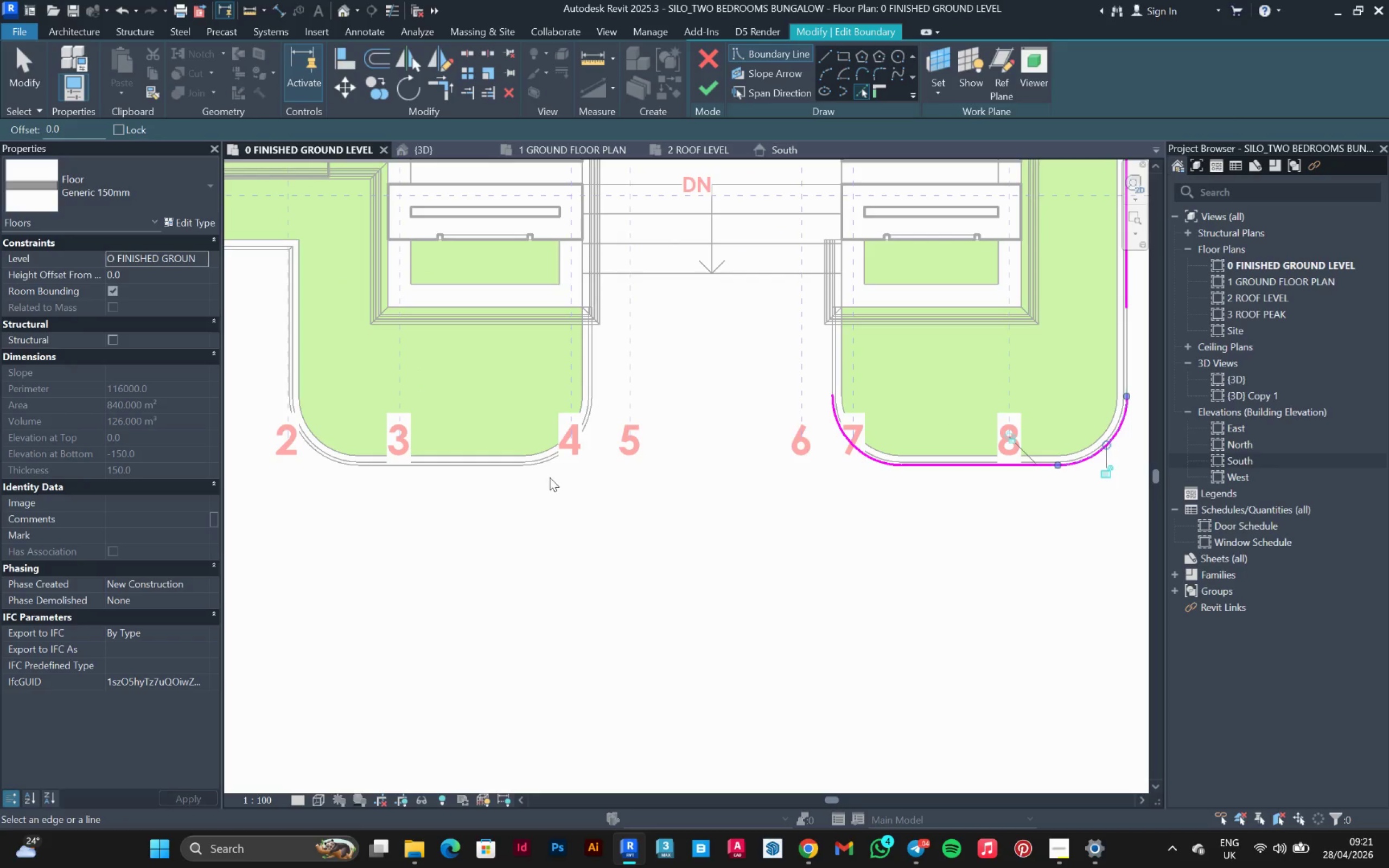 
mouse_move([540, 467])
 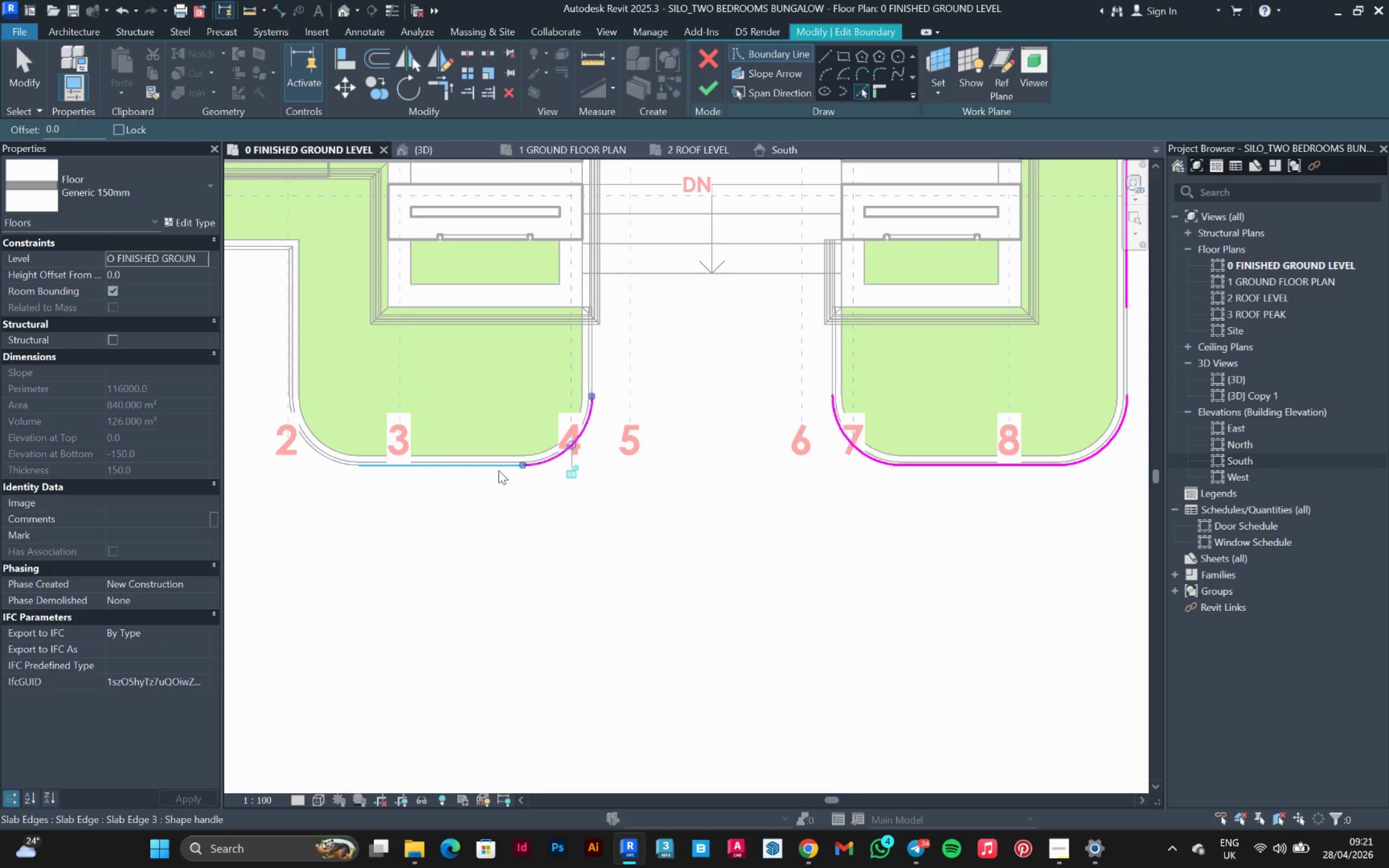 
left_click([496, 471])
 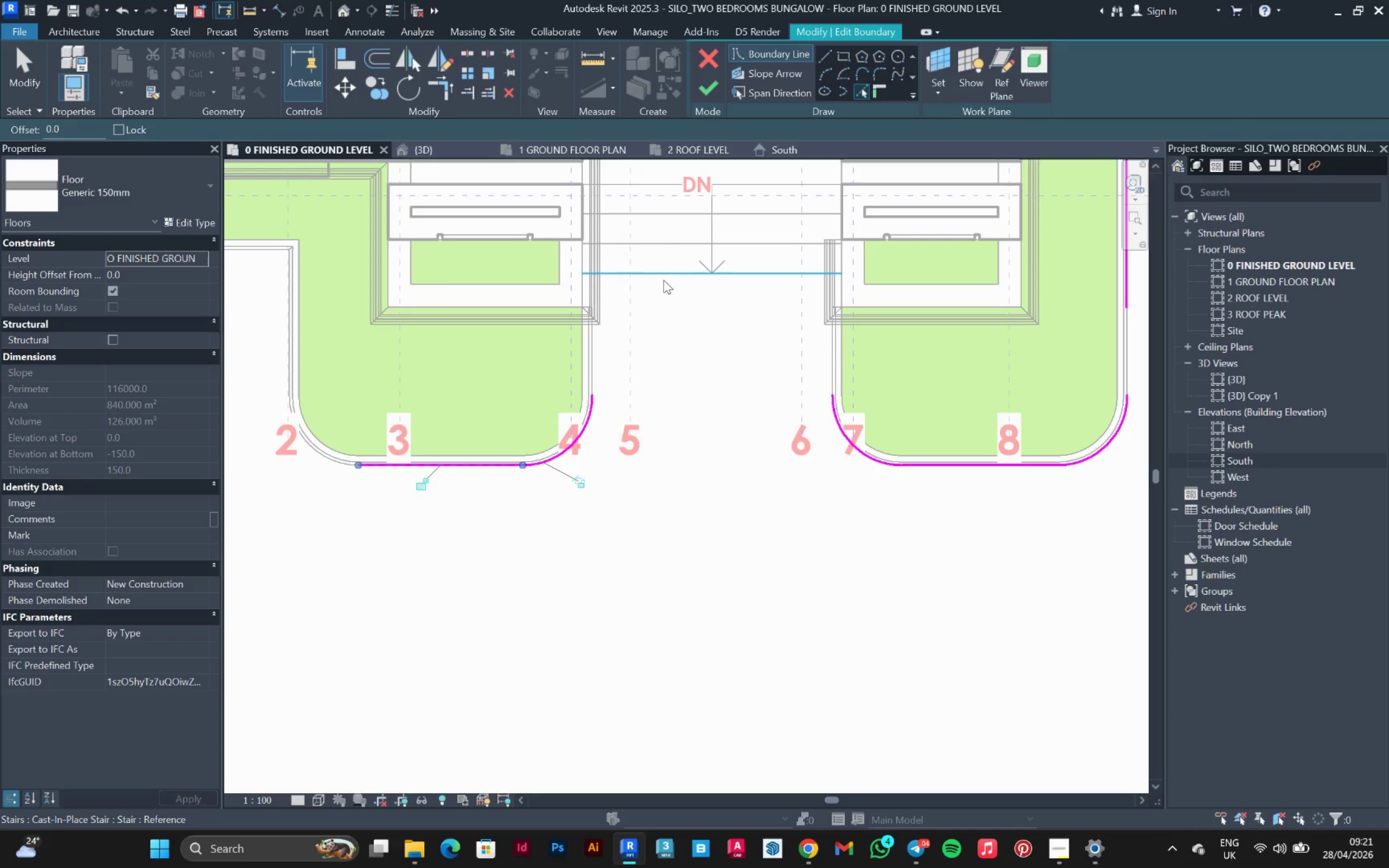 
left_click([665, 279])
 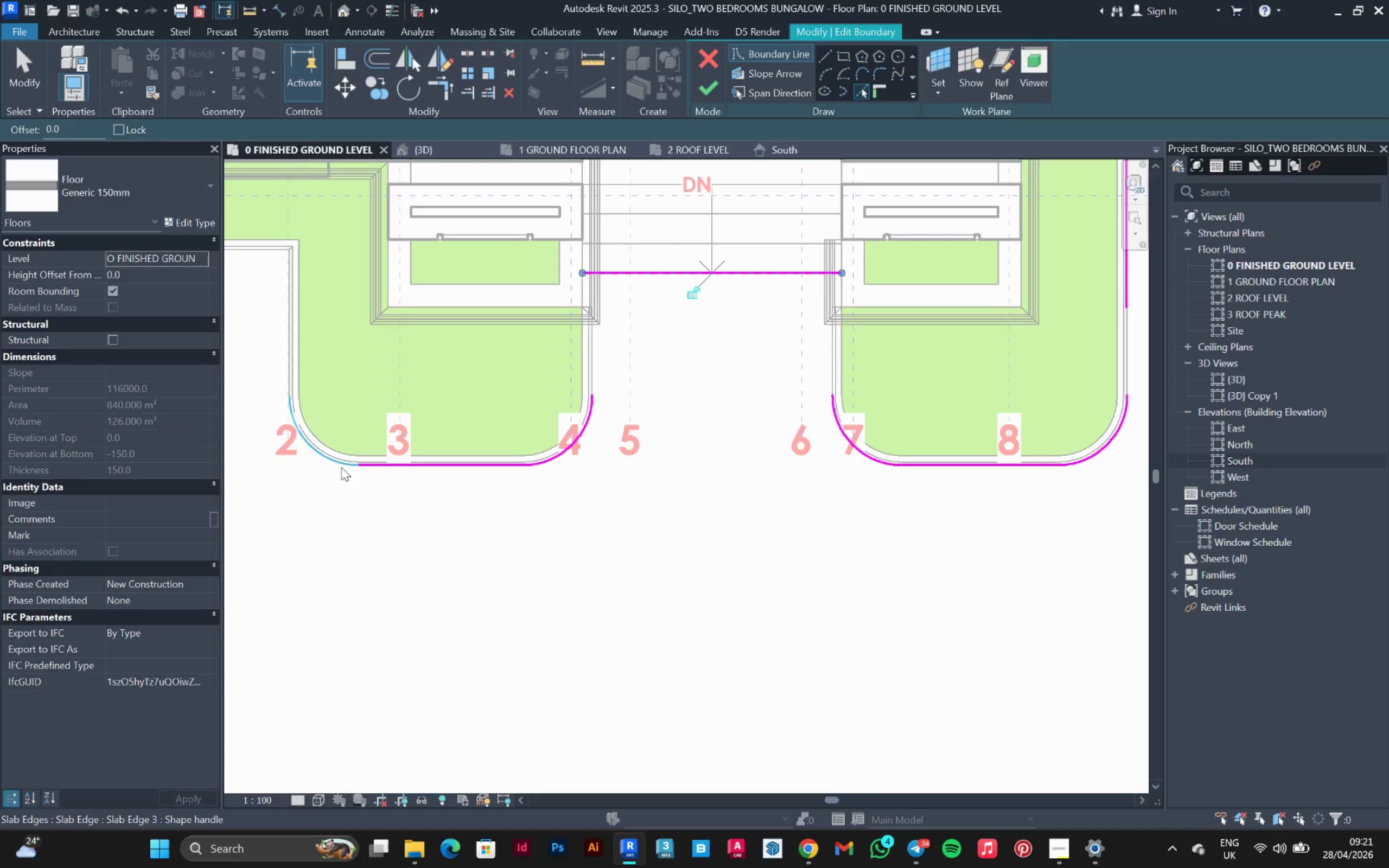 
left_click([341, 467])
 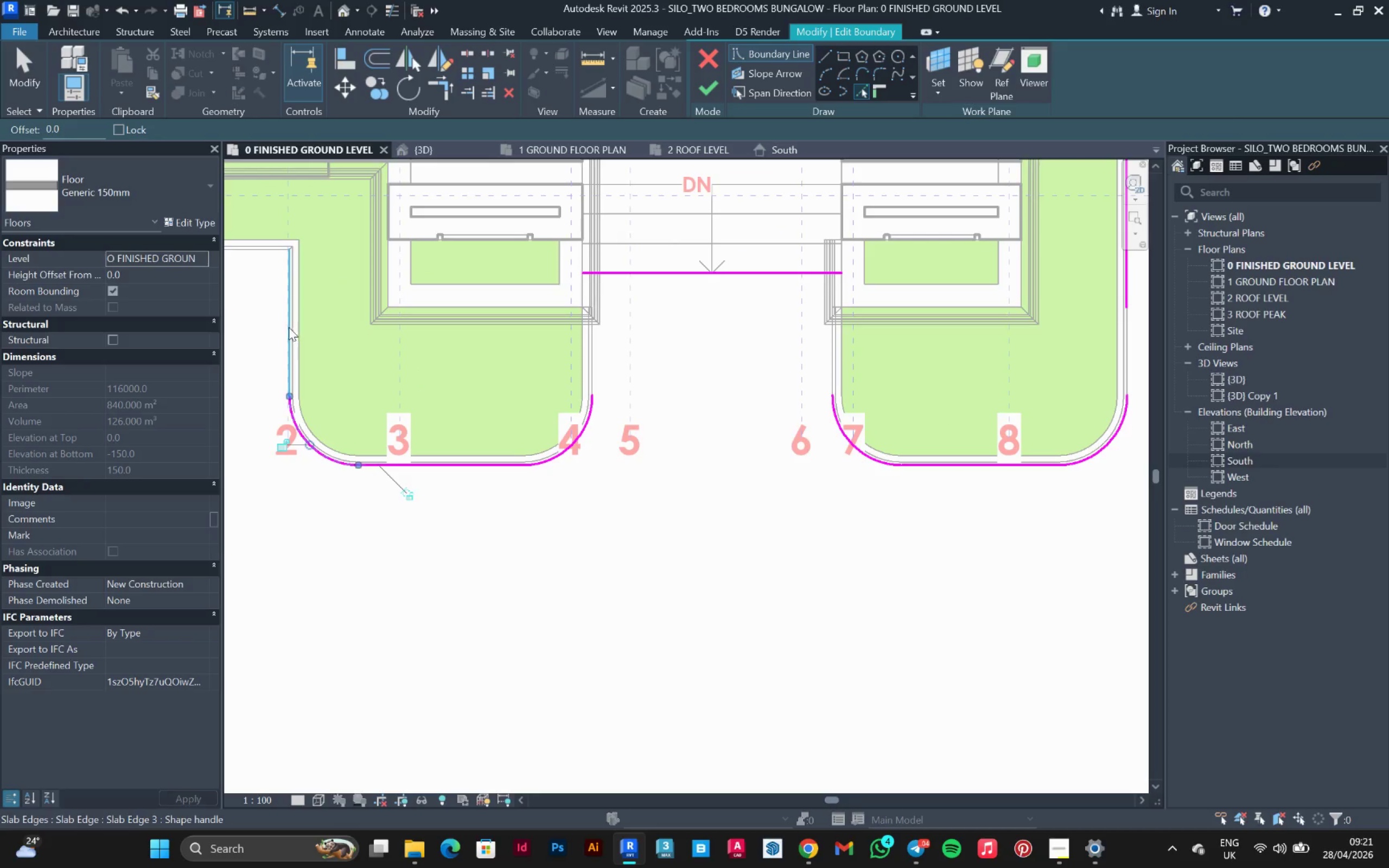 
left_click([287, 327])
 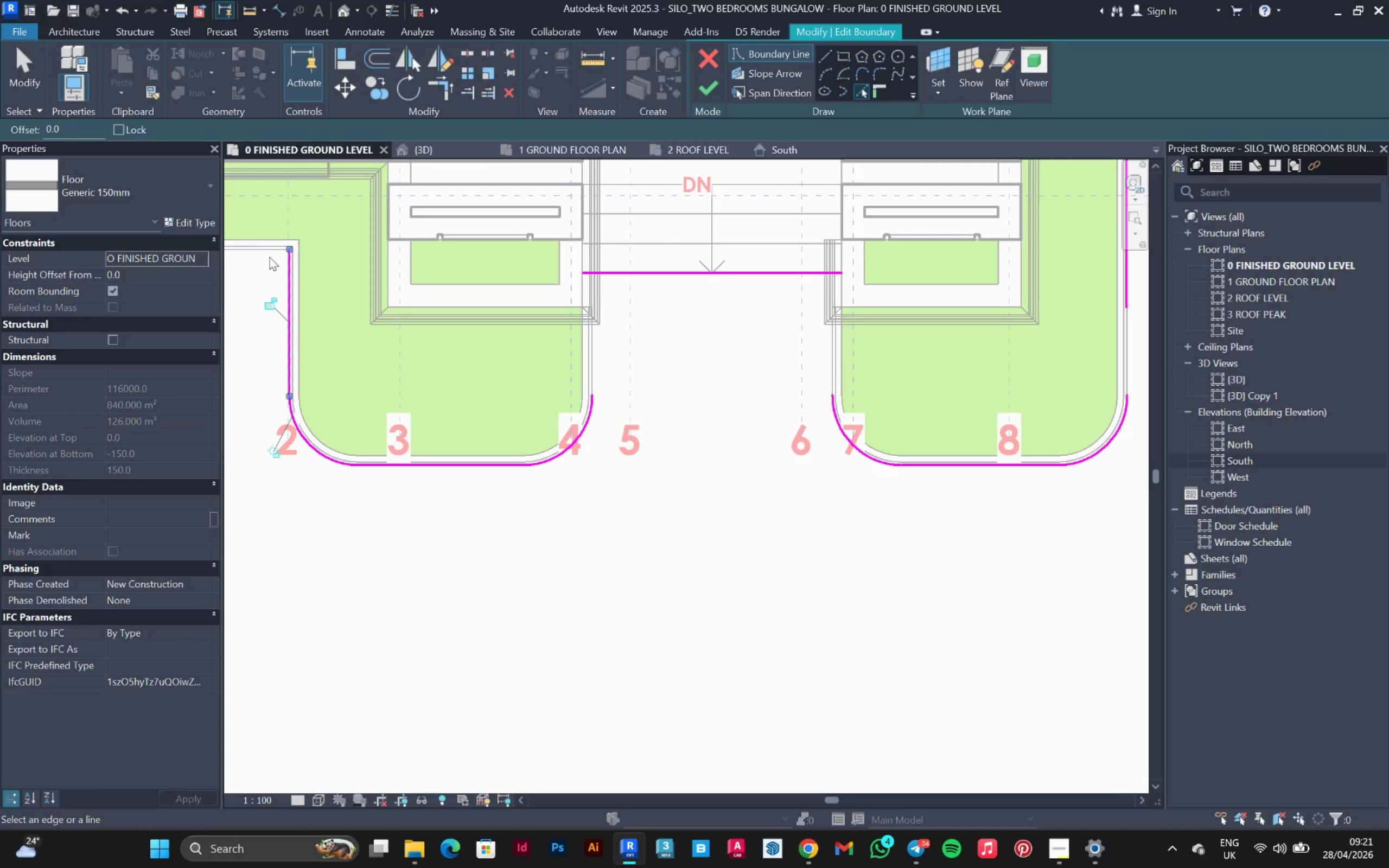 
left_click([269, 255])
 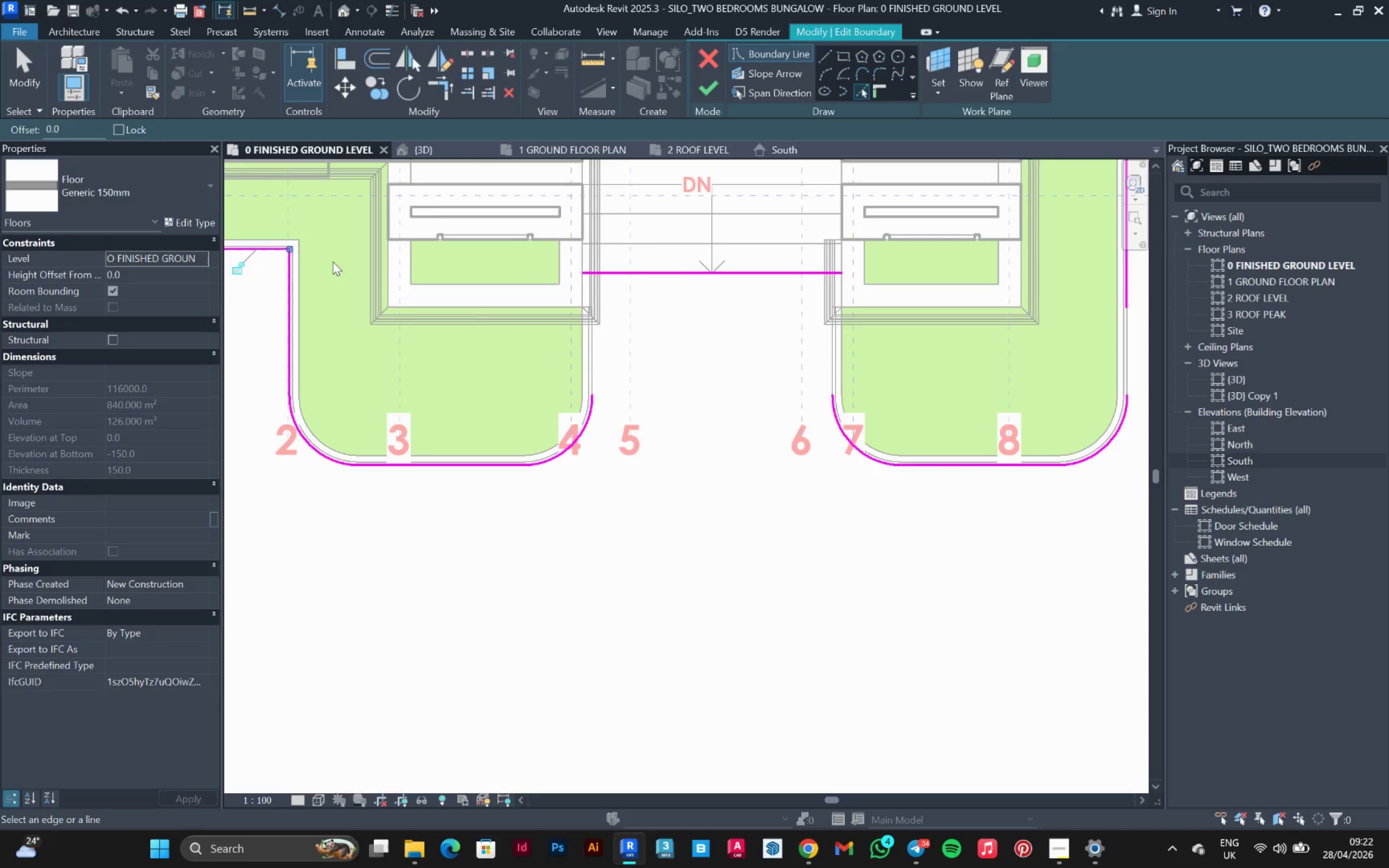 
scroll: coordinate [584, 341], scroll_direction: down, amount: 9.0
 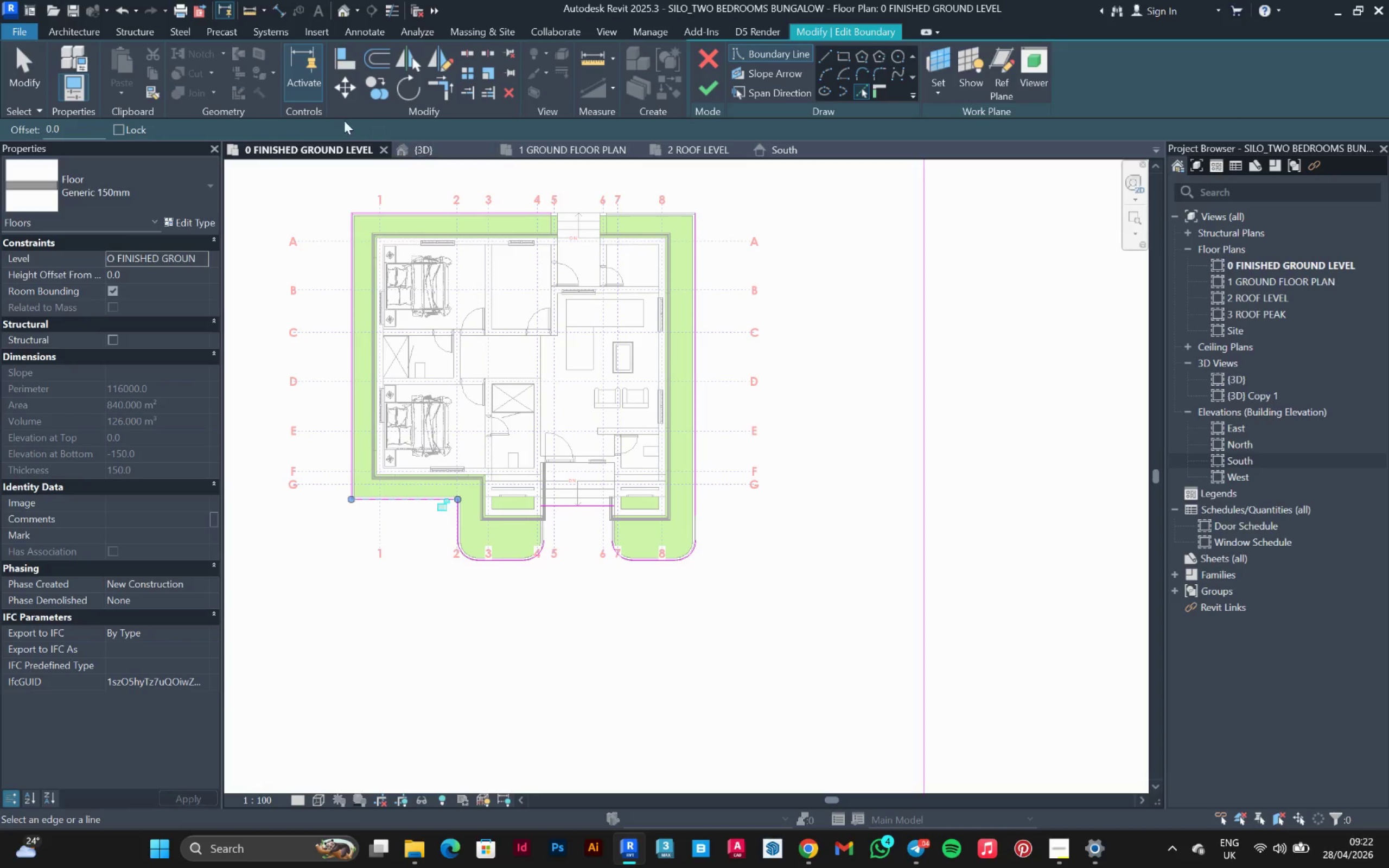 
left_click([434, 92])
 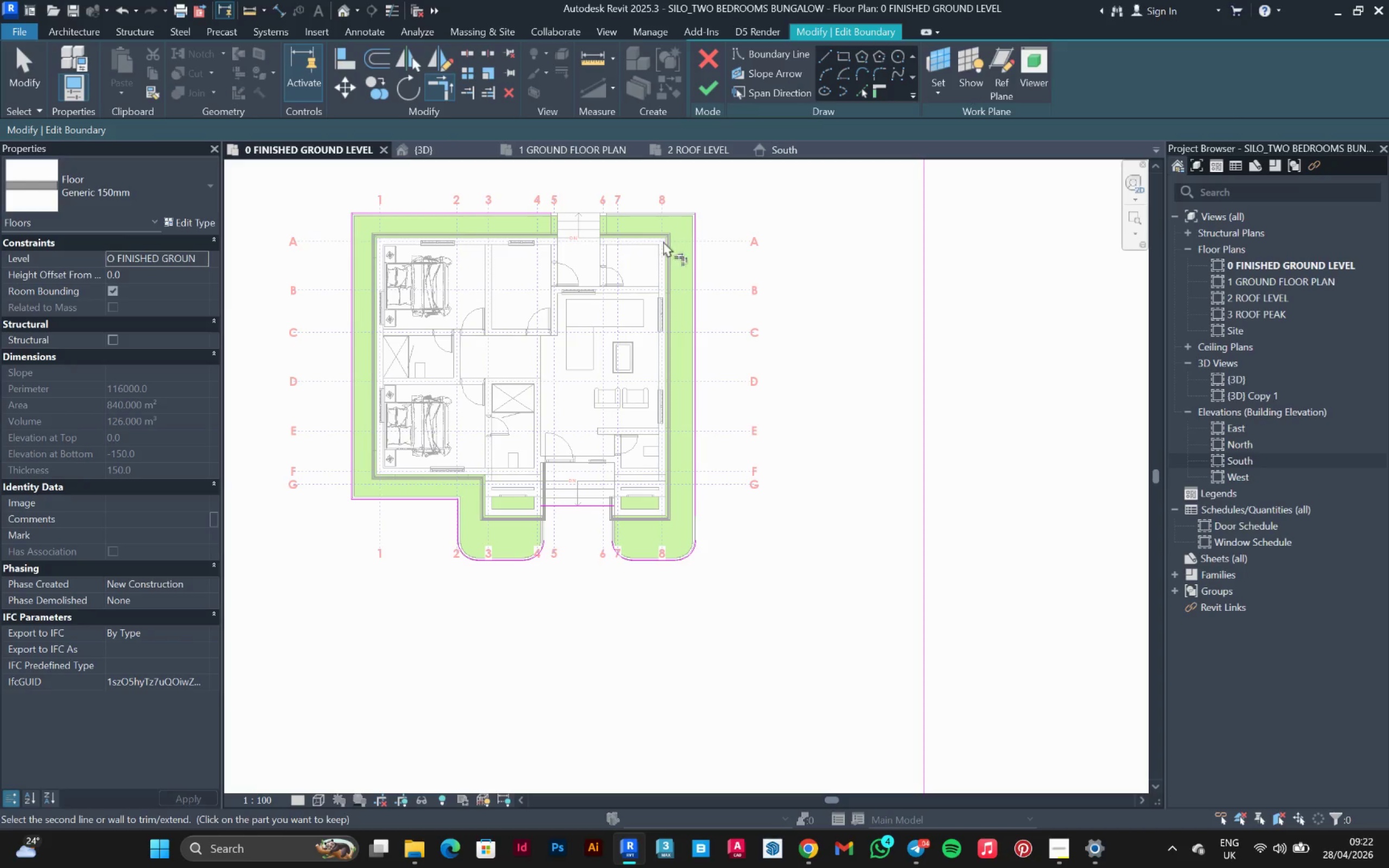 
left_click_drag(start_coordinate=[684, 251], to_coordinate=[687, 253])
 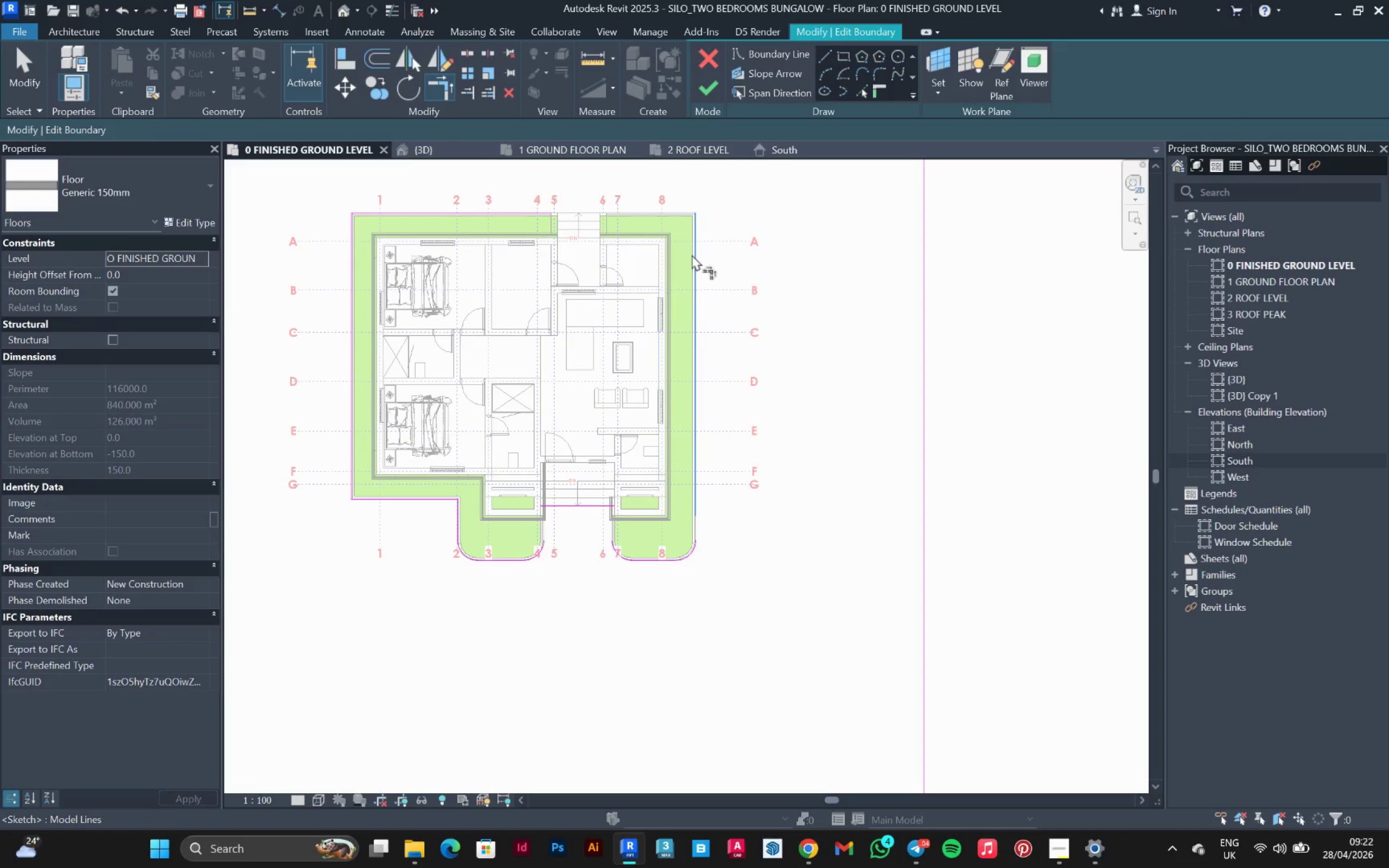 
left_click([692, 254])
 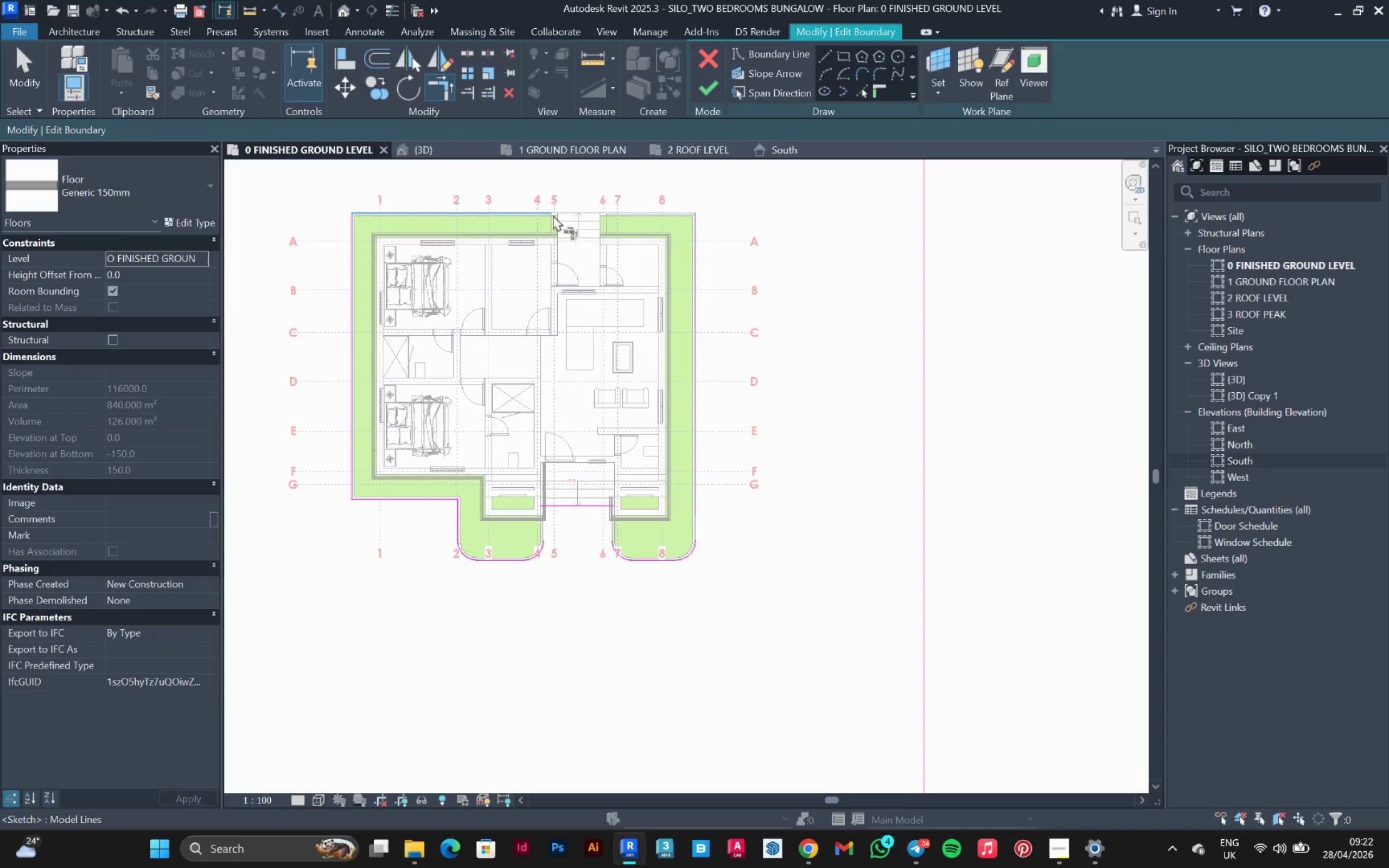 
left_click([550, 215])
 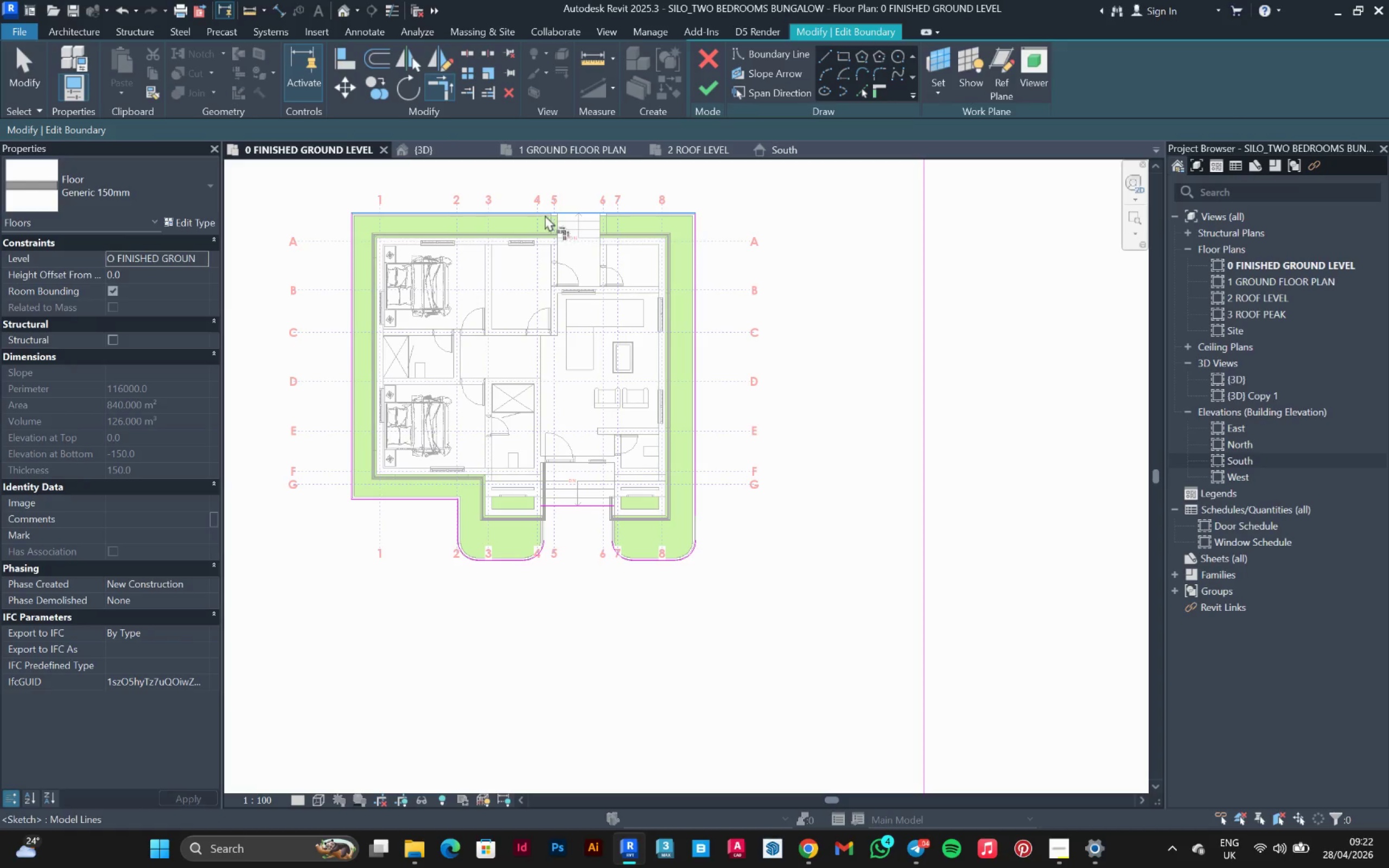 
left_click([545, 215])
 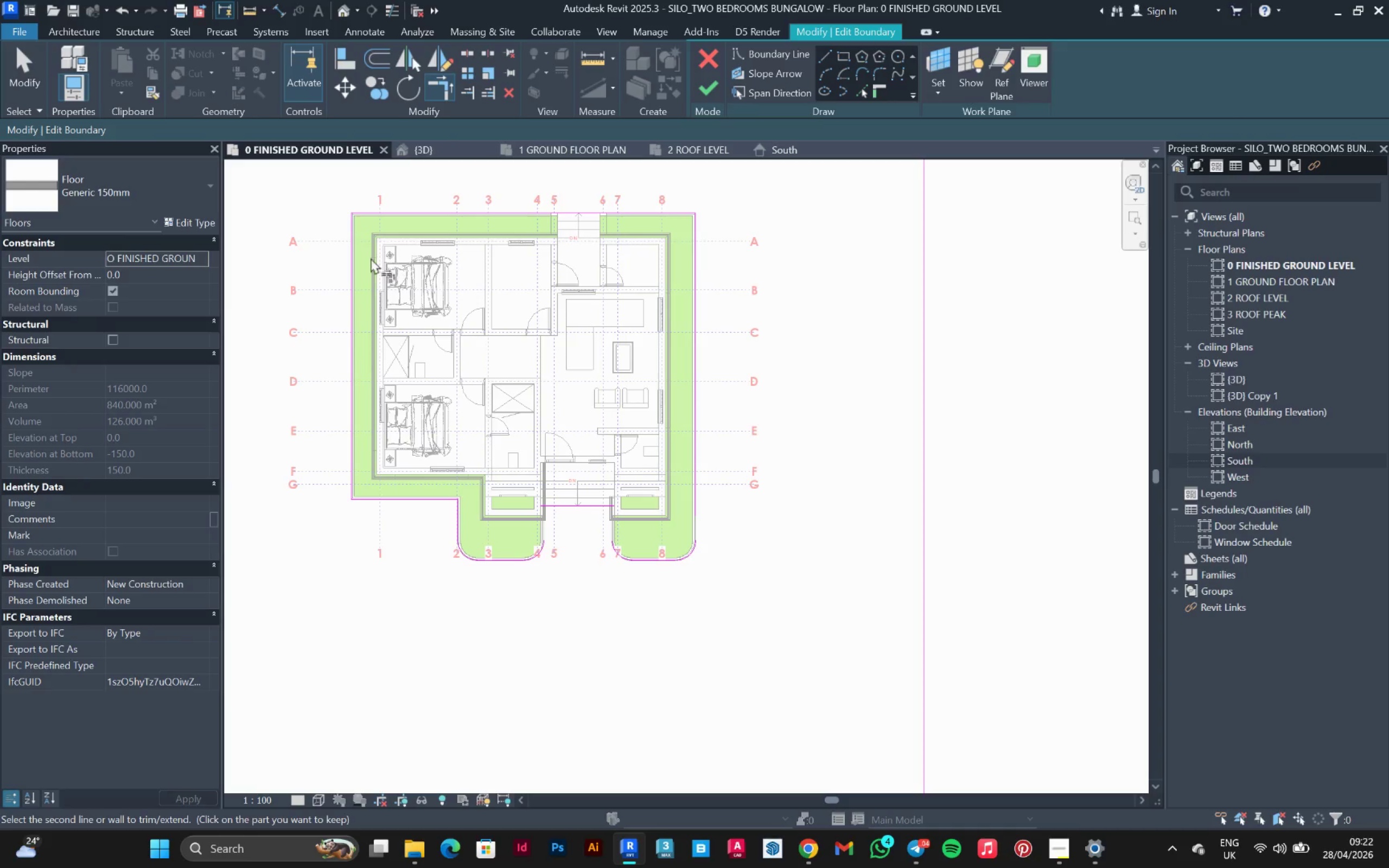 
left_click([348, 283])
 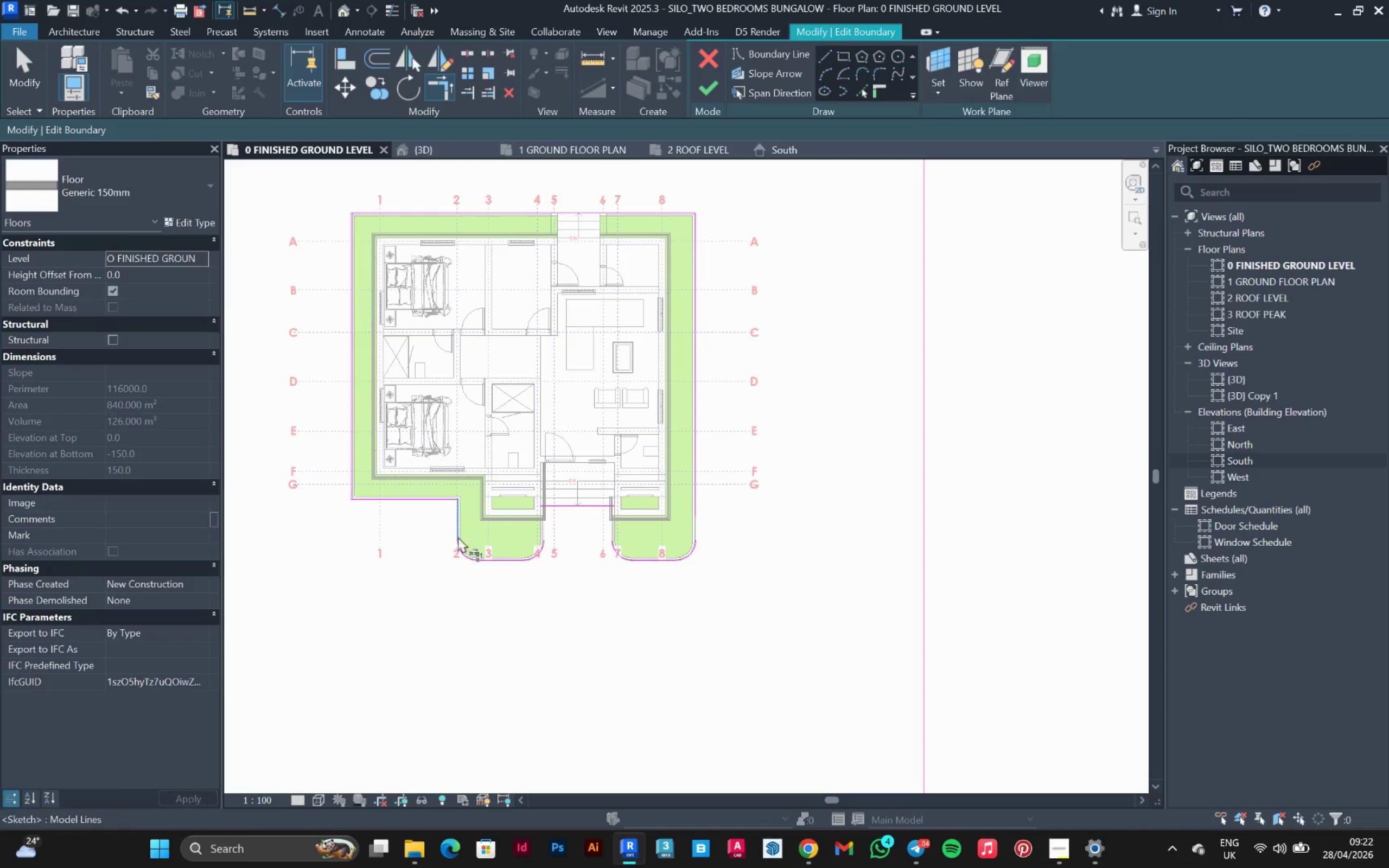 
scroll: coordinate [594, 538], scroll_direction: up, amount: 10.0
 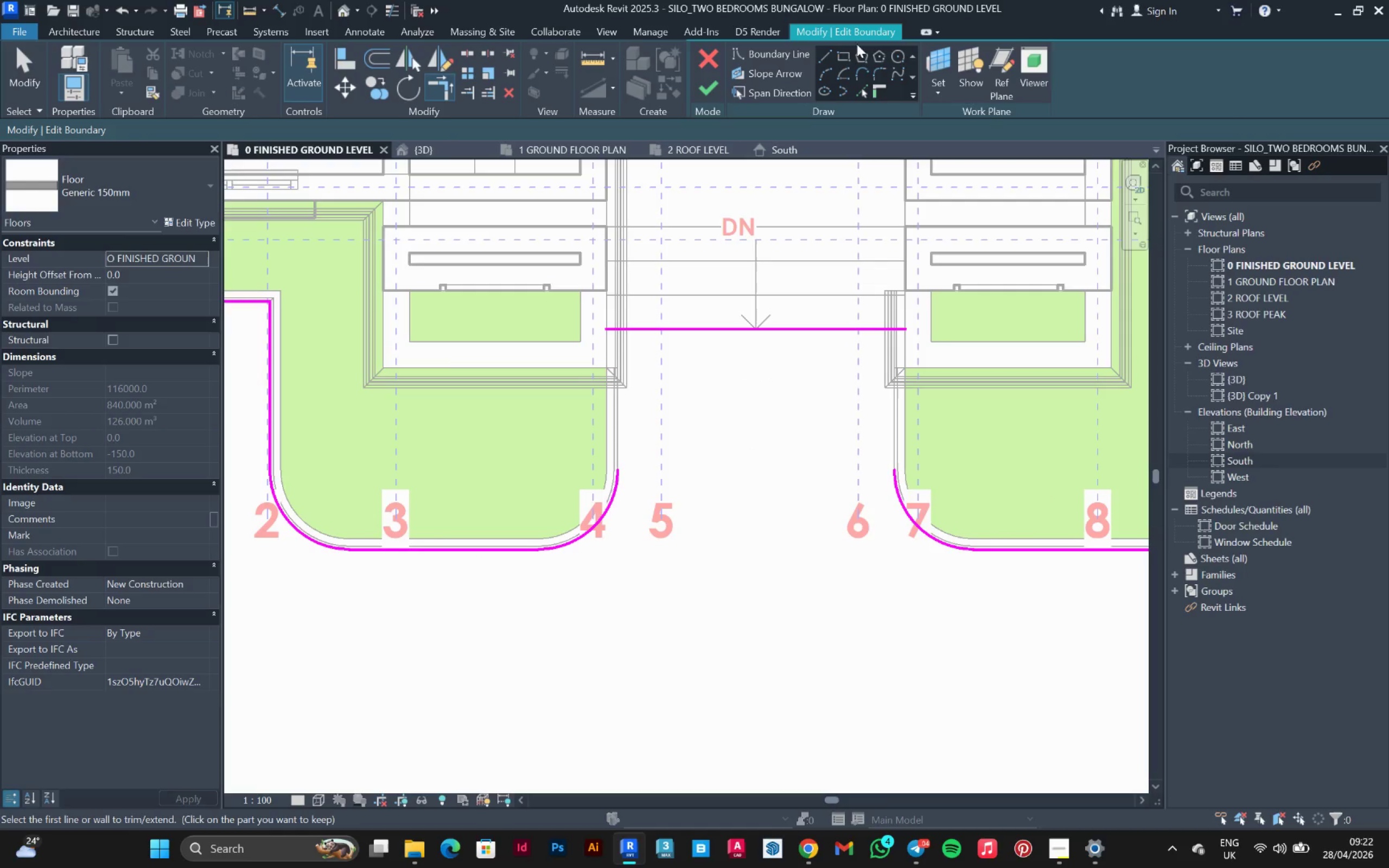 
left_click([857, 91])
 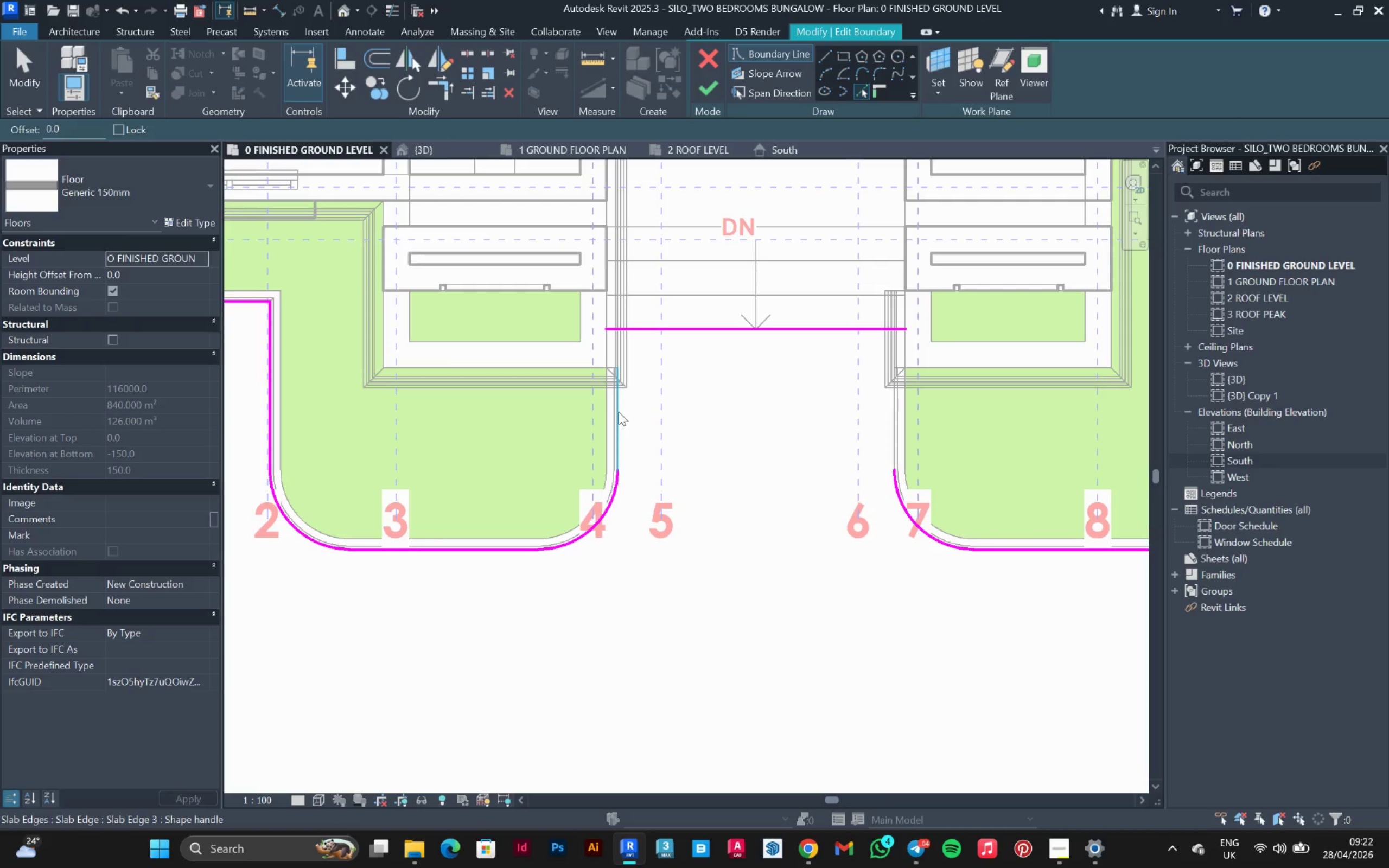 
left_click([620, 413])
 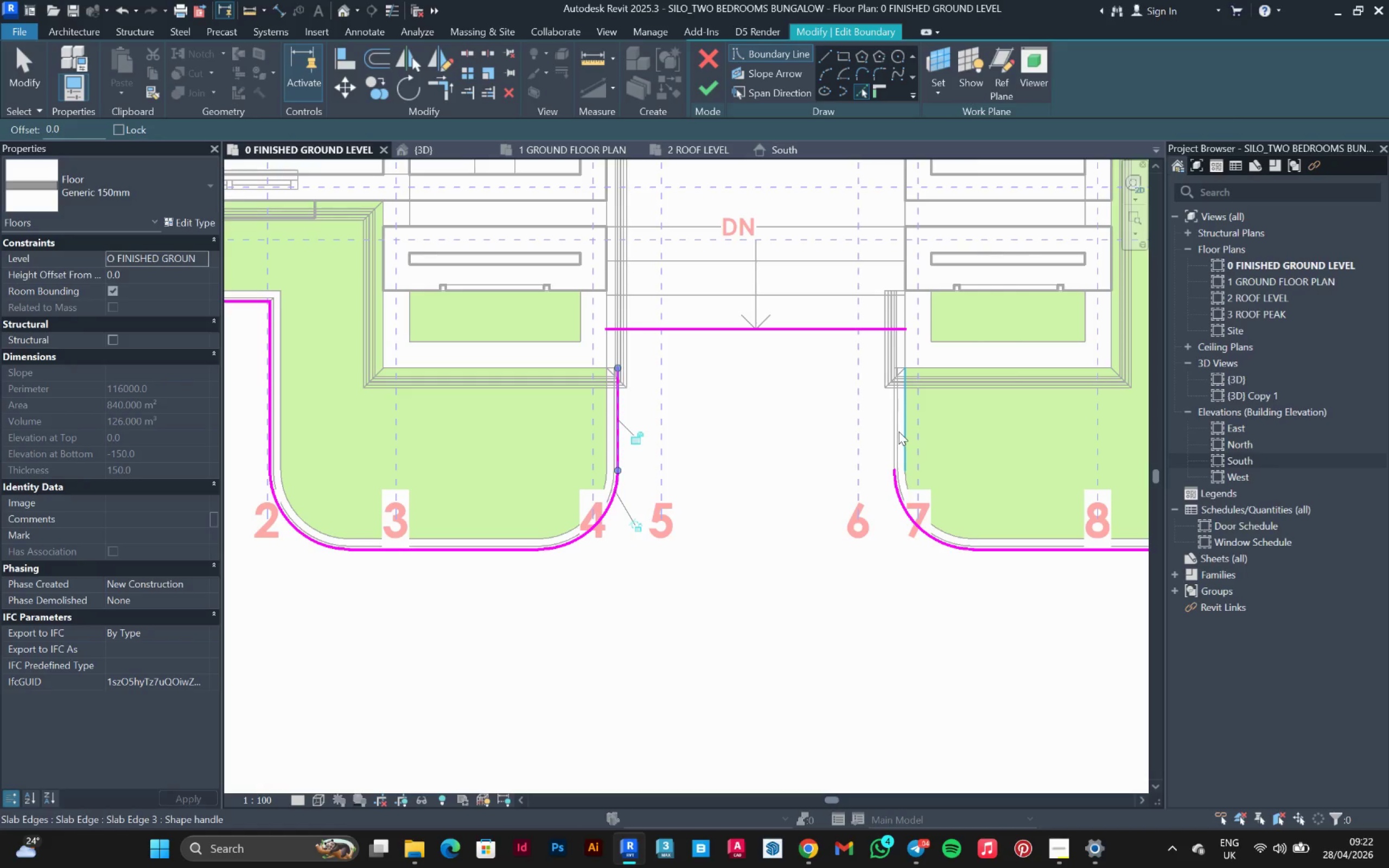 
left_click([894, 431])
 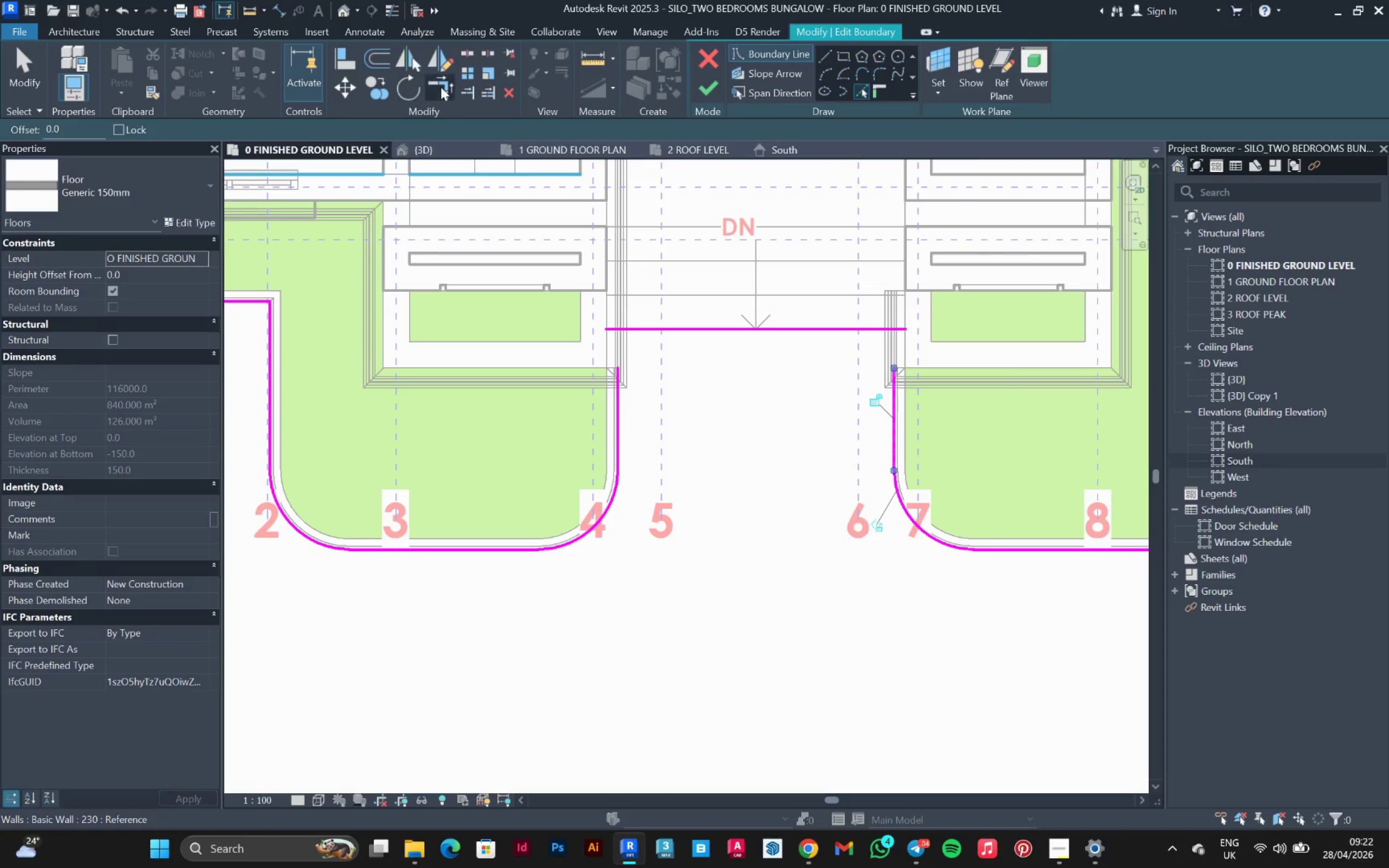 
left_click([441, 87])
 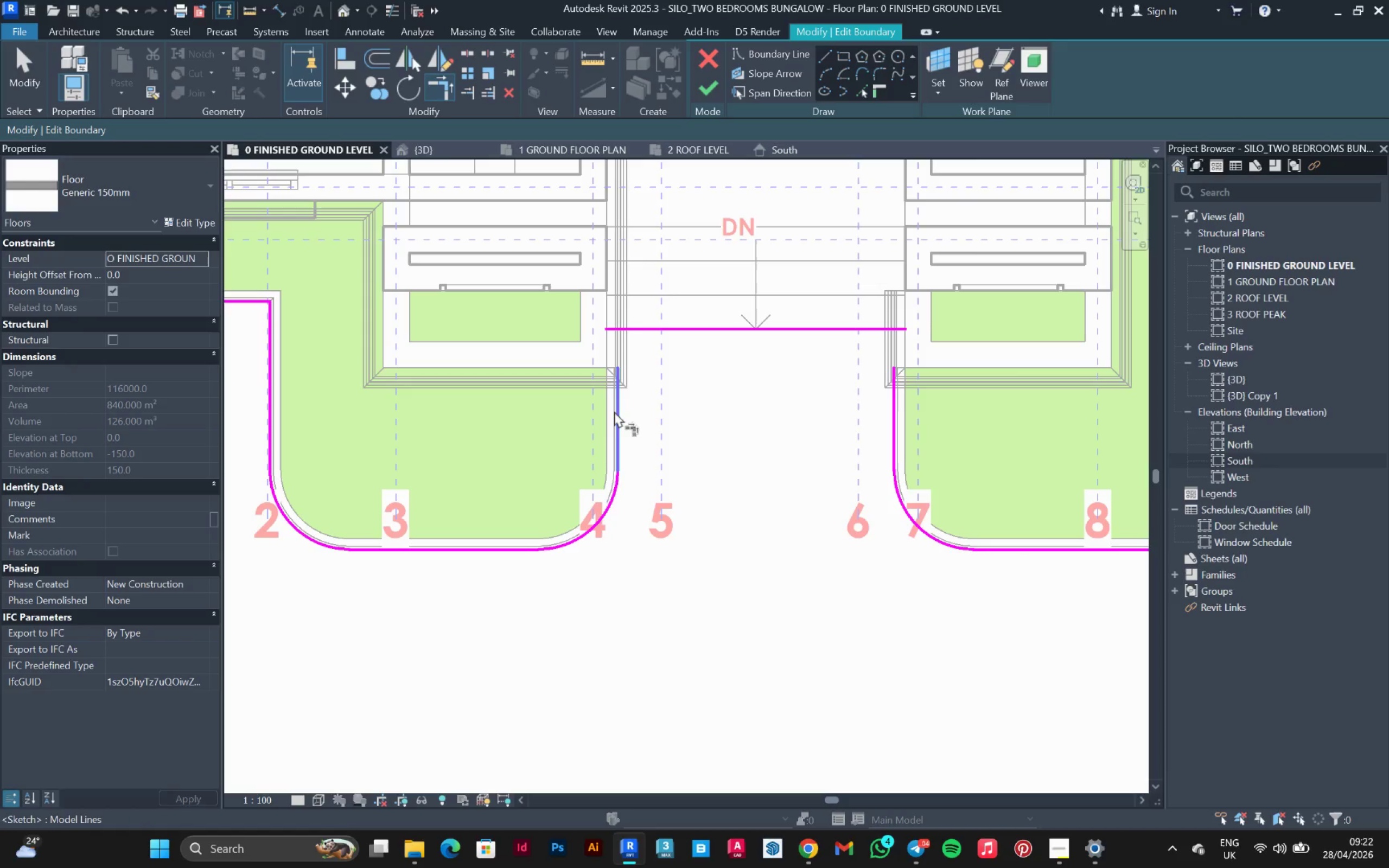 
left_click([619, 409])
 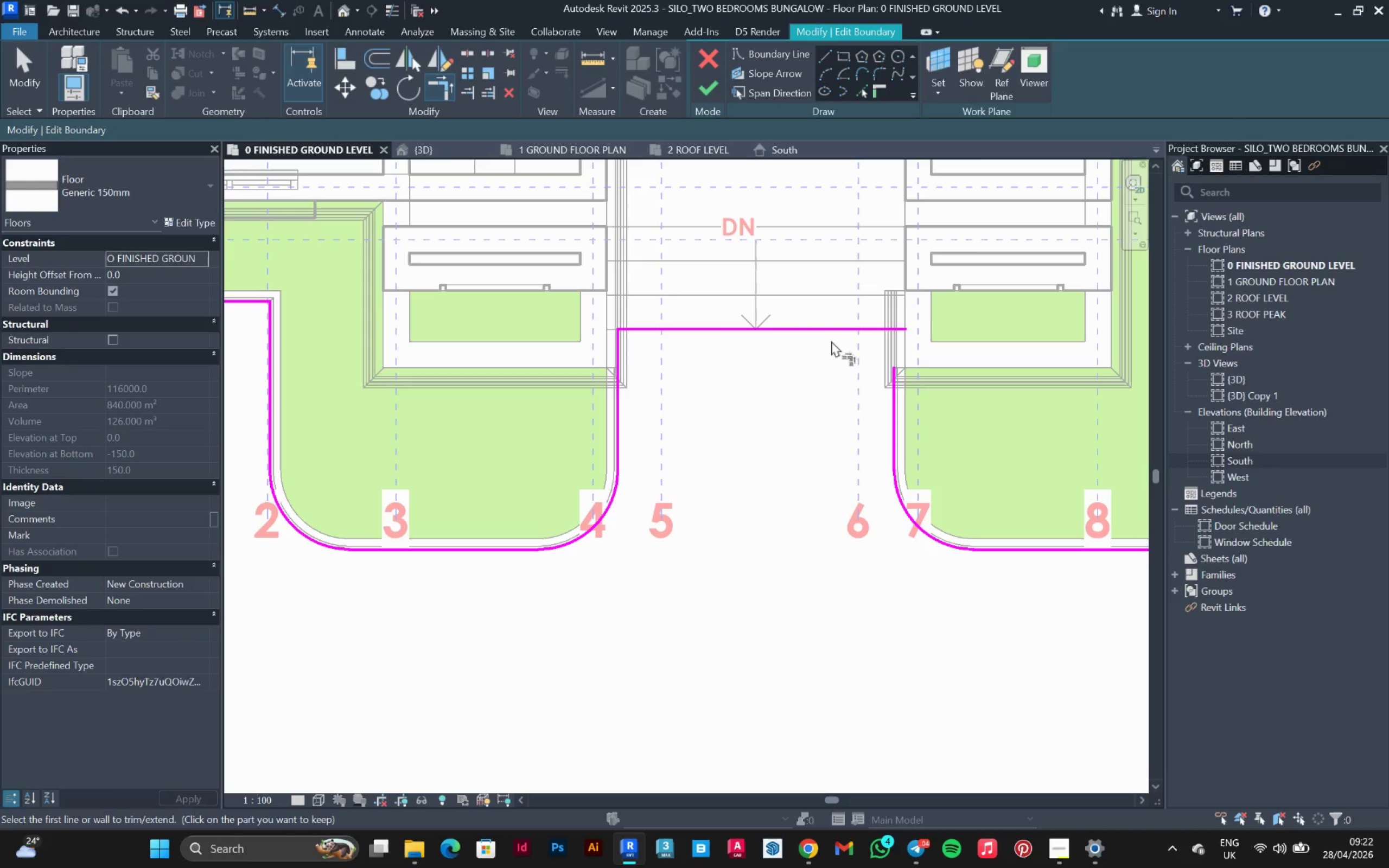 
left_click_drag(start_coordinate=[846, 326], to_coordinate=[849, 326])
 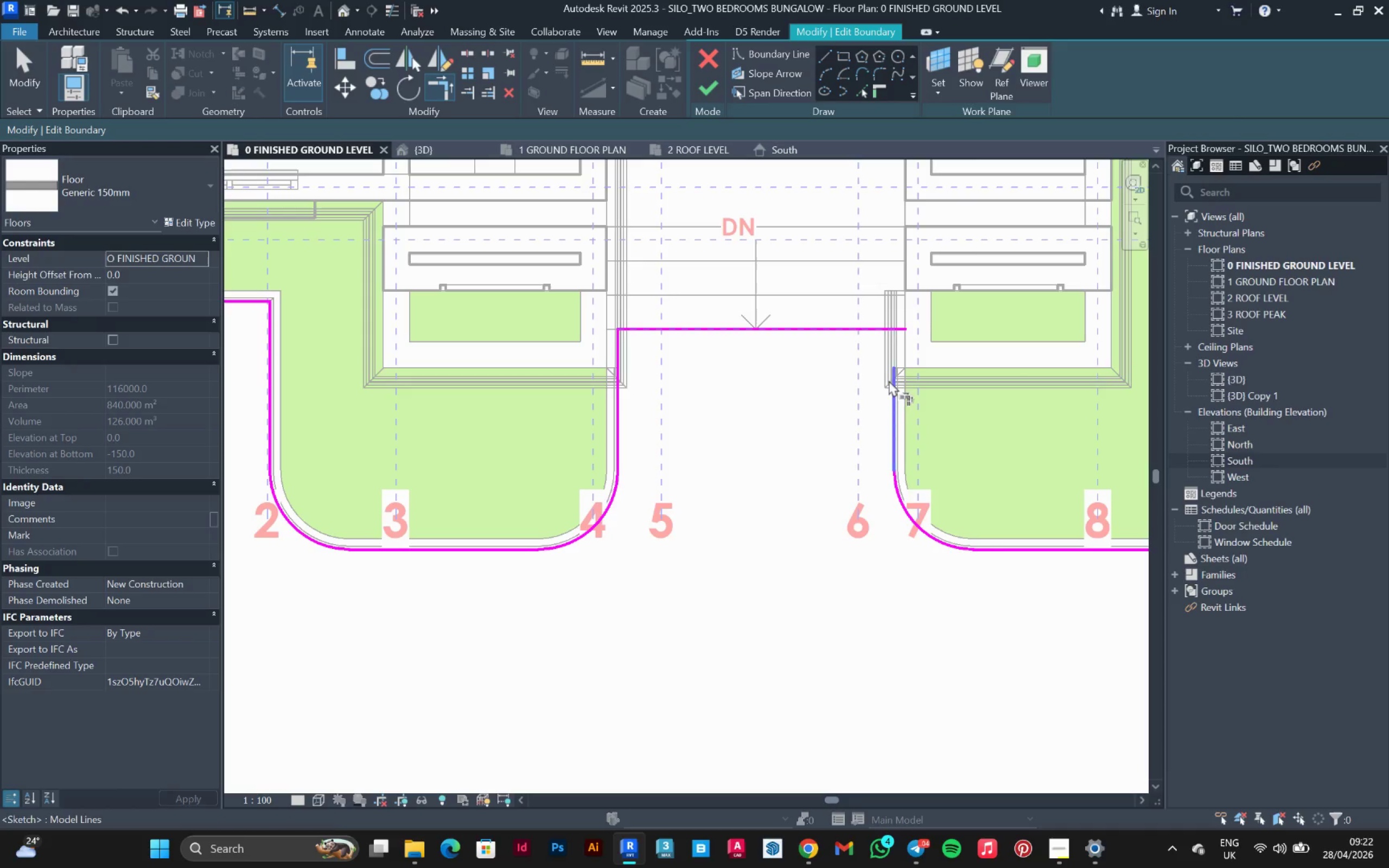 
left_click([890, 382])
 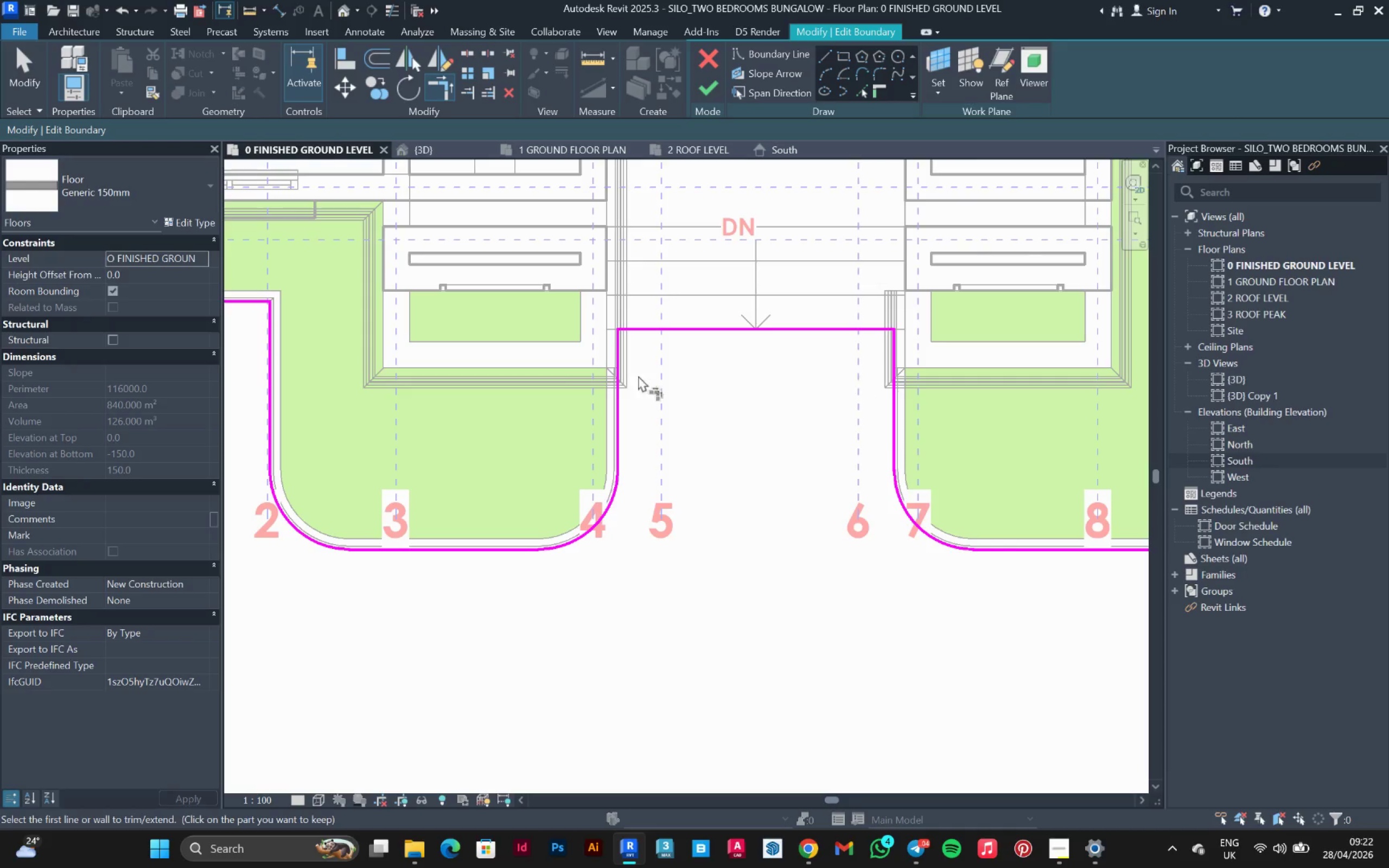 
scroll: coordinate [800, 398], scroll_direction: down, amount: 5.0
 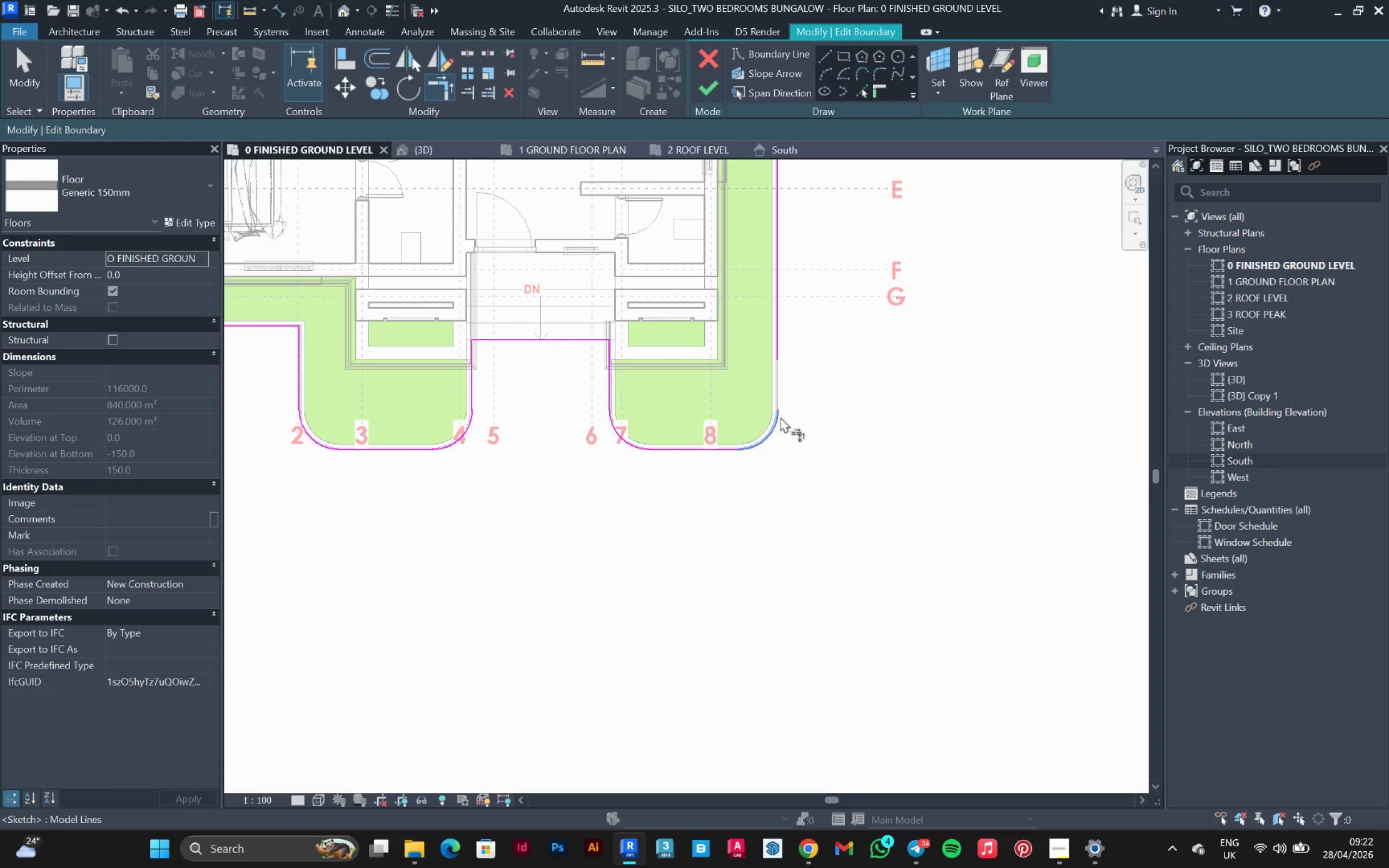 
left_click([780, 417])
 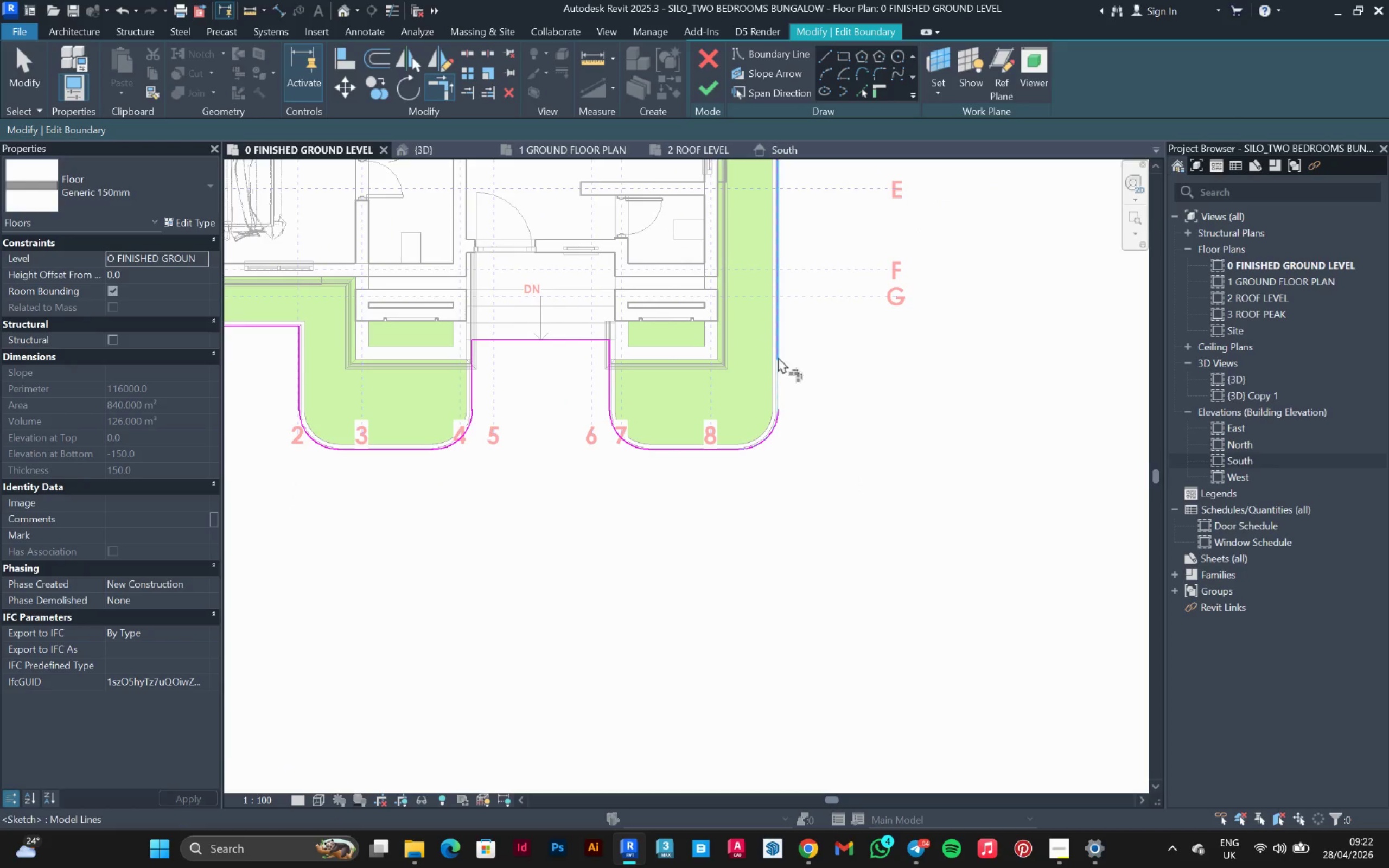 
left_click([778, 357])
 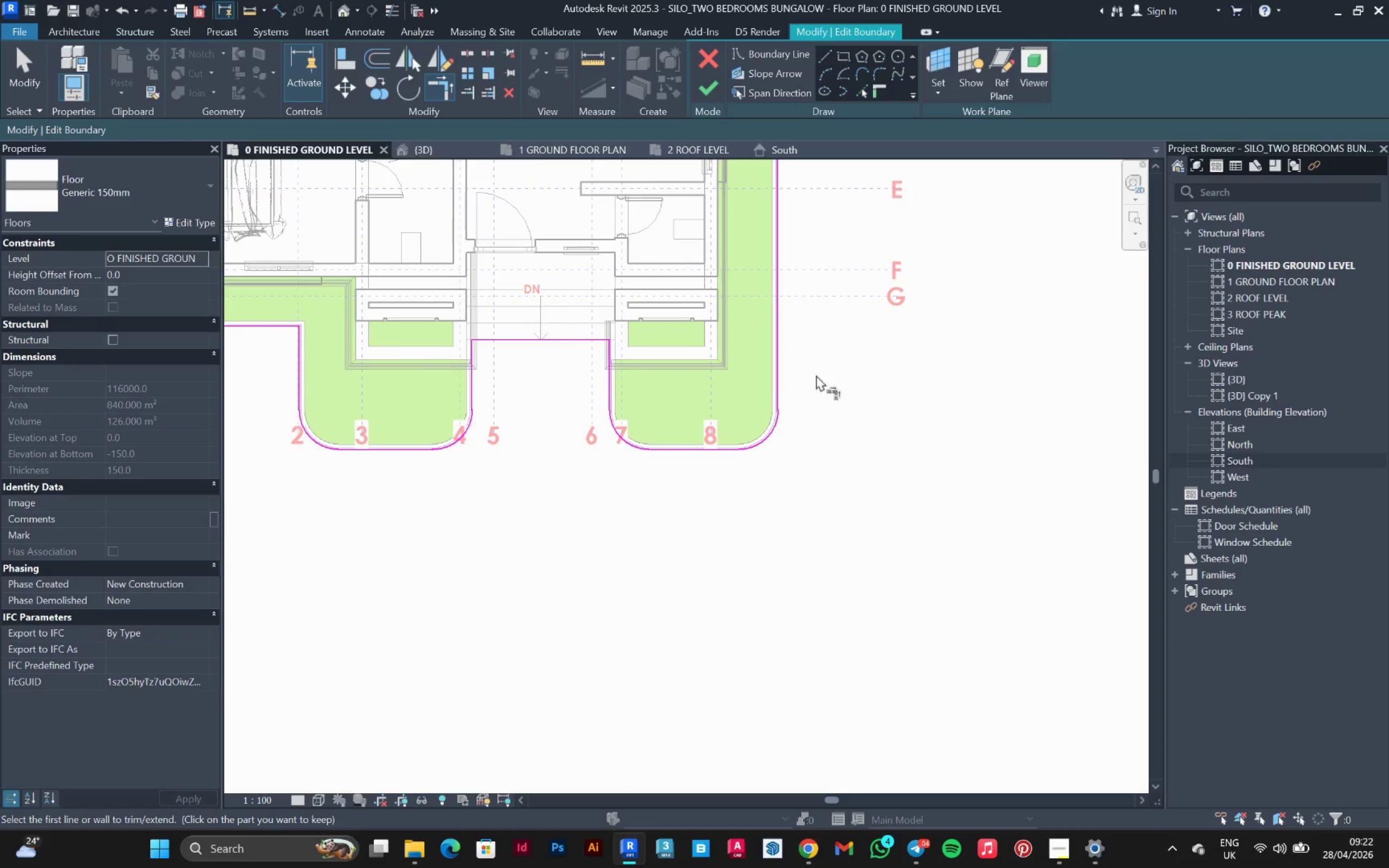 
scroll: coordinate [810, 469], scroll_direction: down, amount: 7.0
 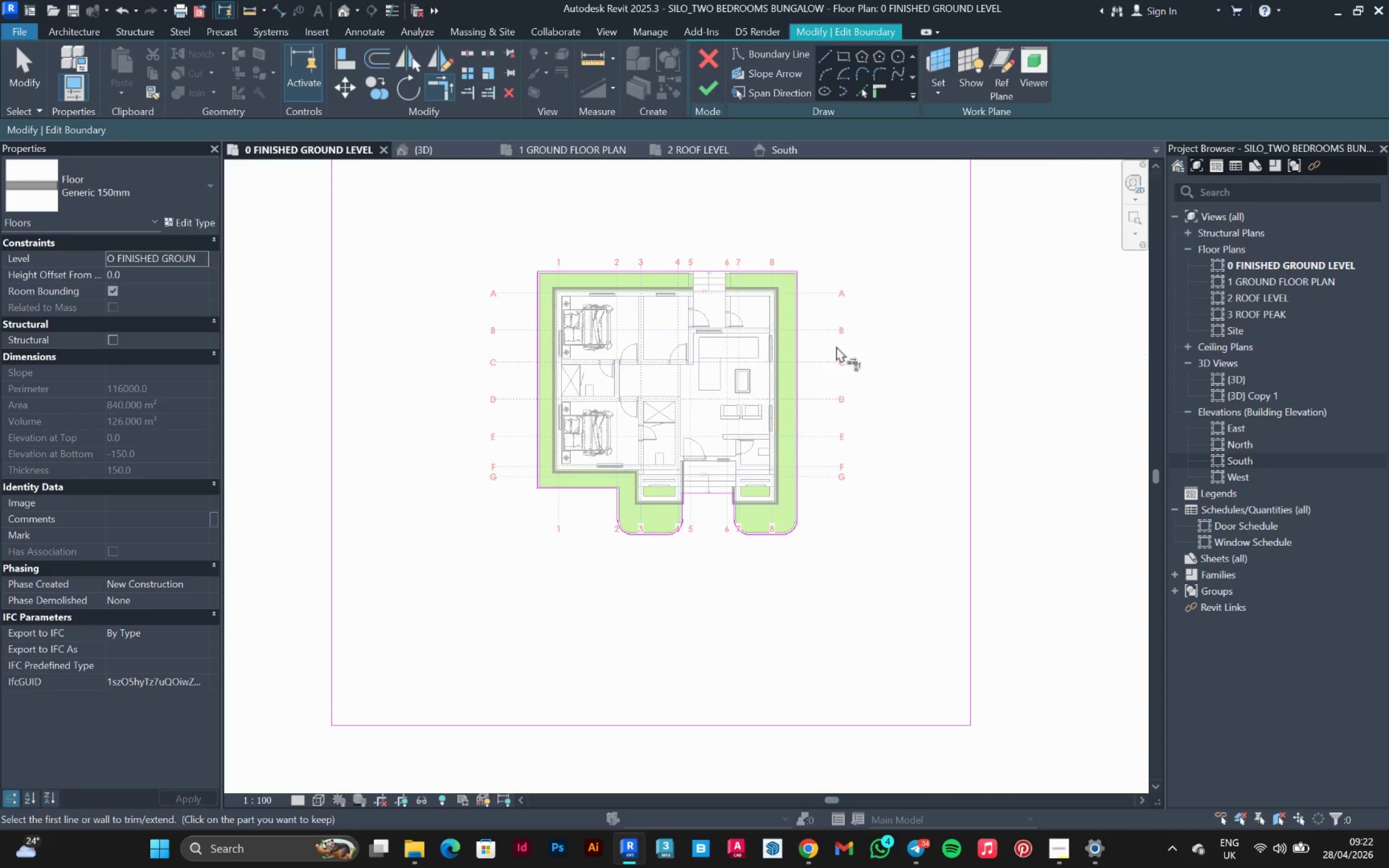 
key(Escape)
 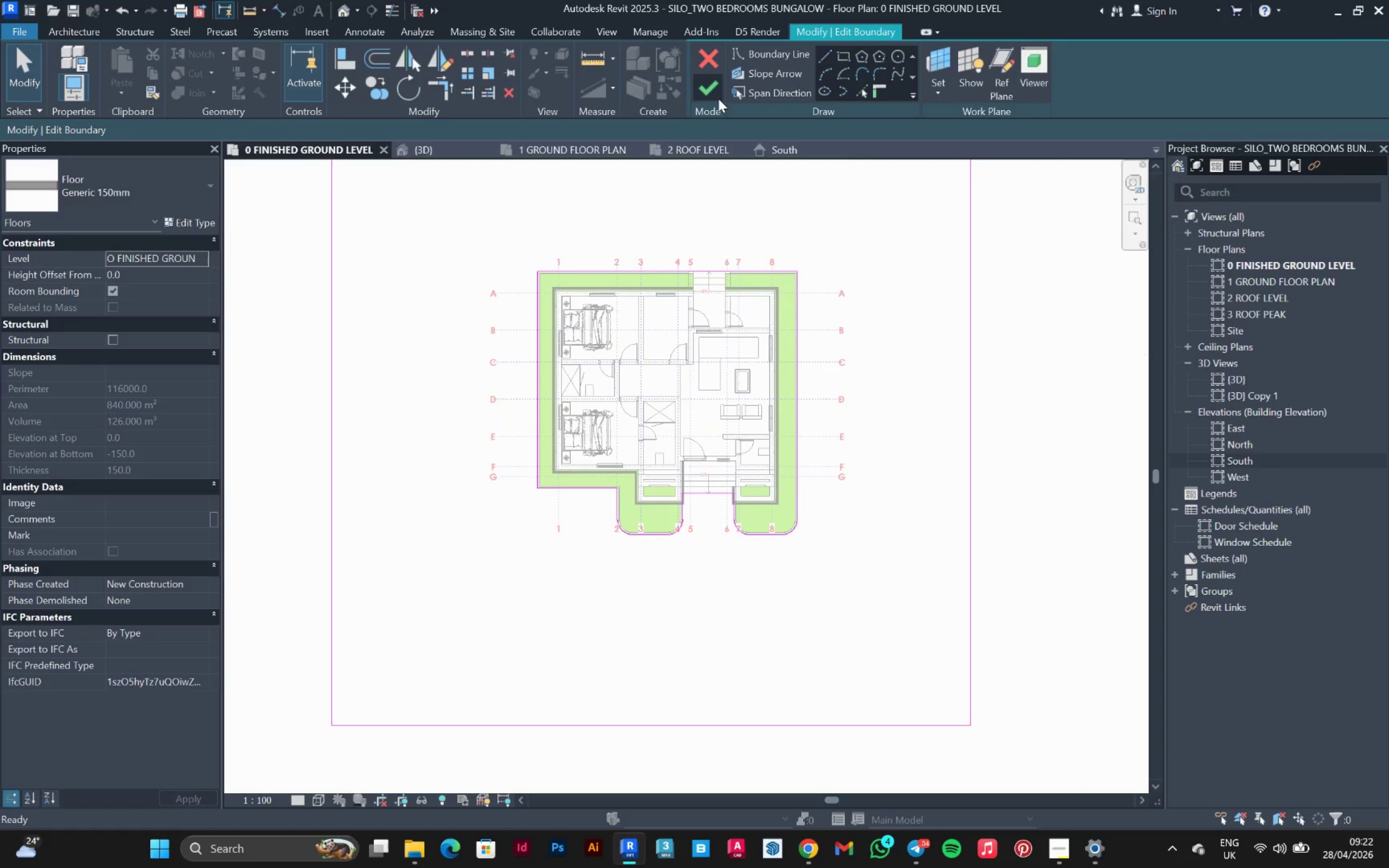 
left_click([717, 97])
 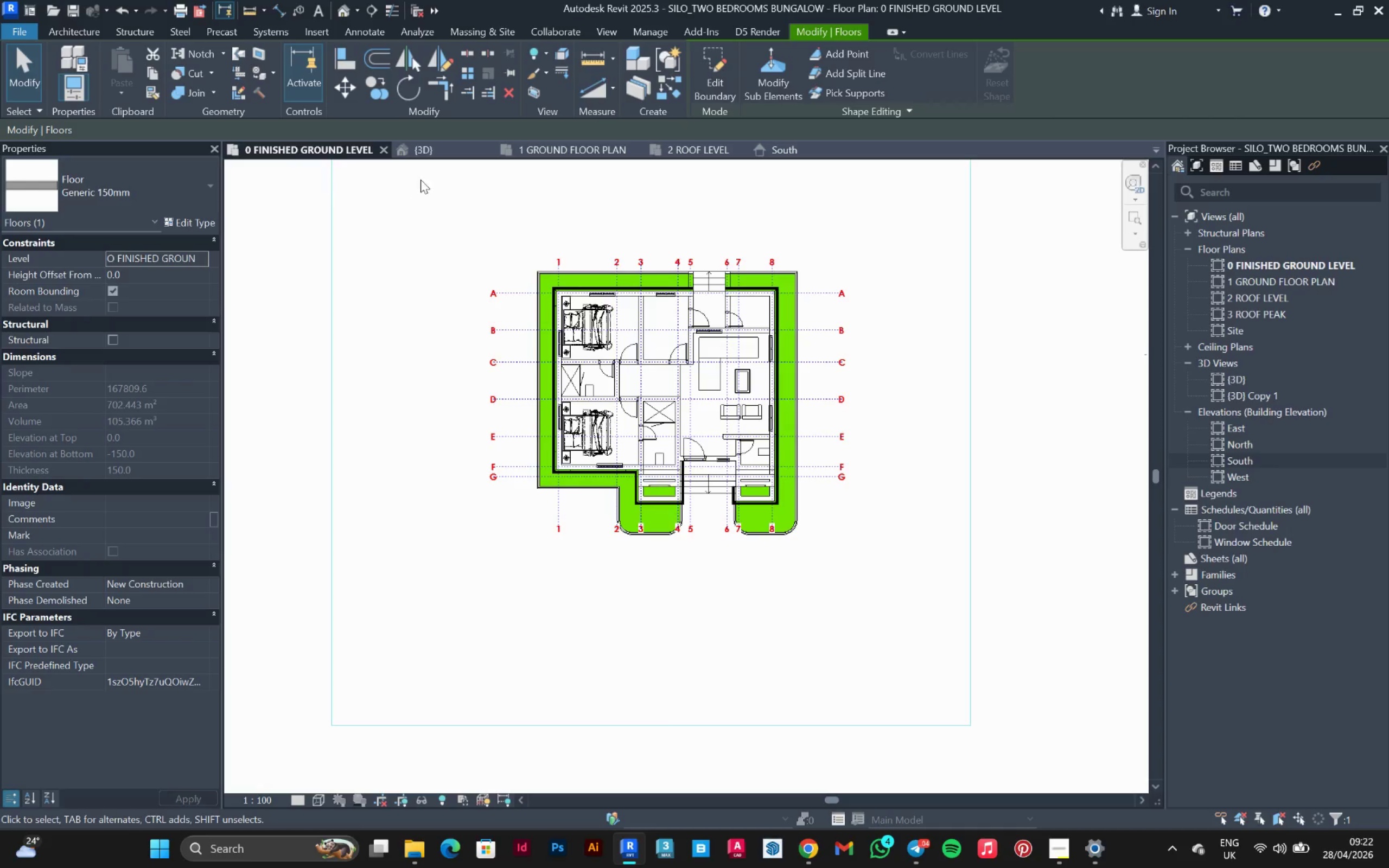 
left_click([436, 155])
 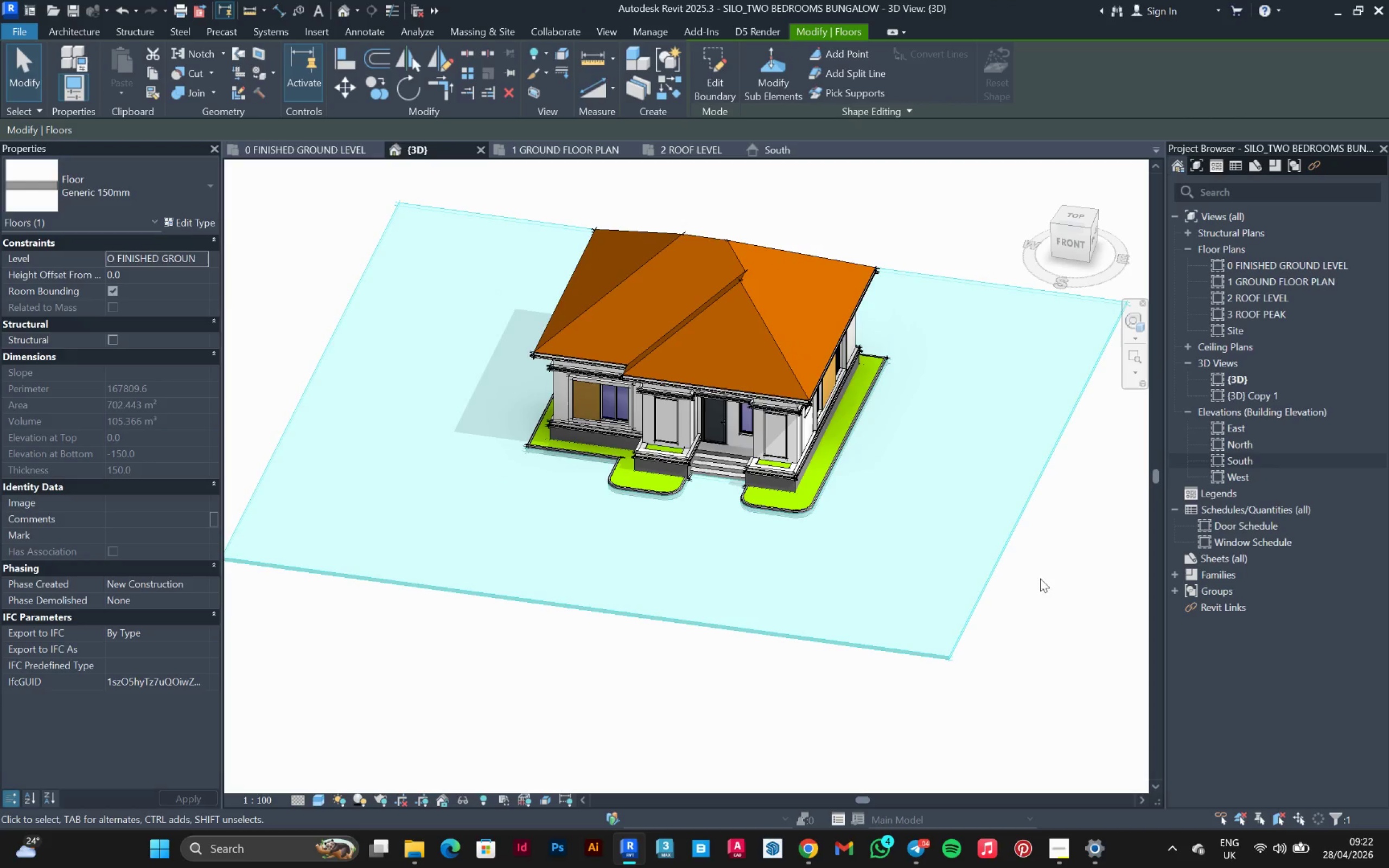 
left_click([1051, 582])
 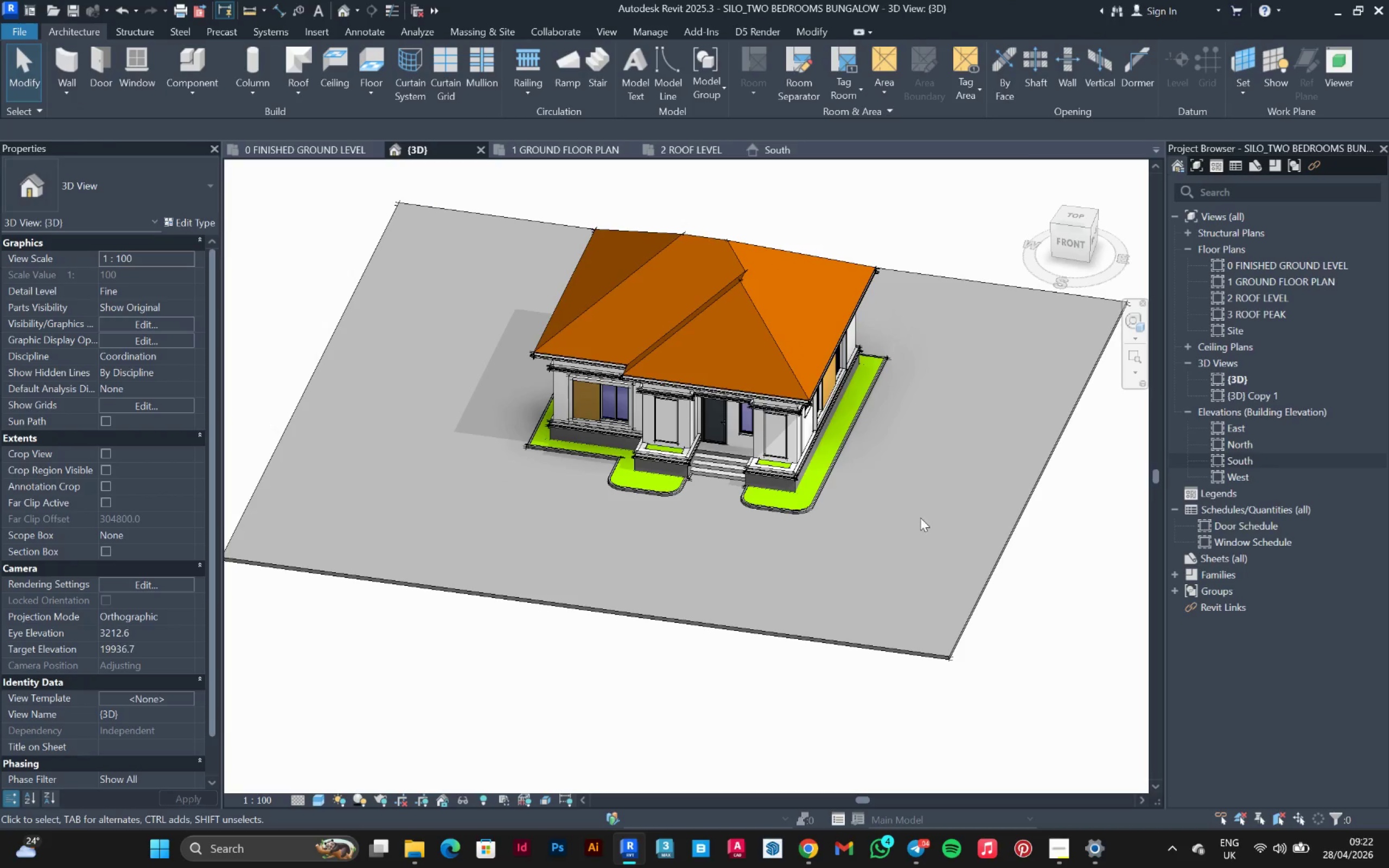 
key(Control+S)
 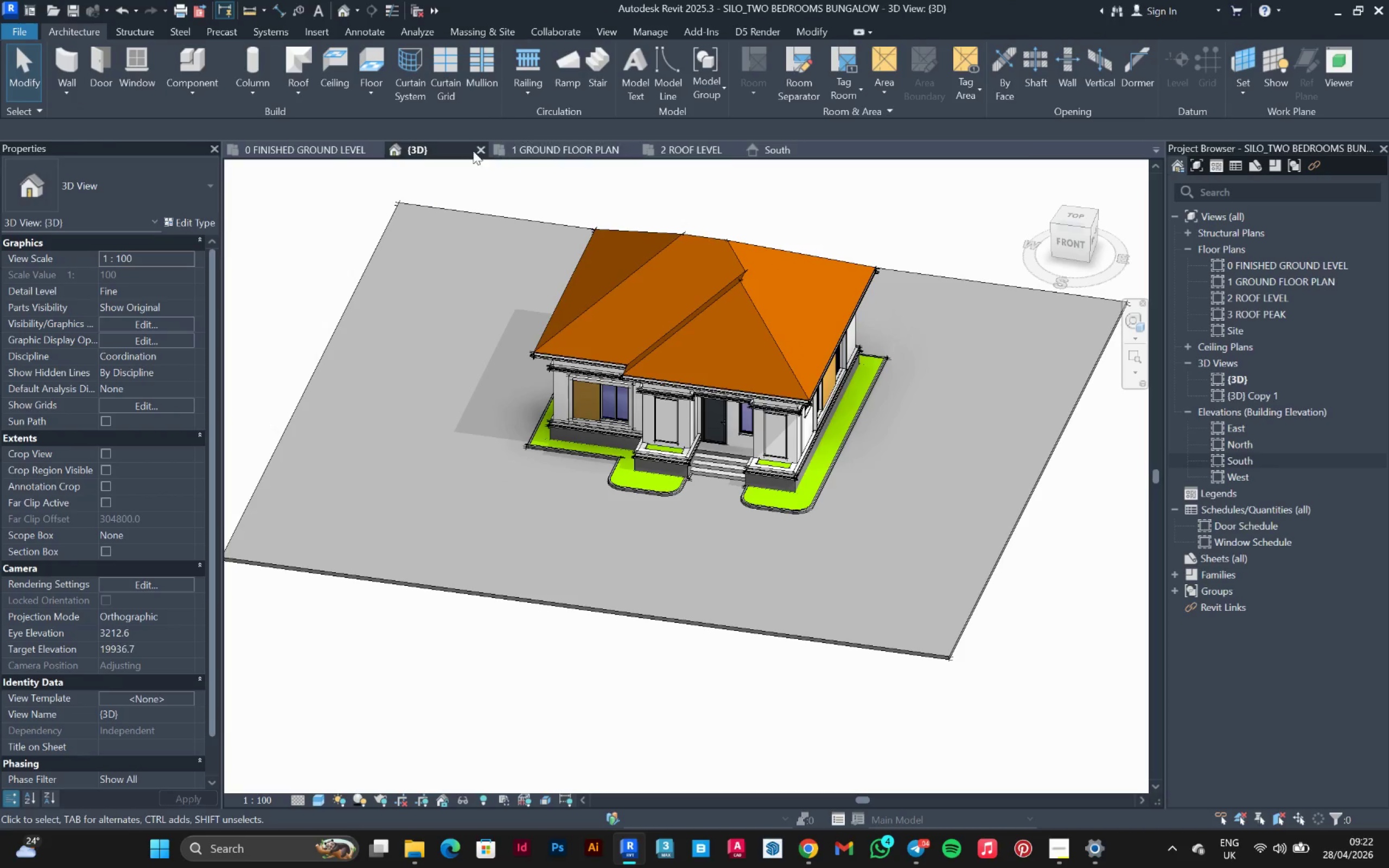 
left_click([308, 153])
 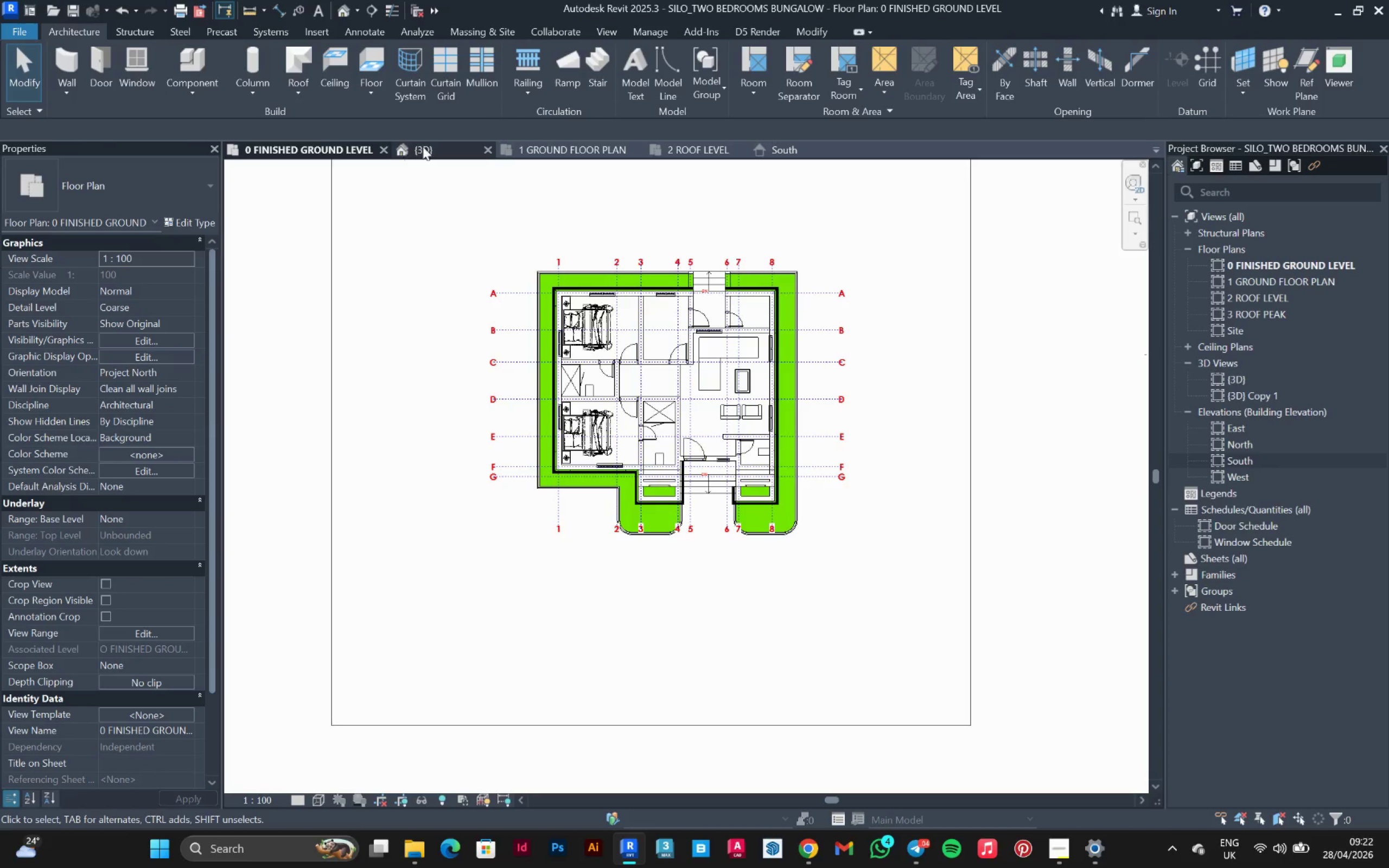 
left_click([536, 150])
 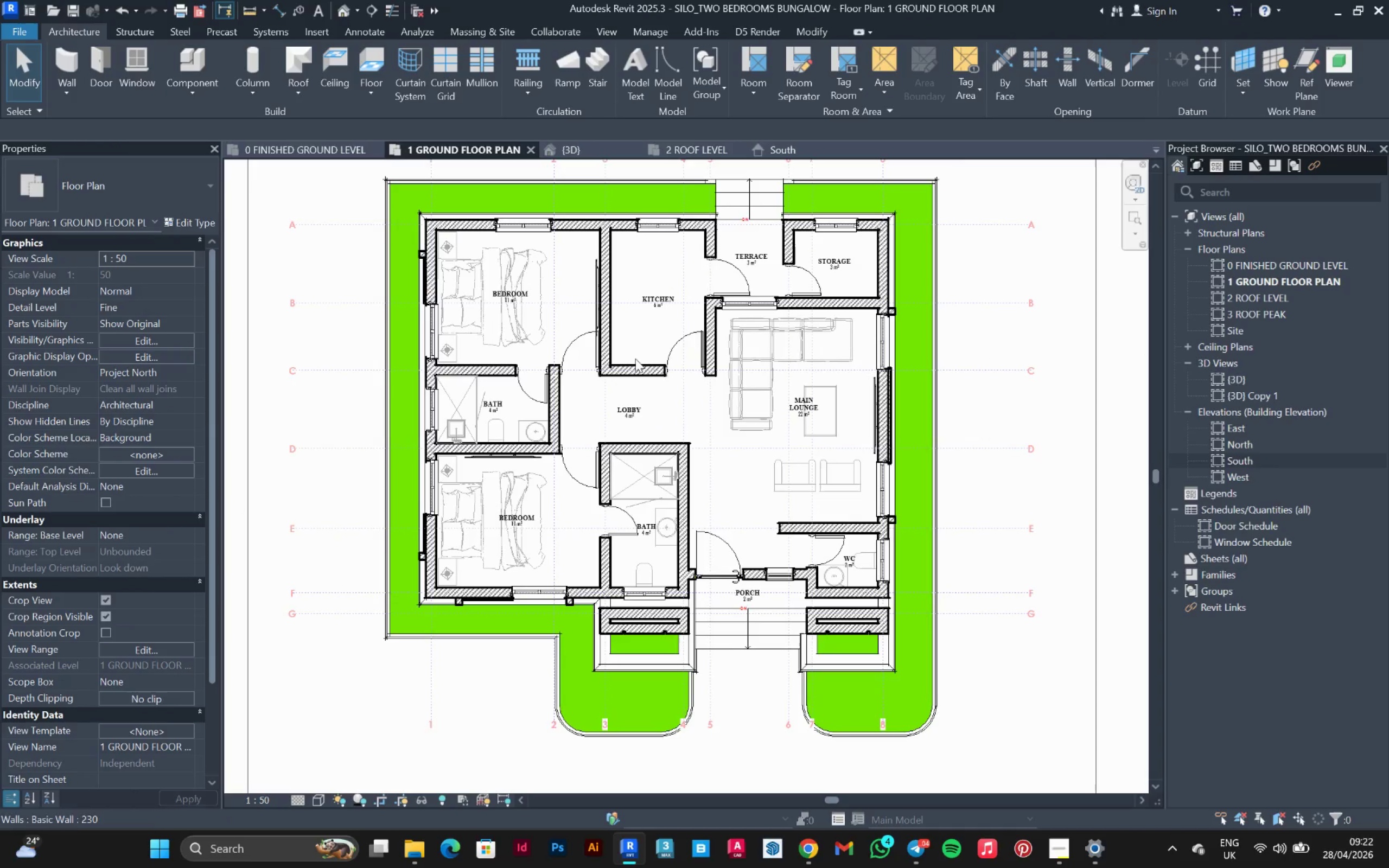 
scroll: coordinate [870, 430], scroll_direction: down, amount: 4.0
 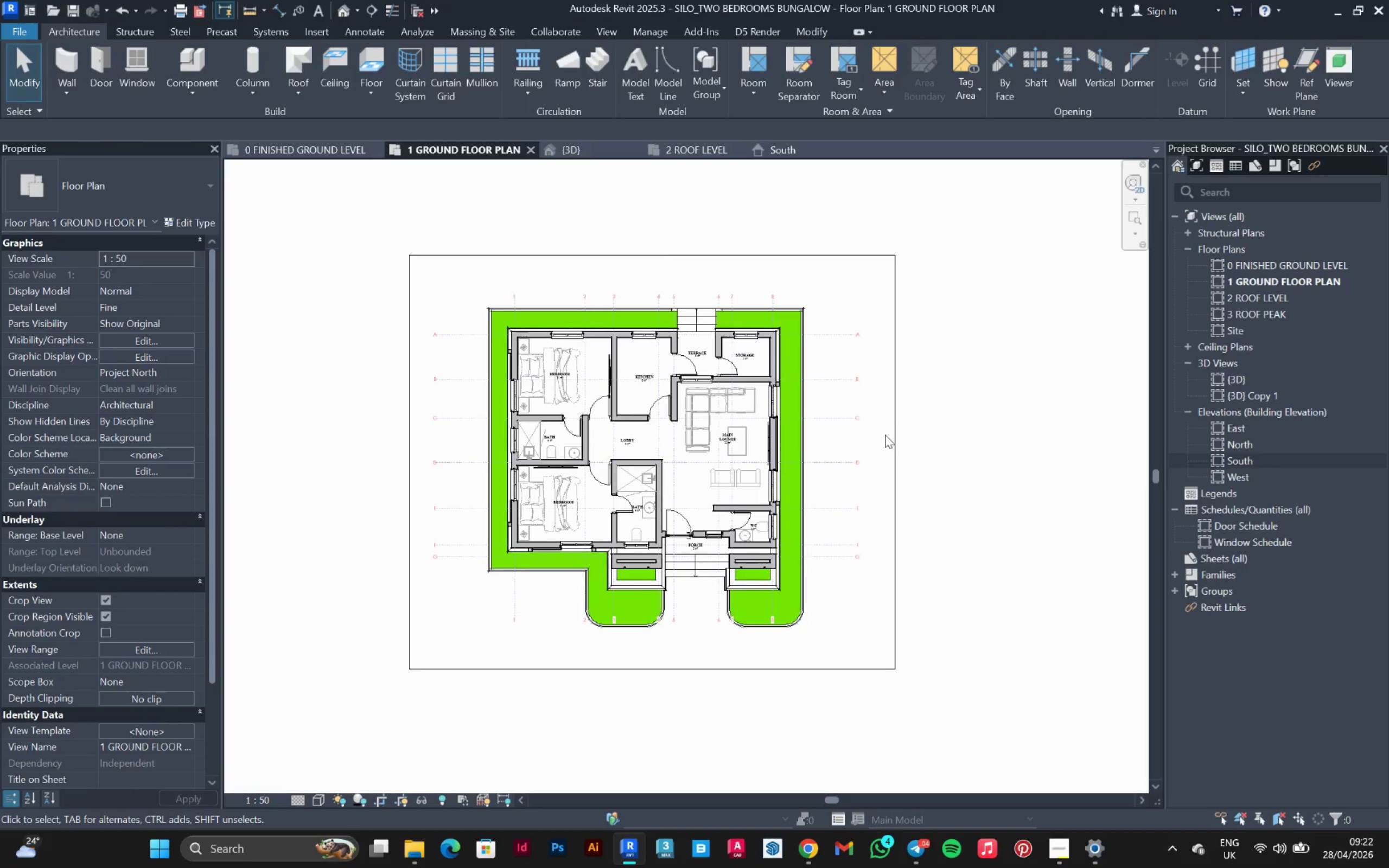 
left_click([889, 436])
 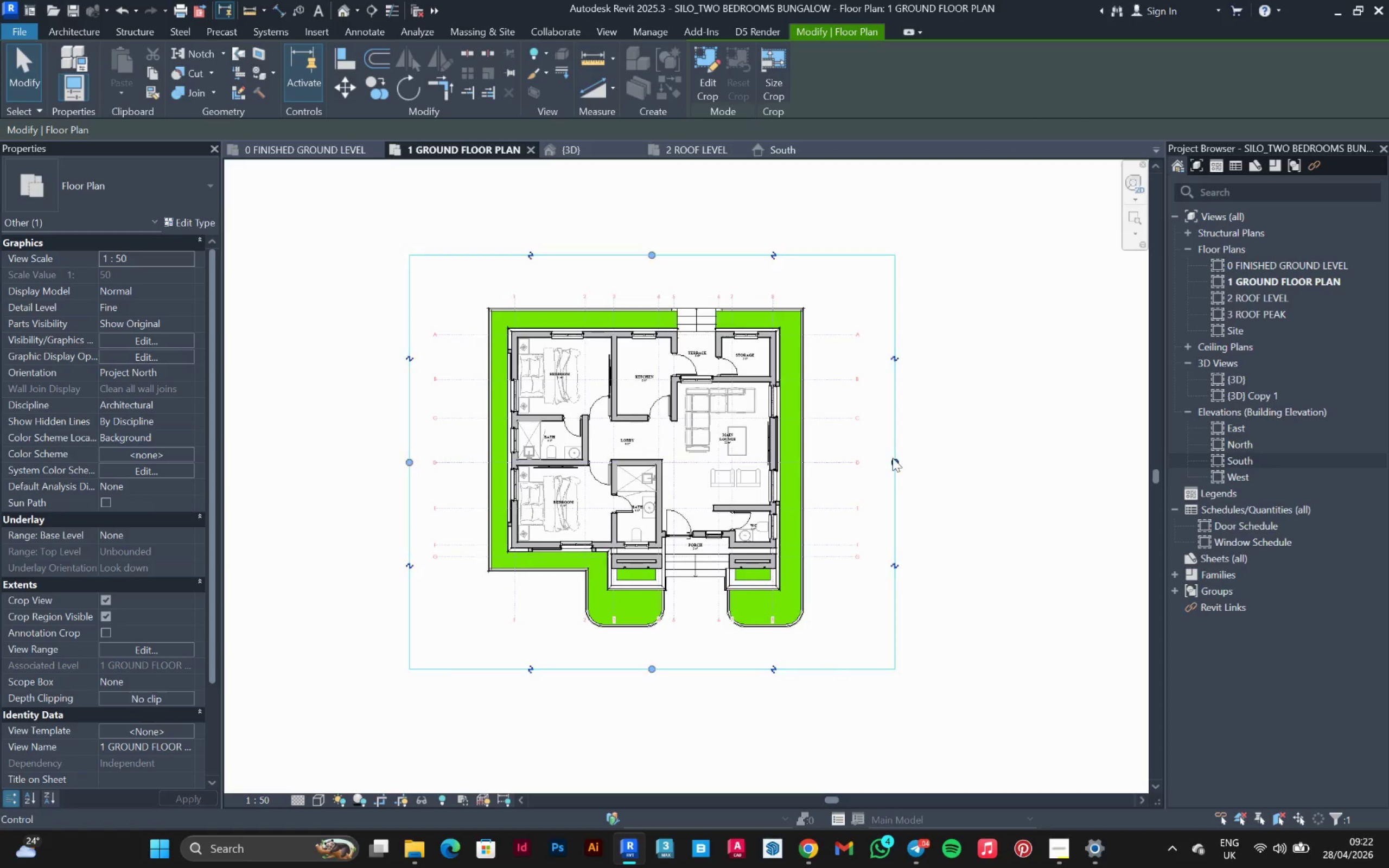 
left_click_drag(start_coordinate=[893, 461], to_coordinate=[843, 465])
 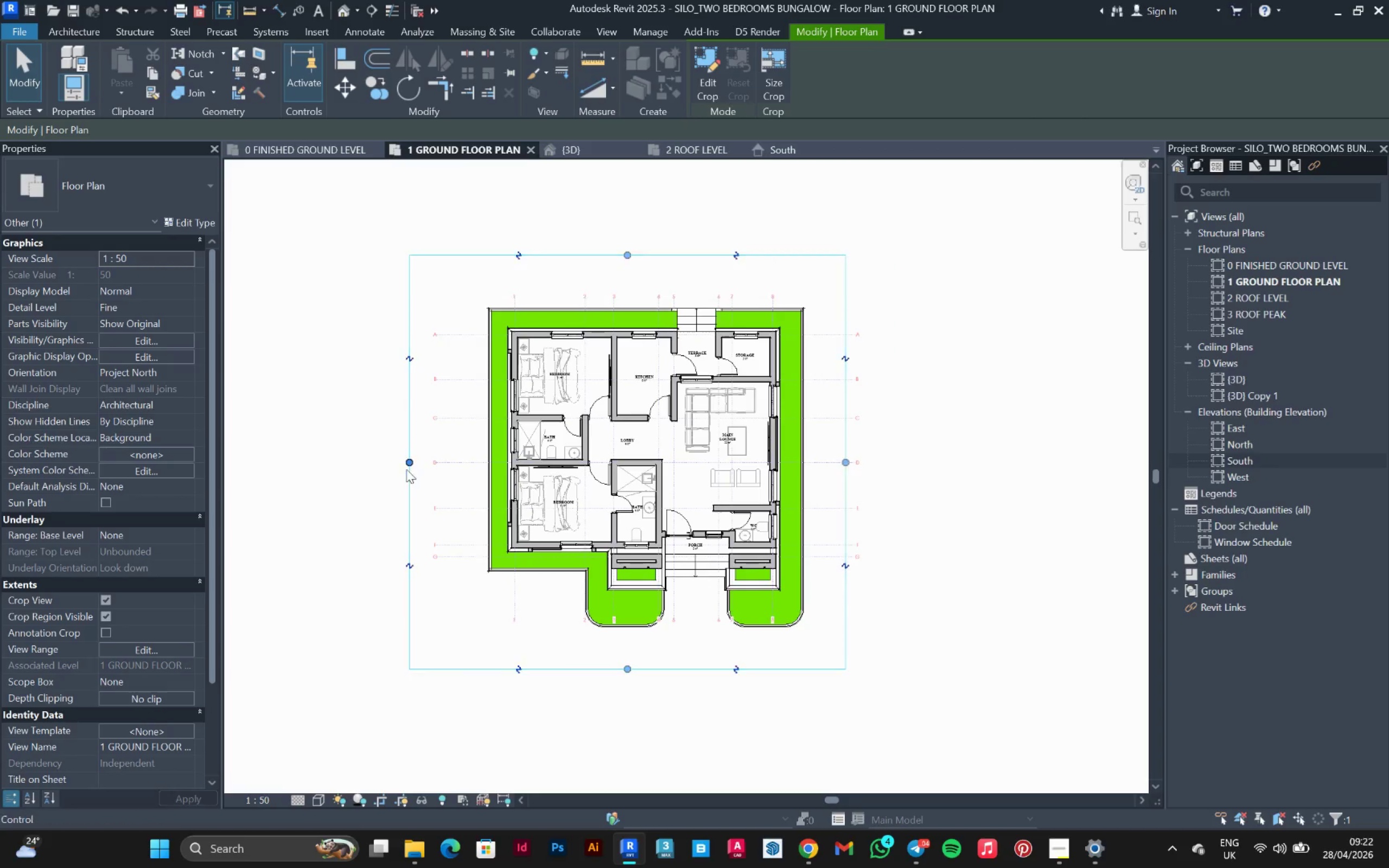 
left_click_drag(start_coordinate=[407, 460], to_coordinate=[455, 470])
 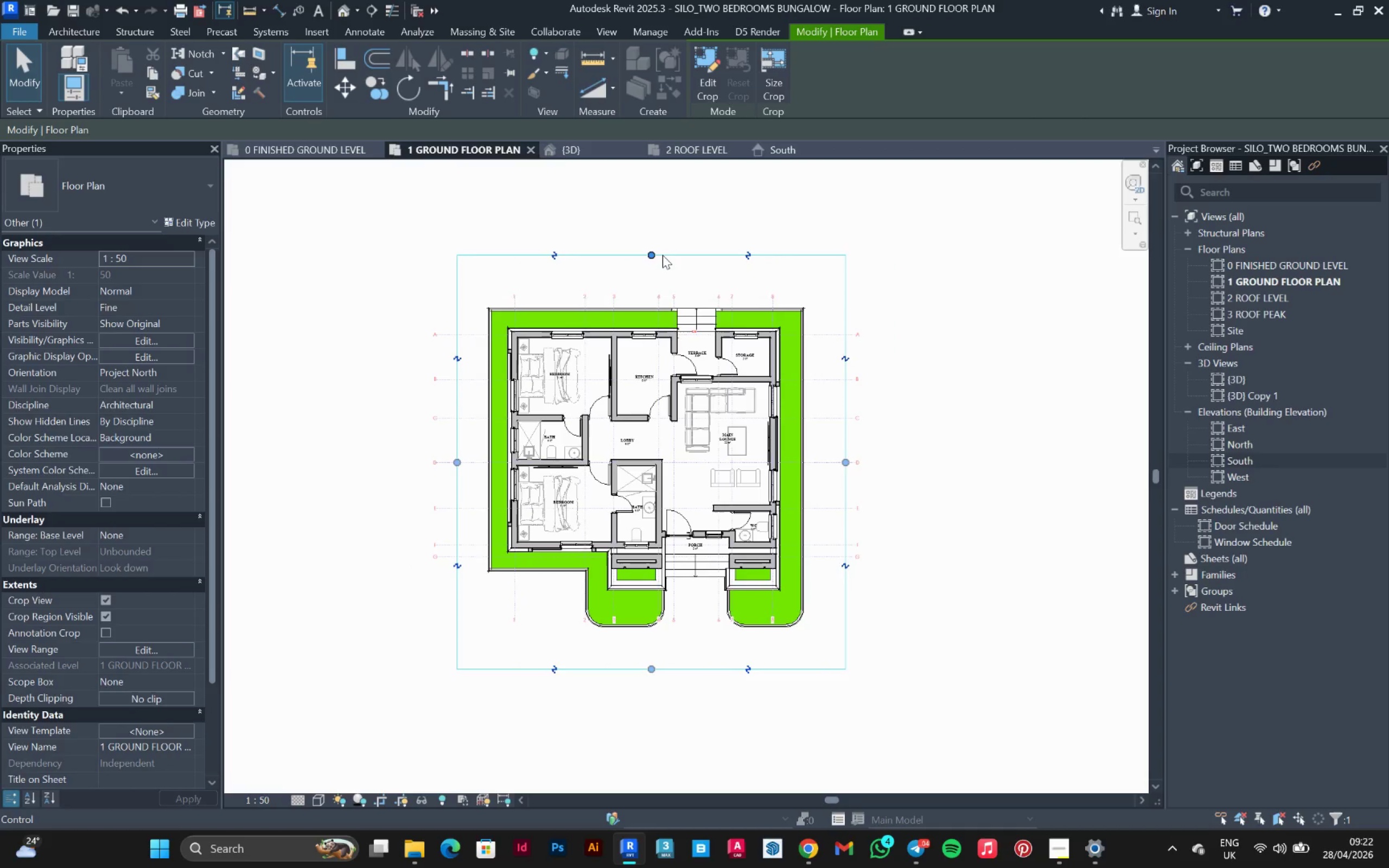 
left_click_drag(start_coordinate=[659, 255], to_coordinate=[656, 285])
 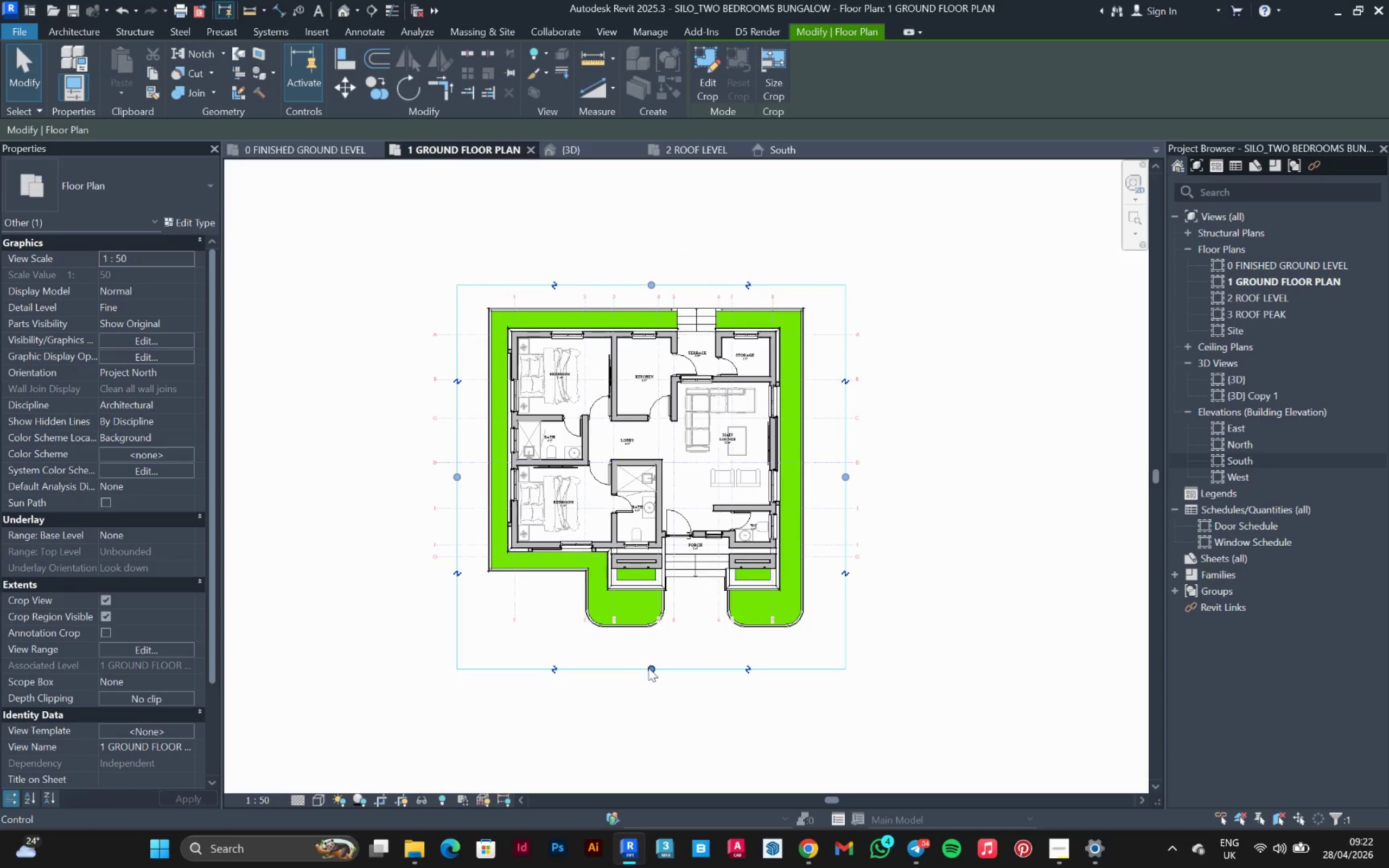 
left_click_drag(start_coordinate=[648, 668], to_coordinate=[651, 640])
 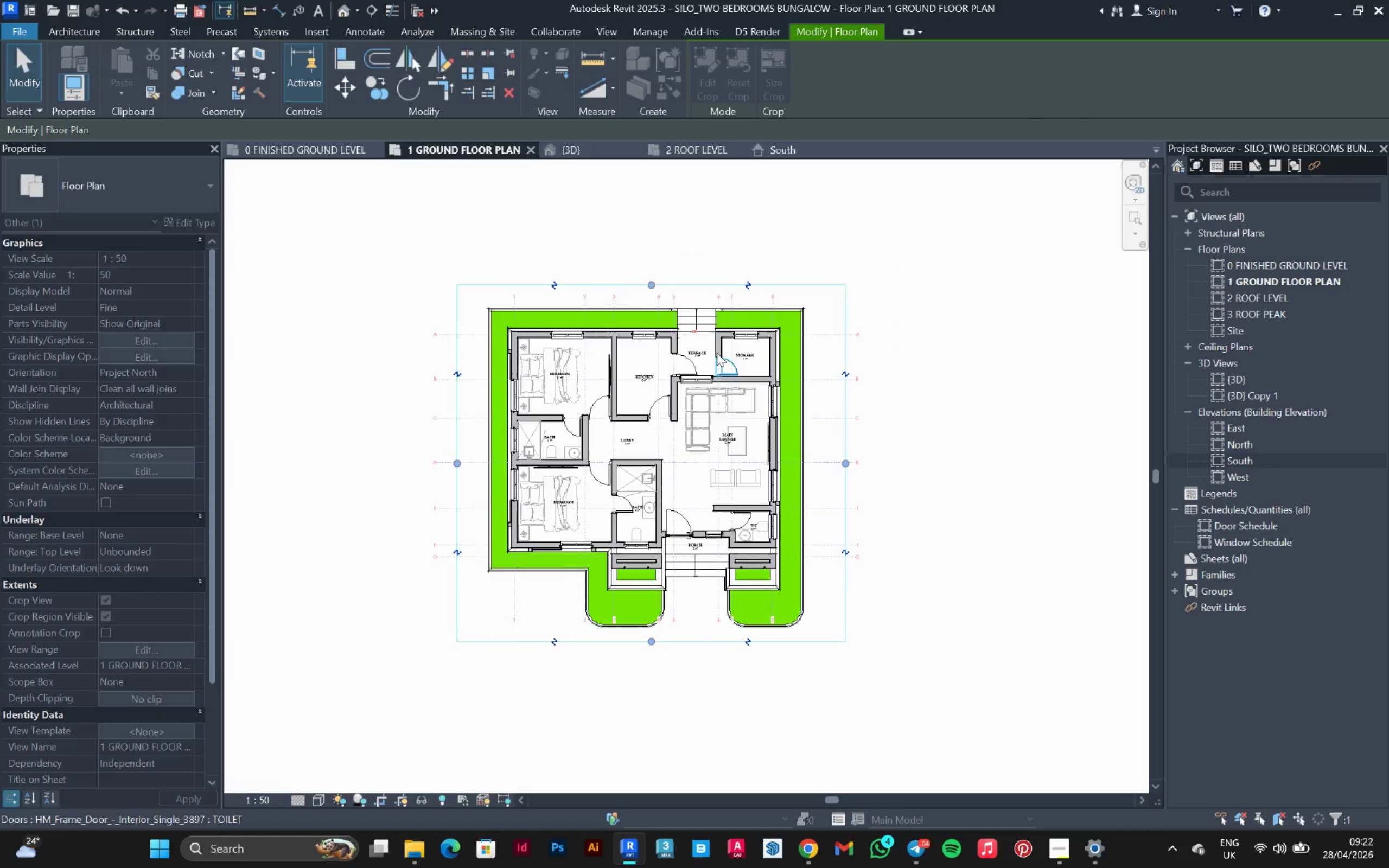 
scroll: coordinate [716, 348], scroll_direction: up, amount: 3.0
 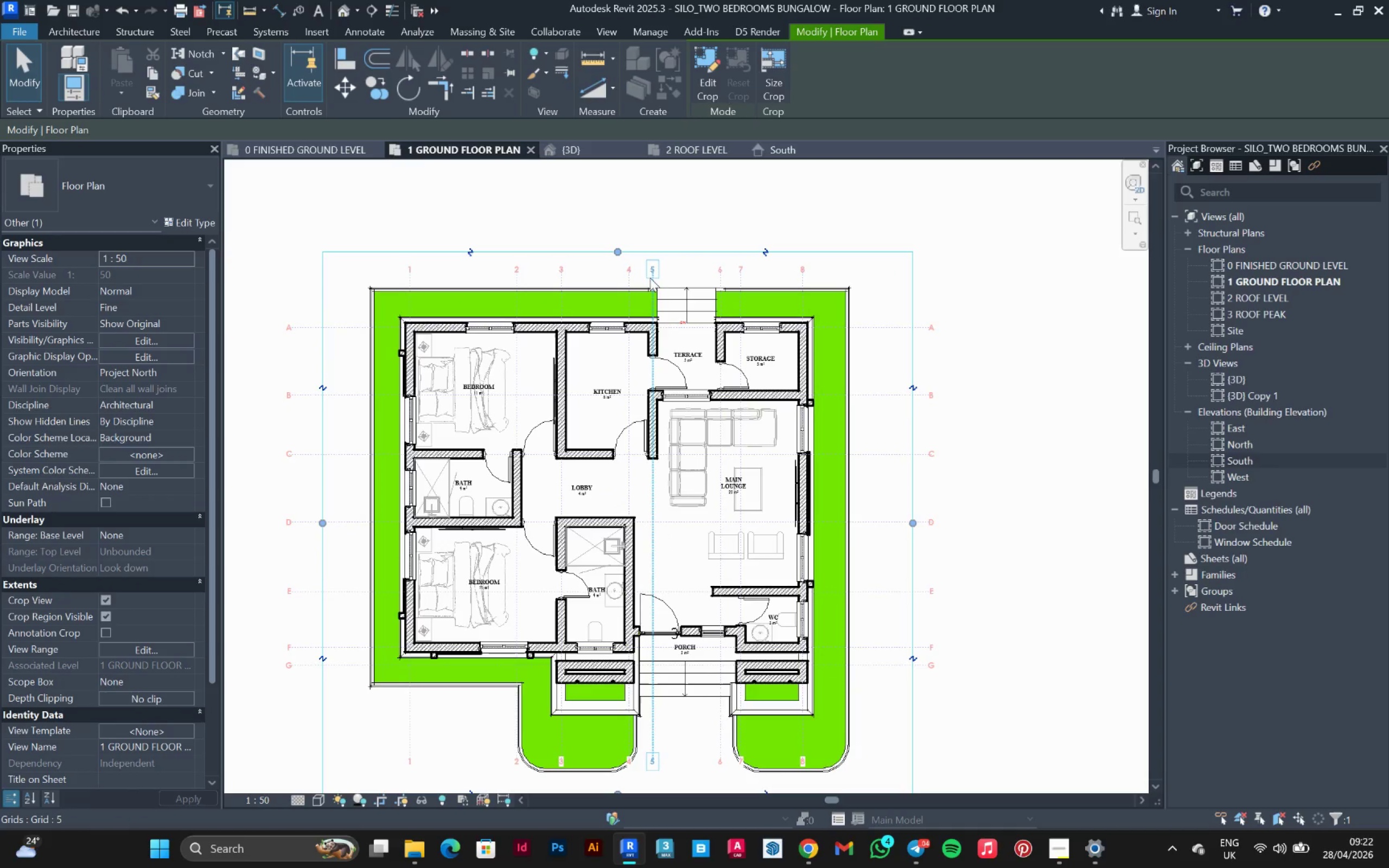 
left_click([651, 278])
 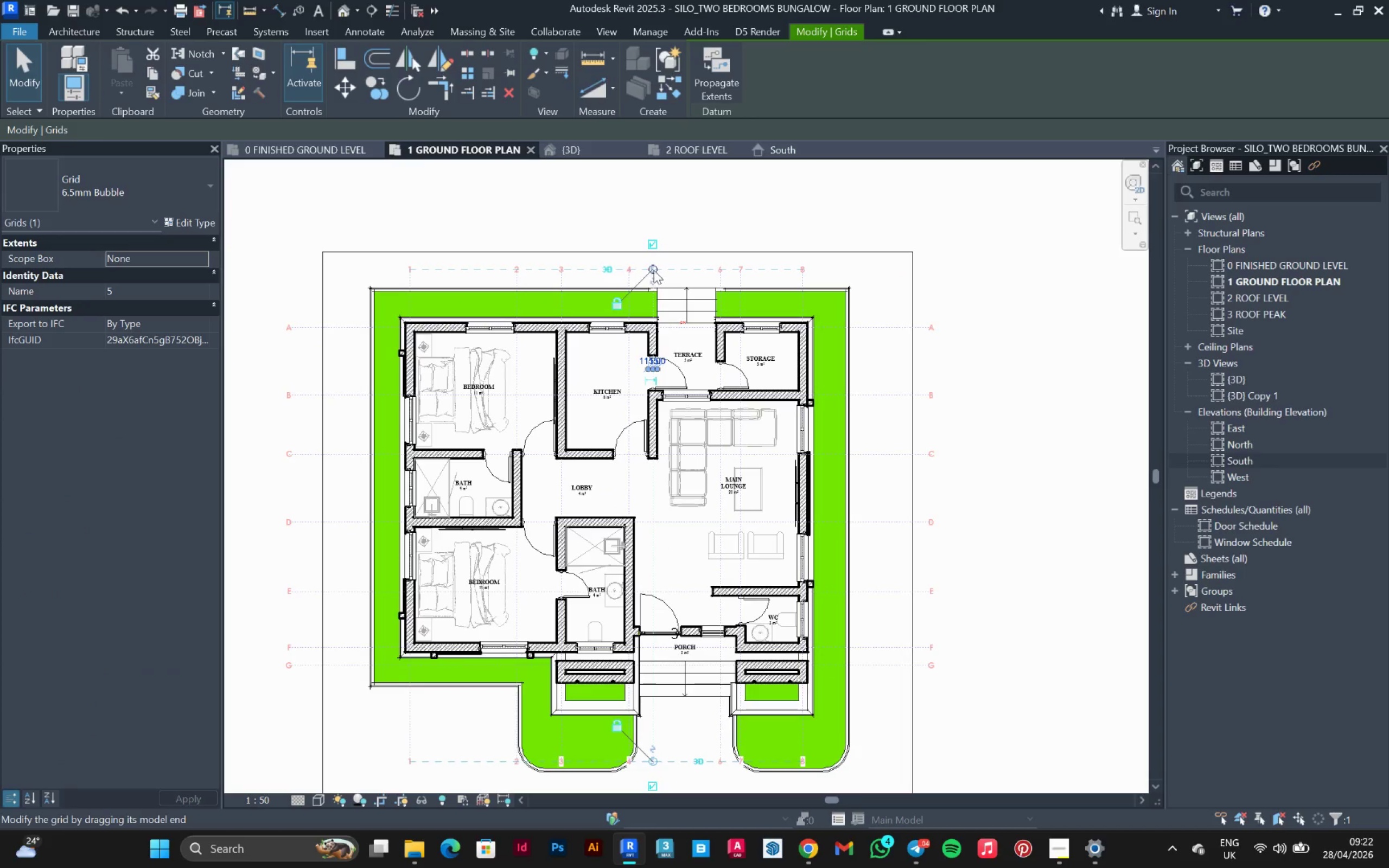 
left_click_drag(start_coordinate=[654, 270], to_coordinate=[655, 246])
 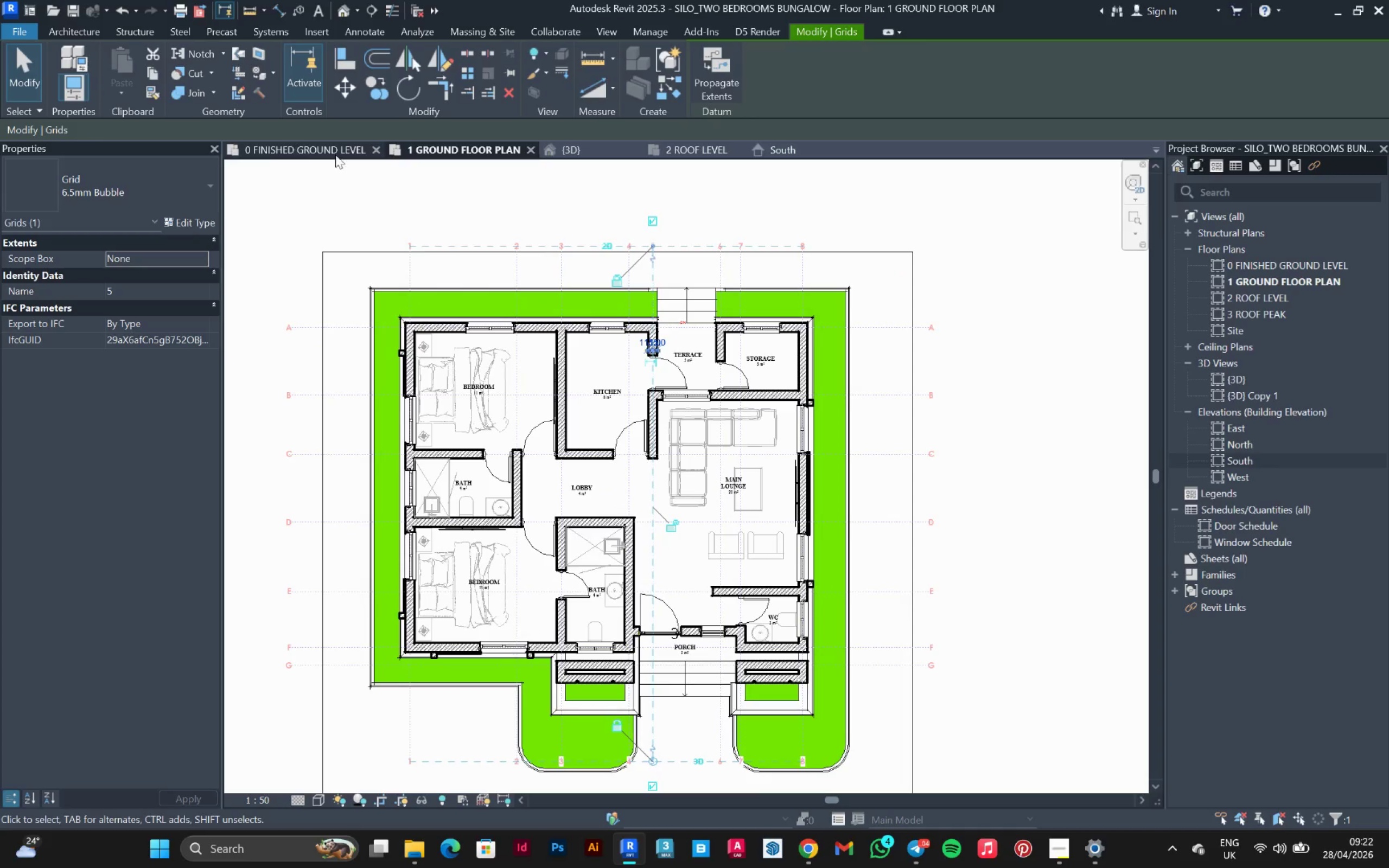 
left_click([582, 149])
 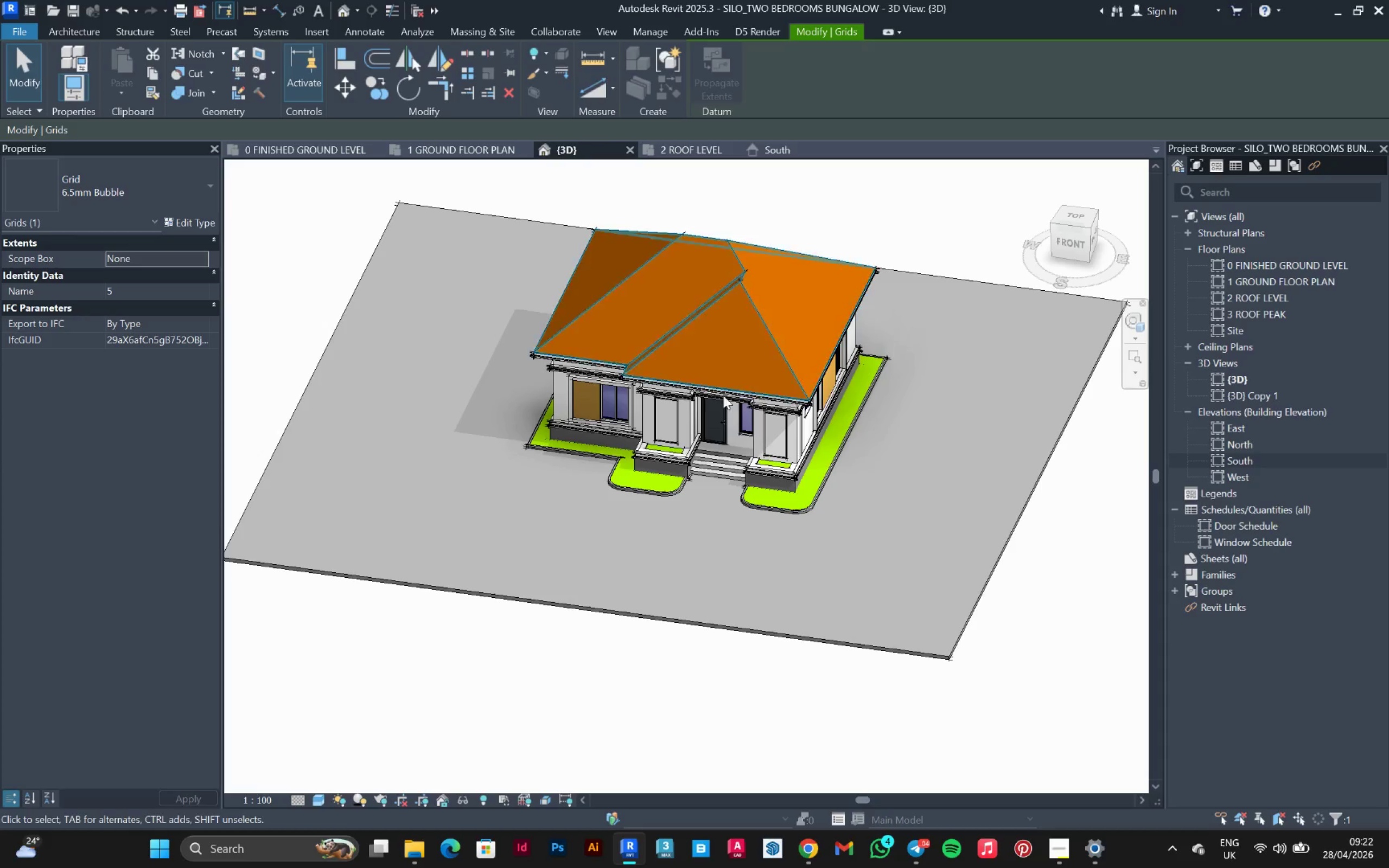 
scroll: coordinate [767, 503], scroll_direction: up, amount: 5.0
 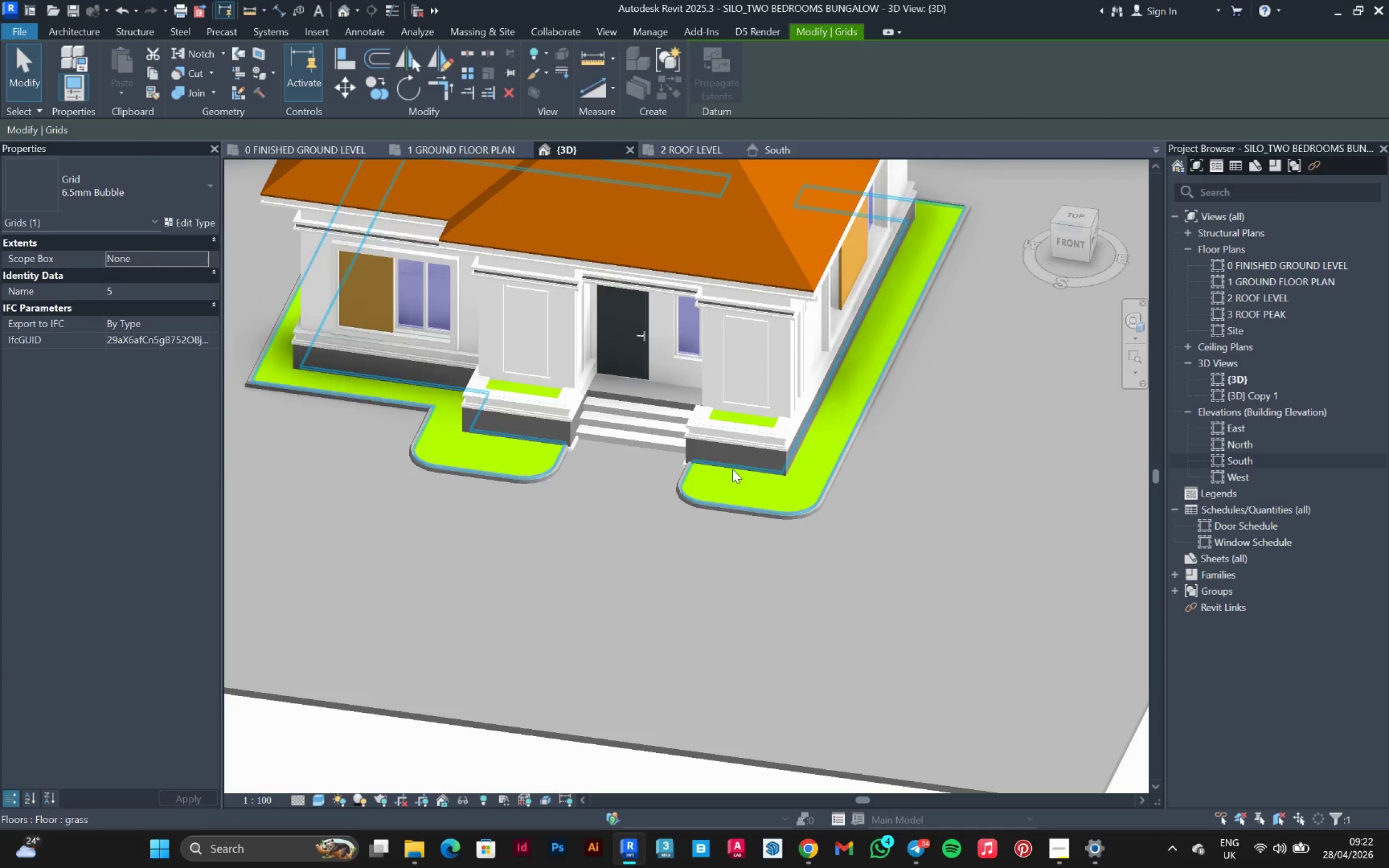 
left_click([732, 469])
 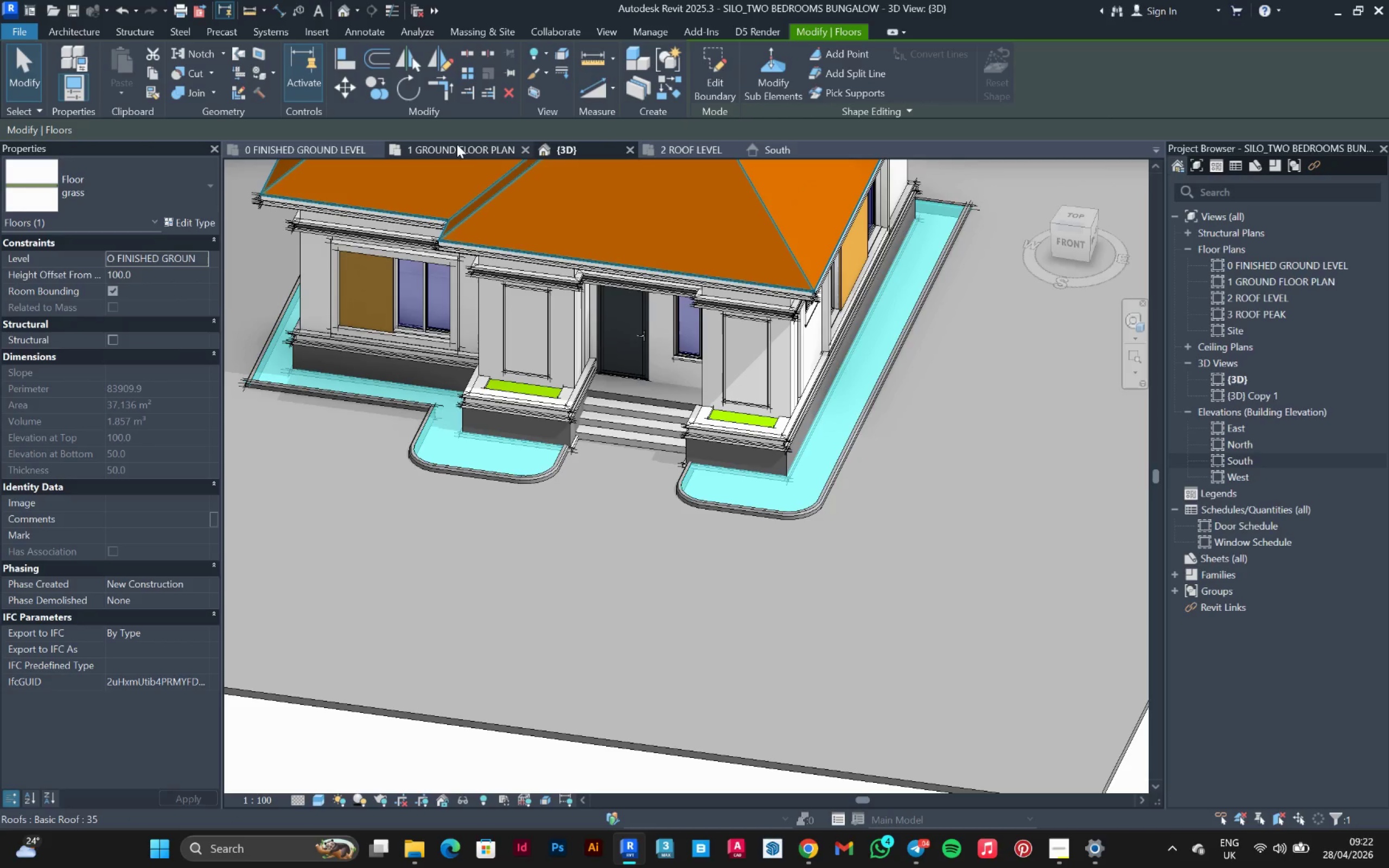 
left_click([449, 150])
 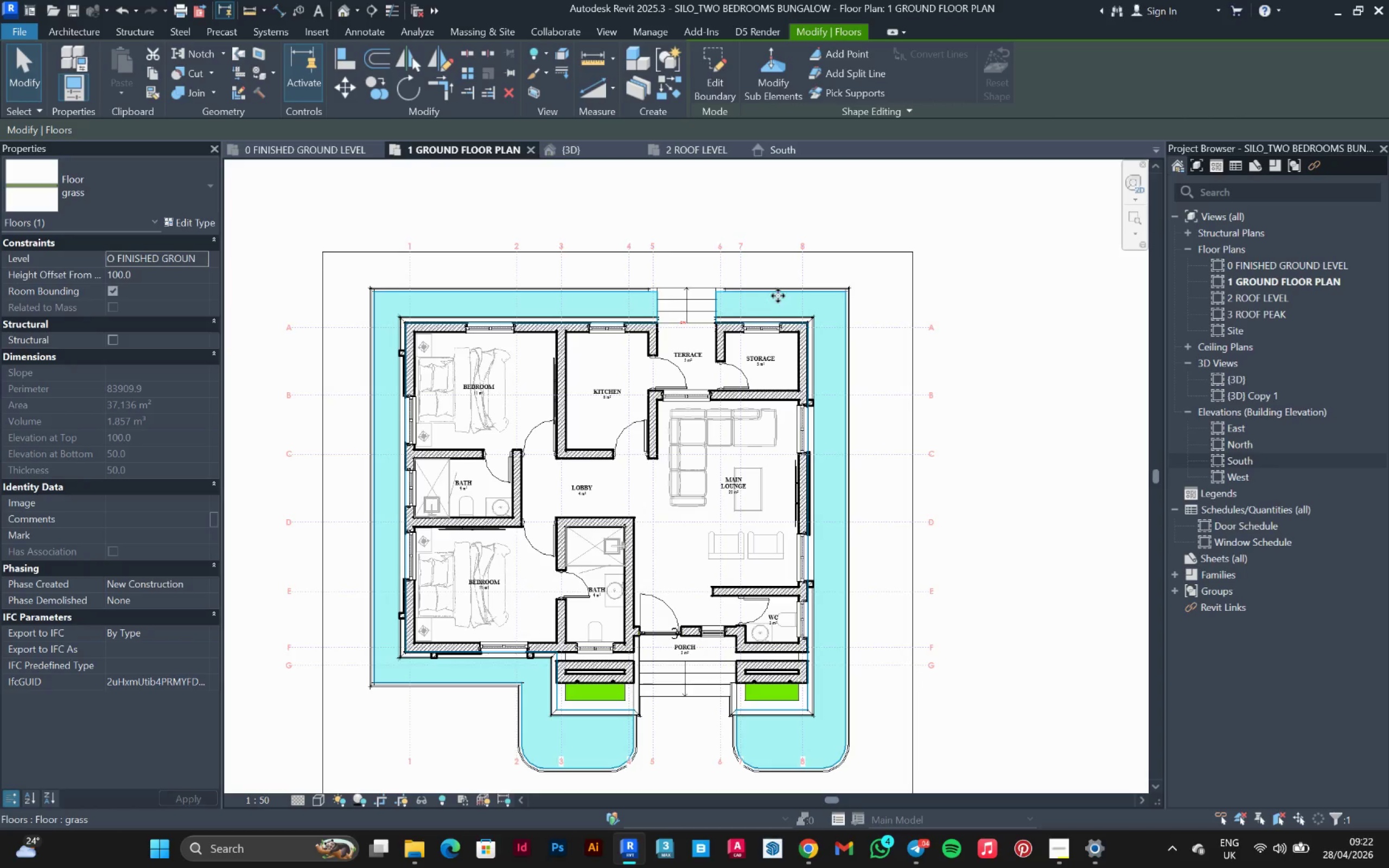 
scroll: coordinate [770, 293], scroll_direction: up, amount: 6.0
 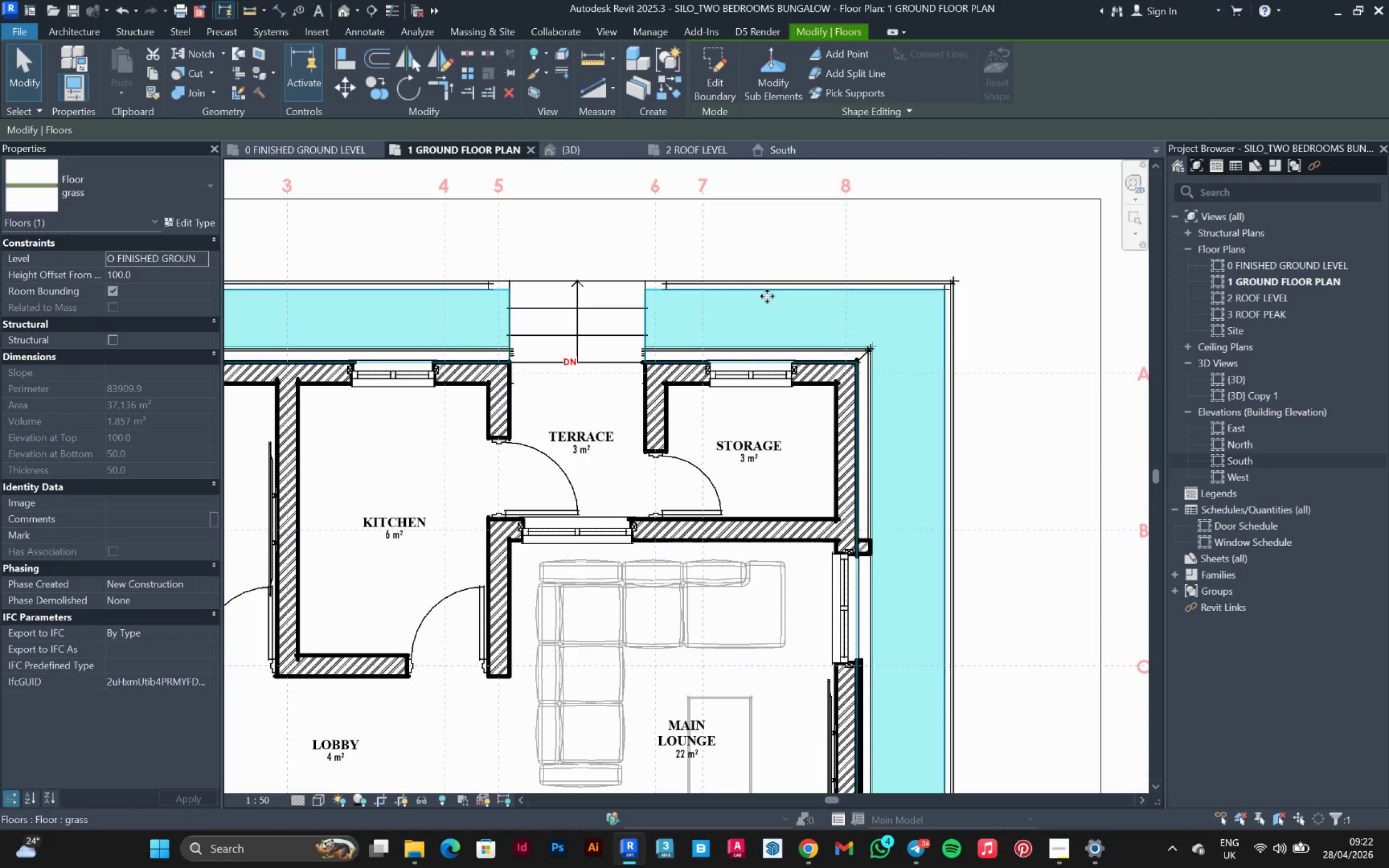 
right_click([767, 296])
 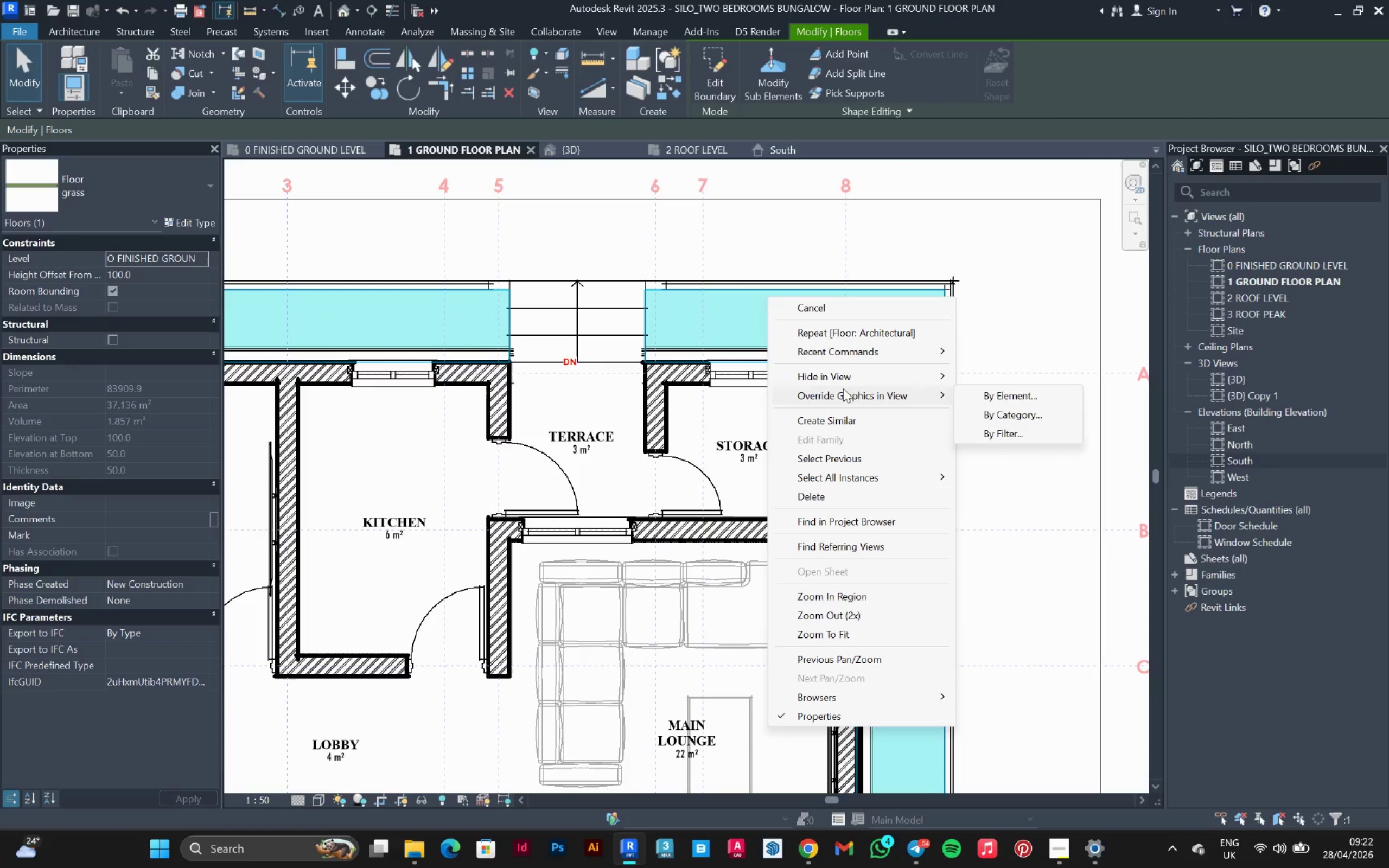 
left_click([1008, 394])
 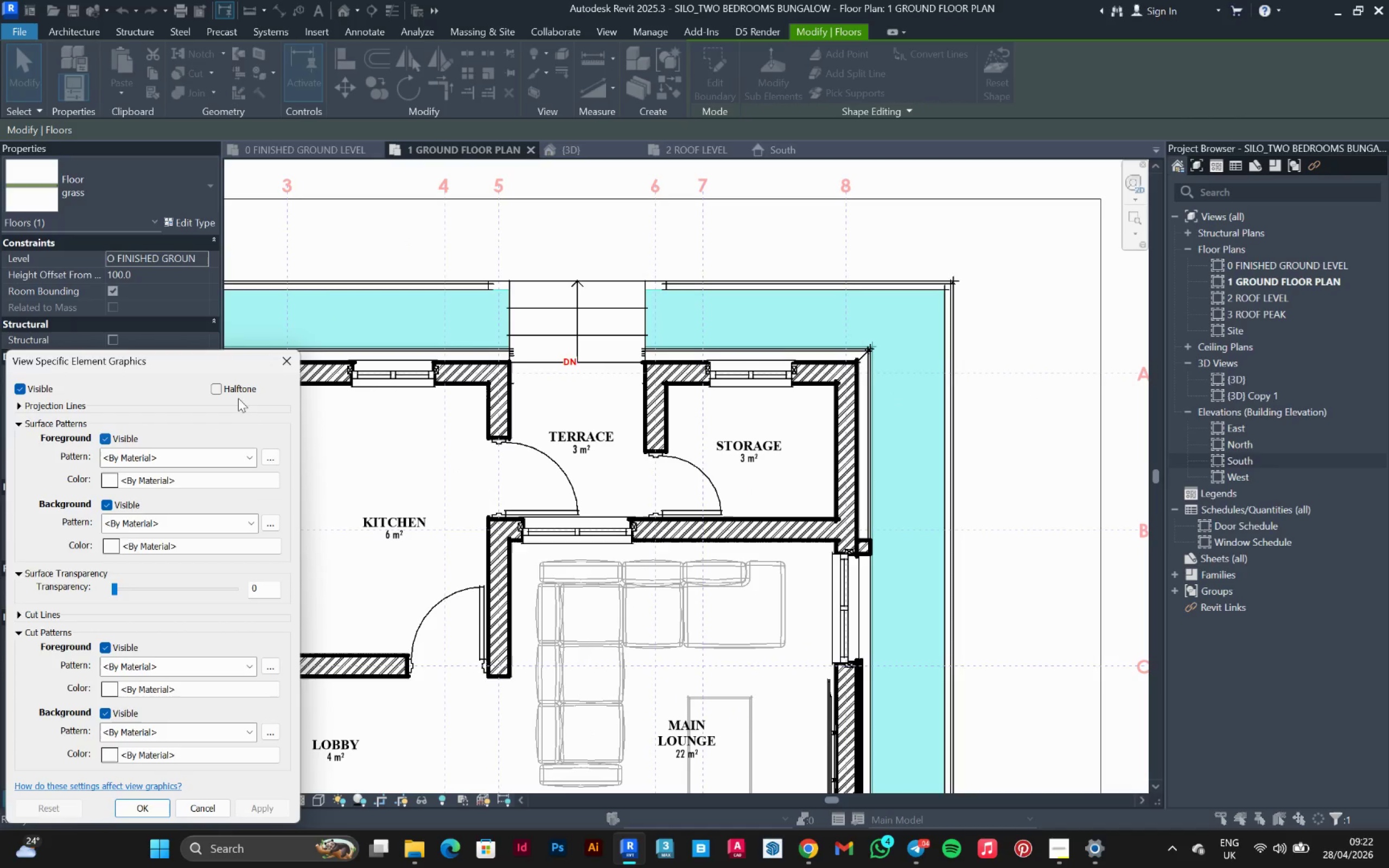 
left_click([217, 384])
 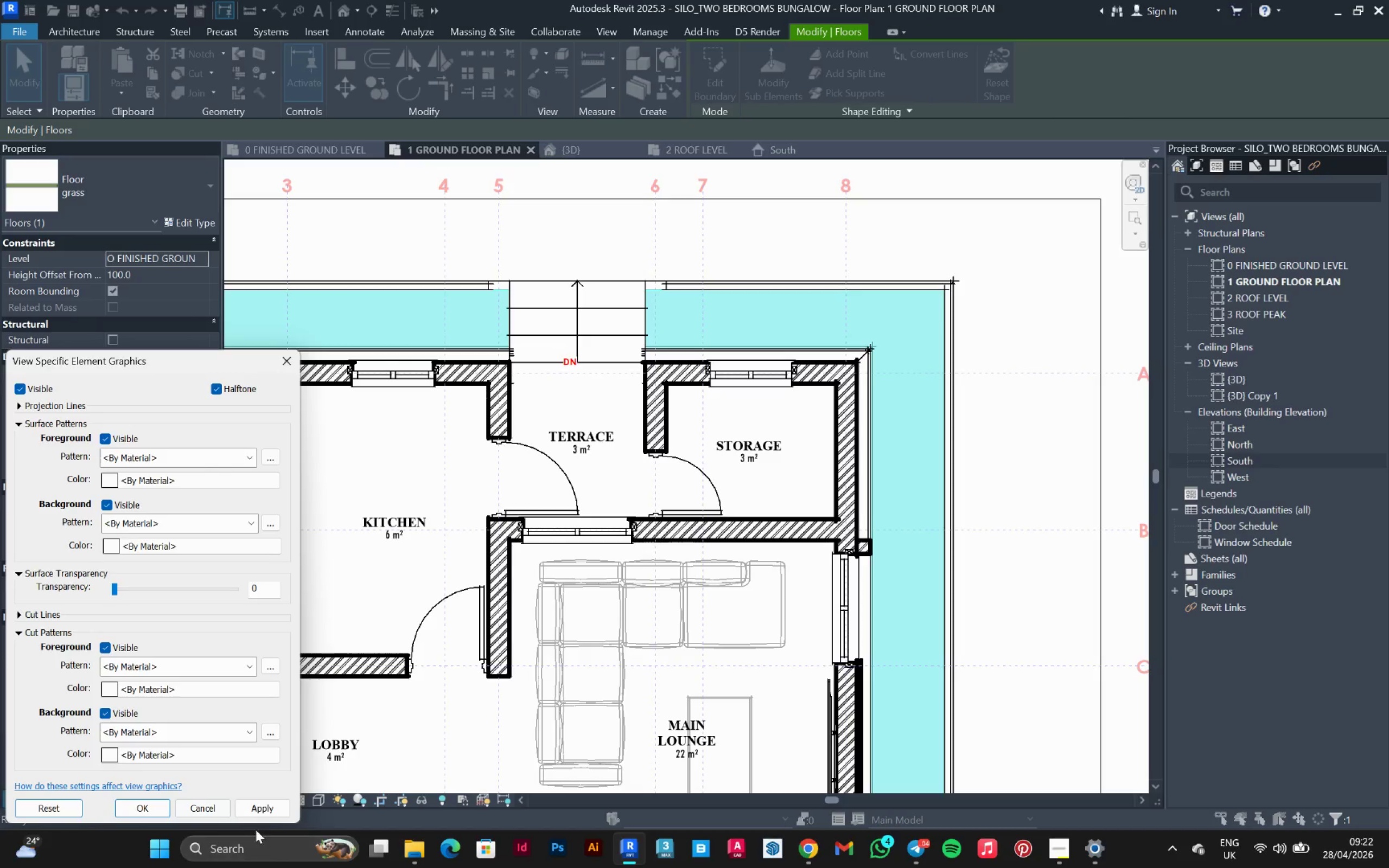 
left_click([264, 803])
 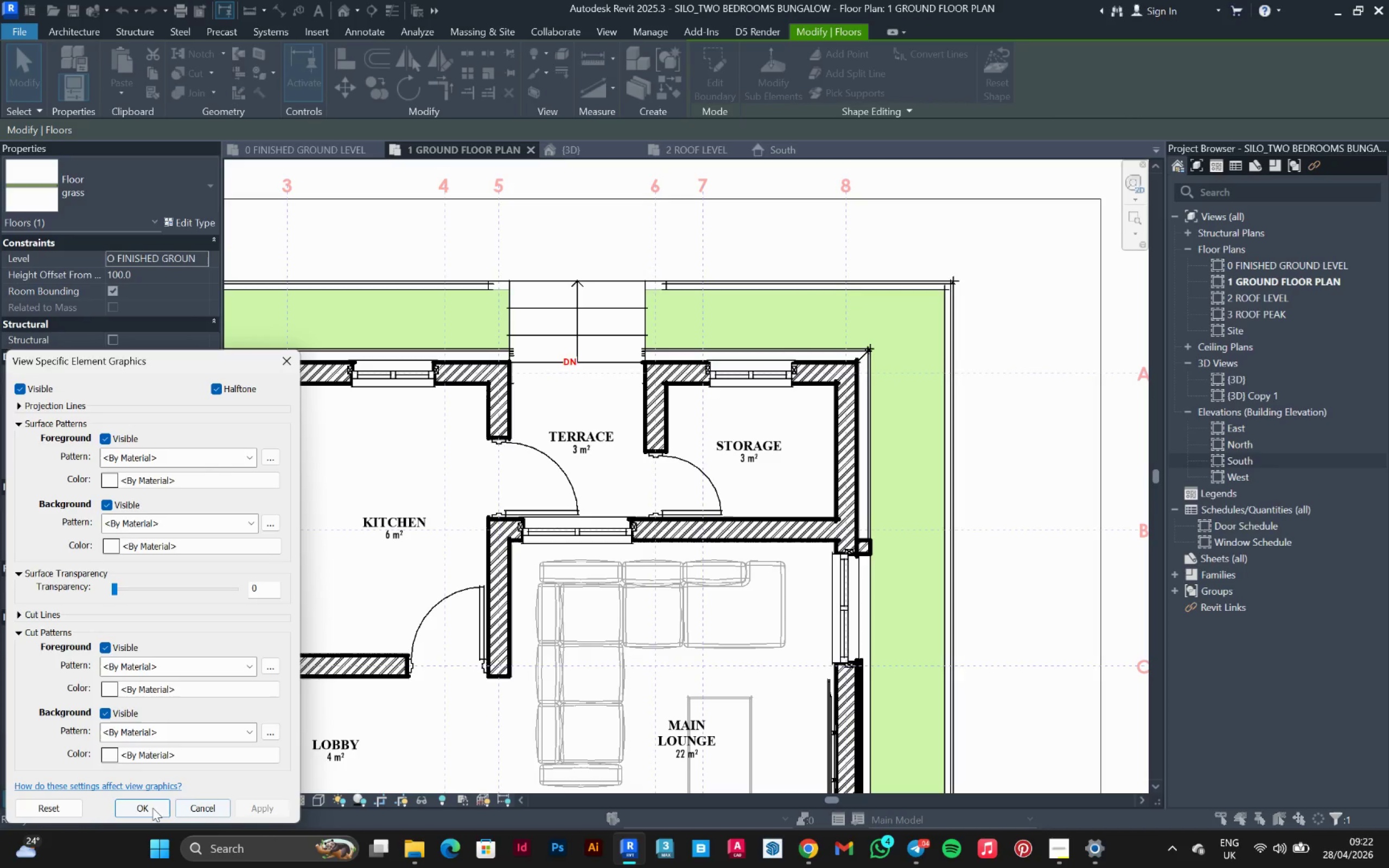 
left_click_drag(start_coordinate=[144, 809], to_coordinate=[149, 808])
 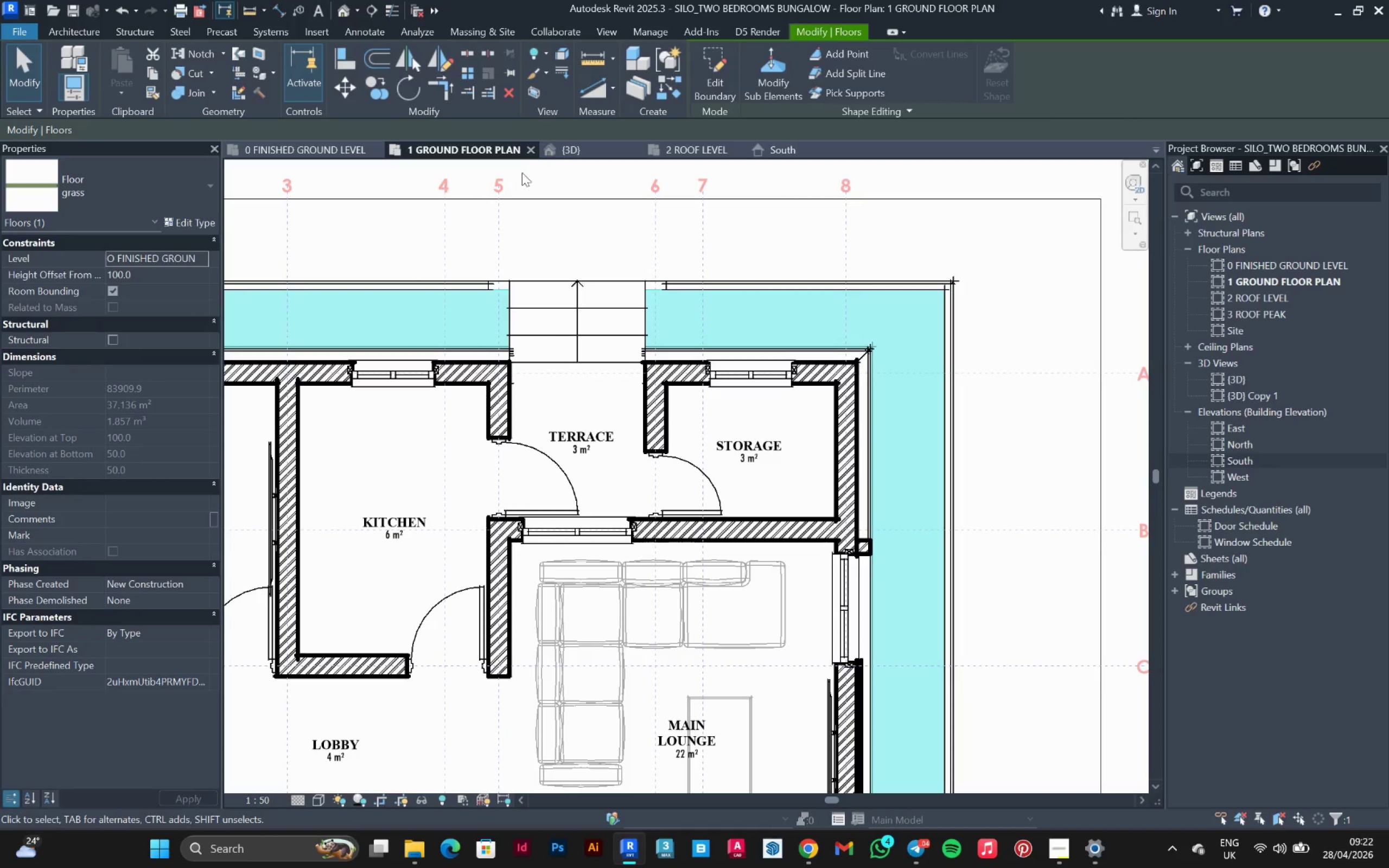 
left_click([578, 144])
 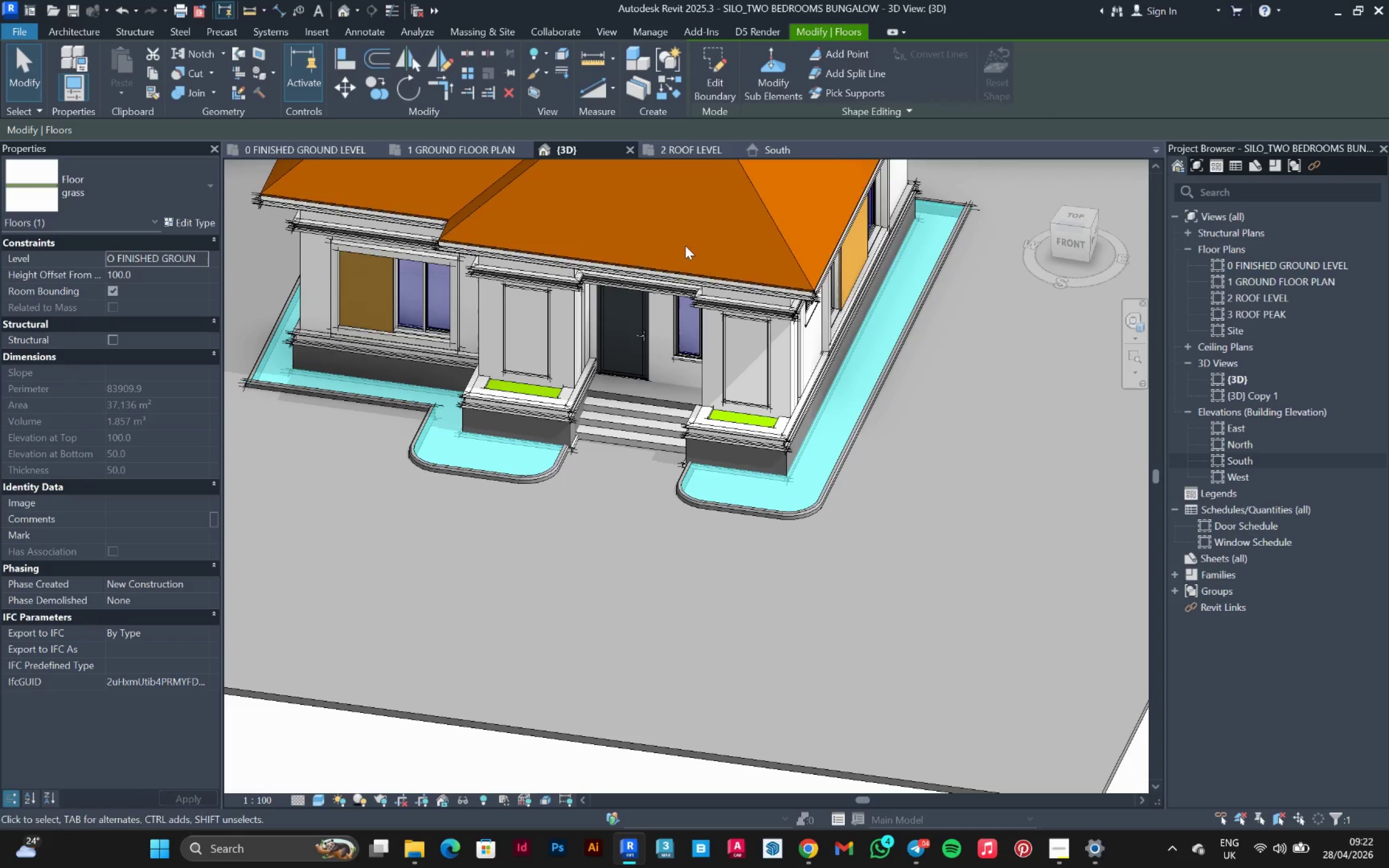 
hold_key(key=ShiftLeft, duration=0.58)
 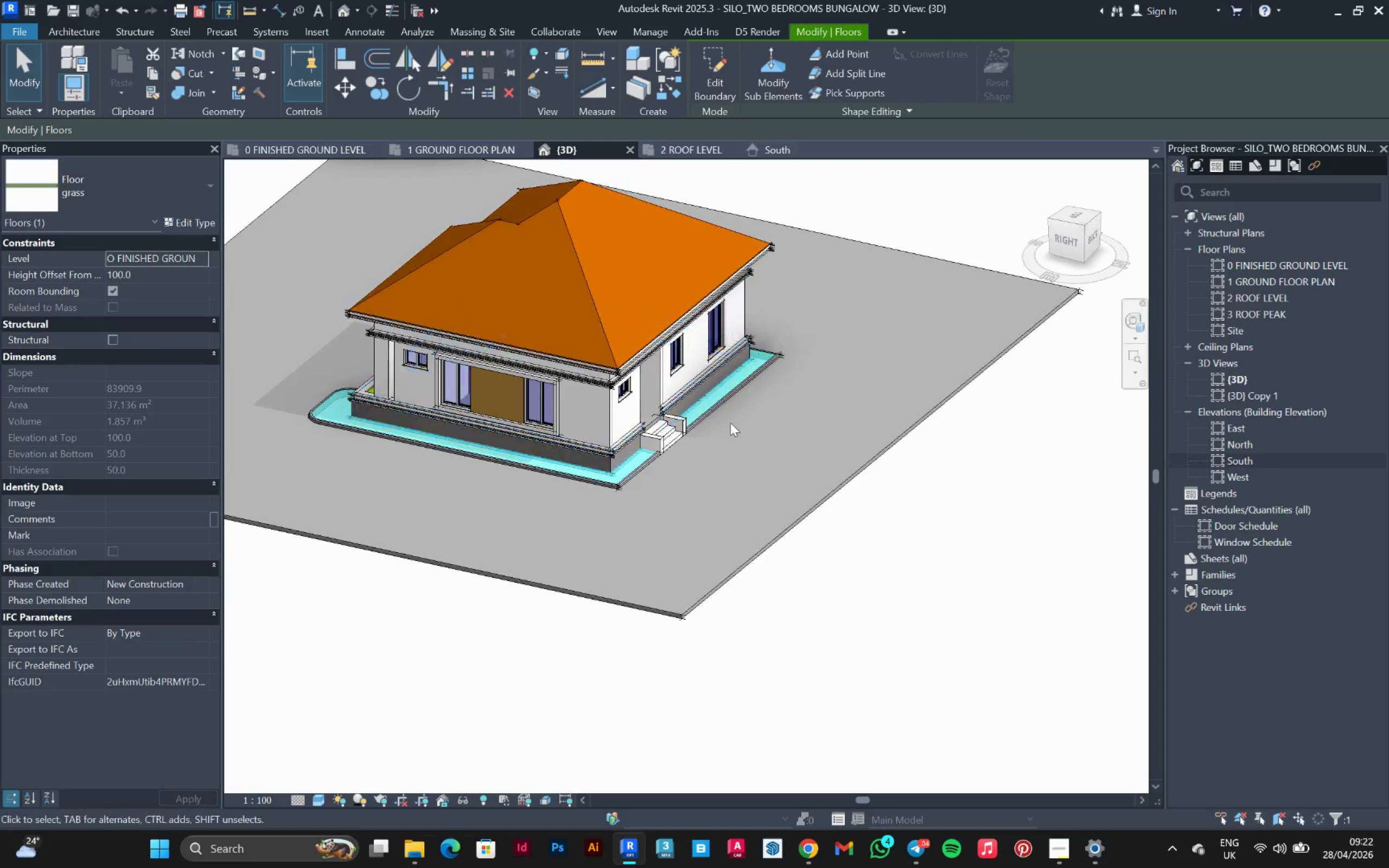 
scroll: coordinate [687, 505], scroll_direction: down, amount: 4.0
 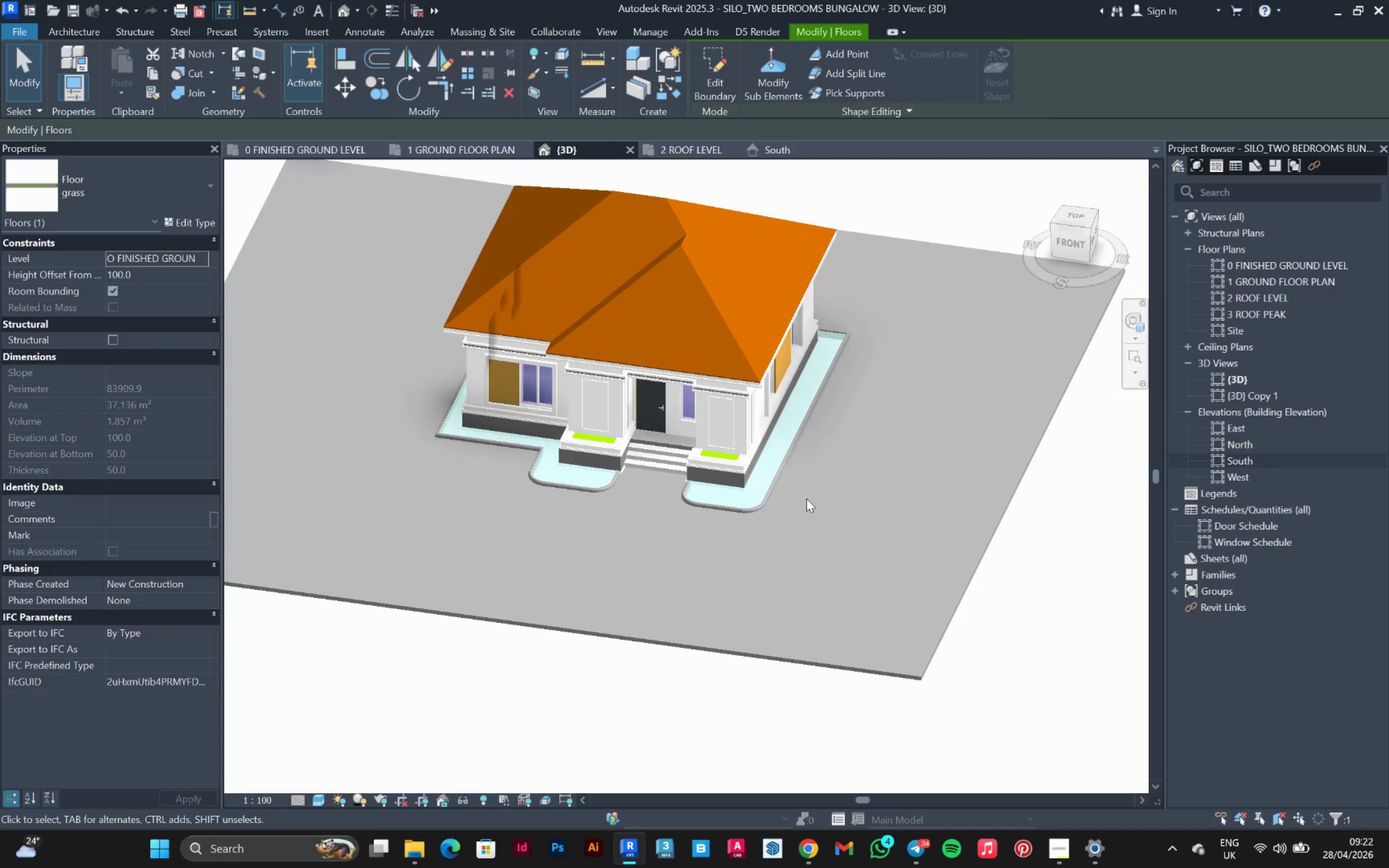 
scroll: coordinate [727, 419], scroll_direction: up, amount: 3.0
 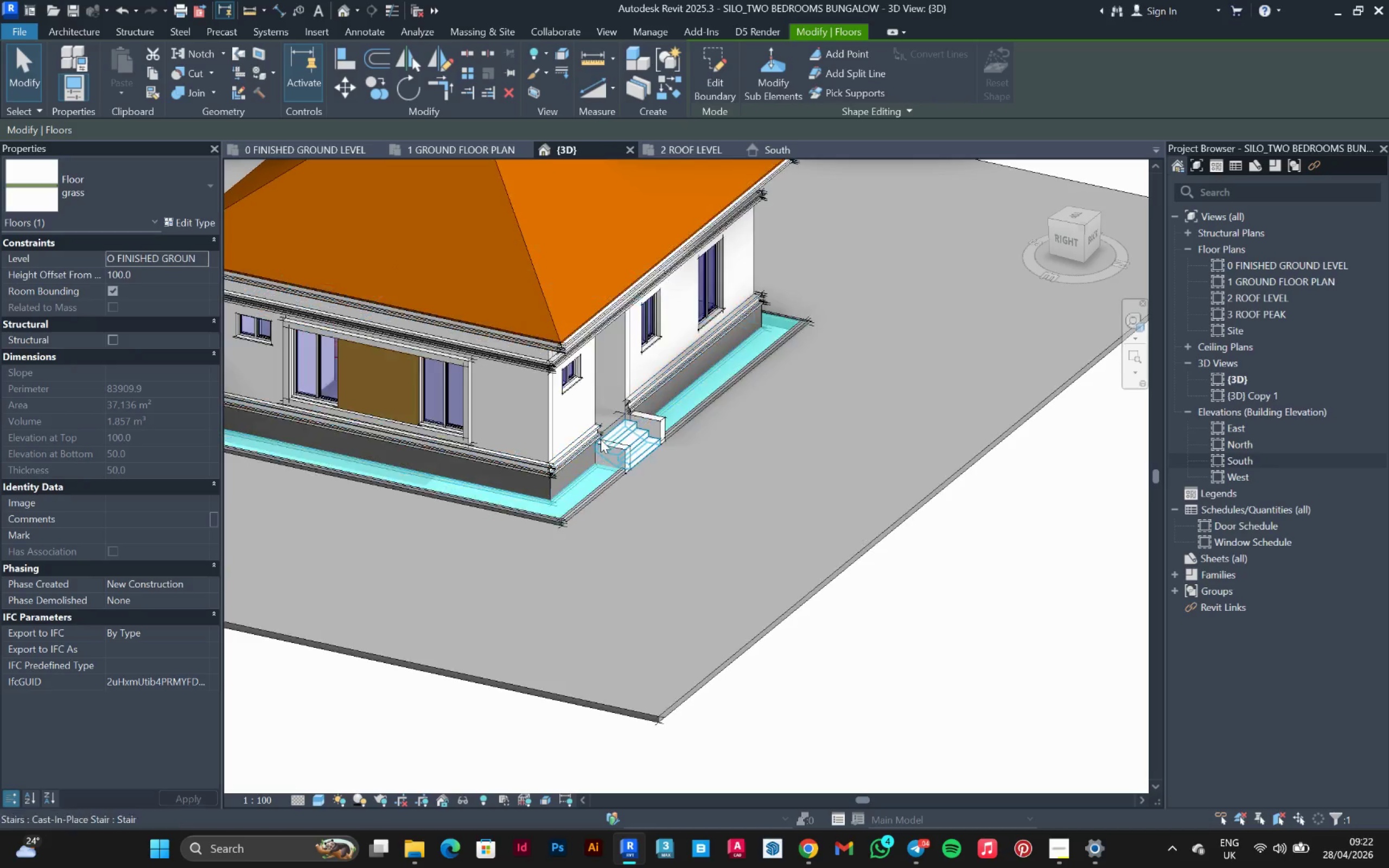 
left_click([606, 443])
 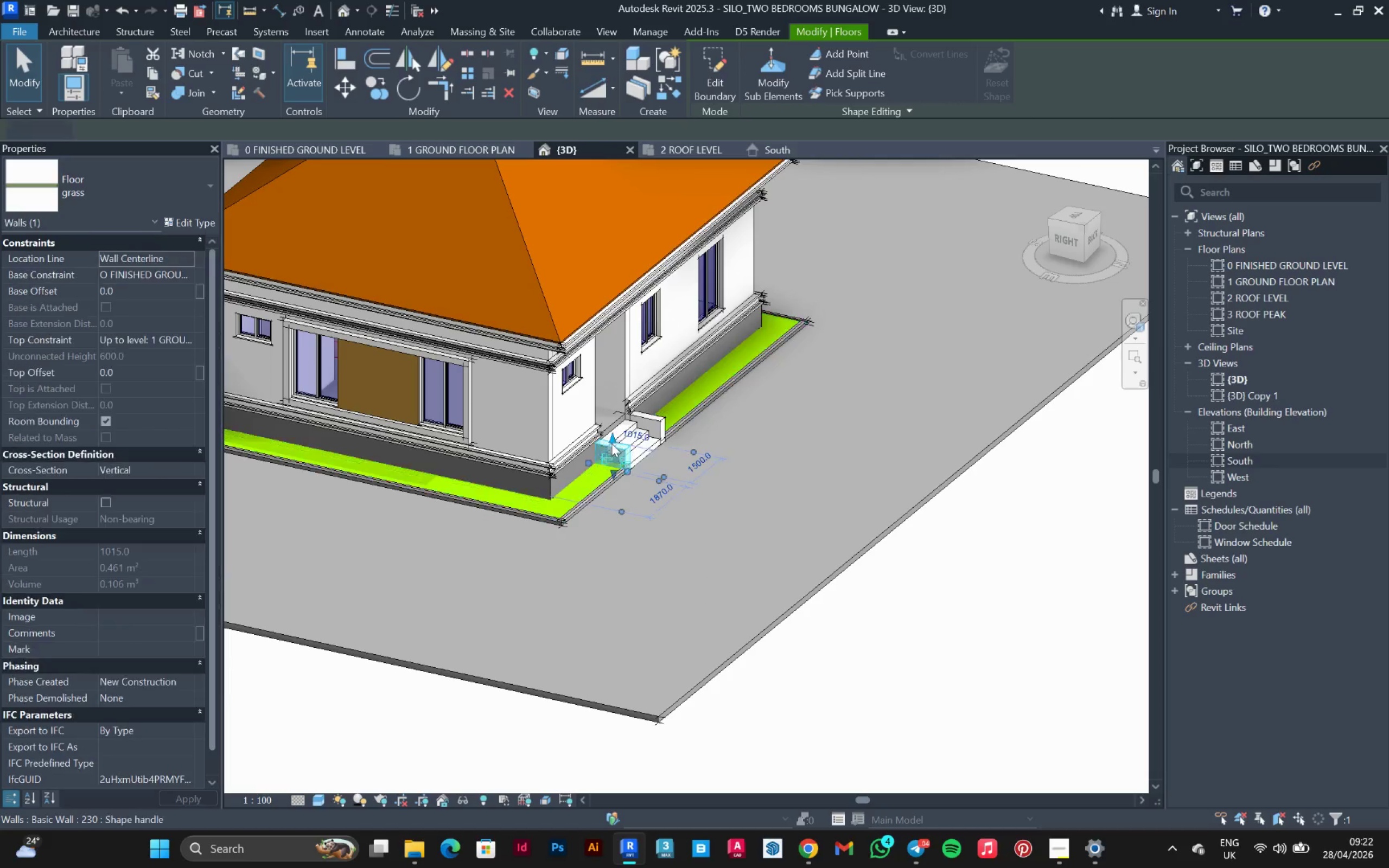 
hold_key(key=ControlLeft, duration=0.89)
left_click([657, 421])
 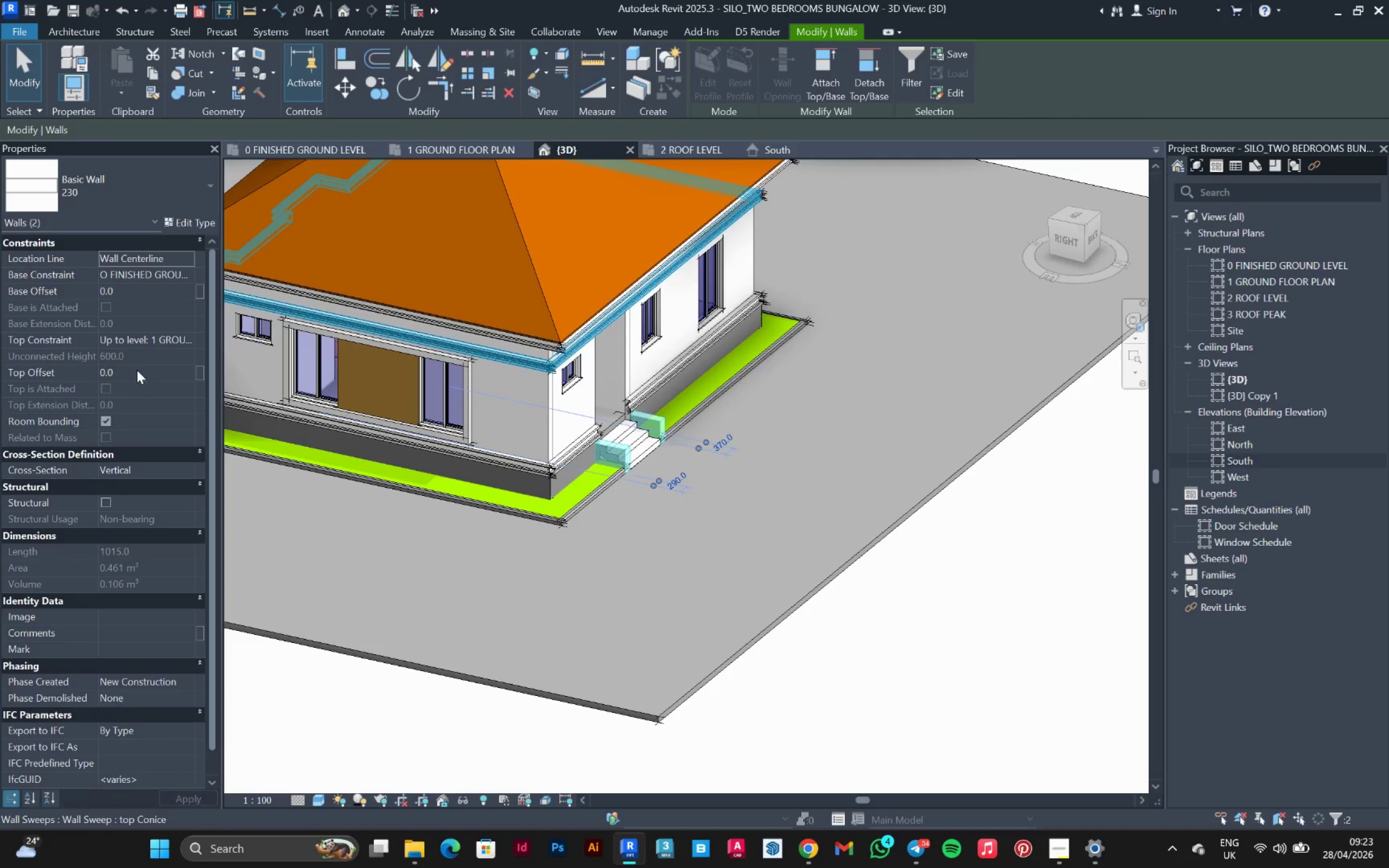 
left_click([138, 373])
 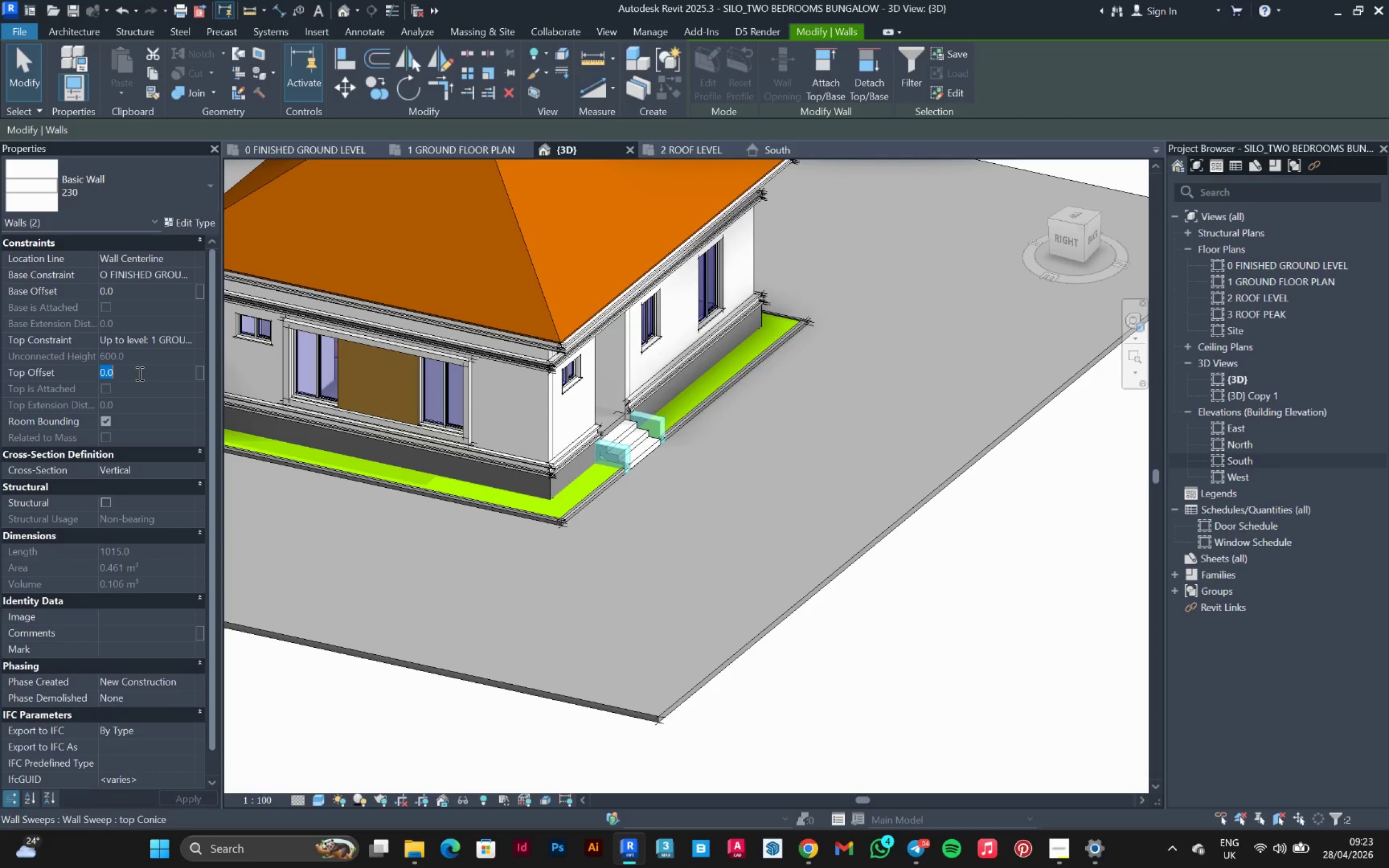 
type(100)
 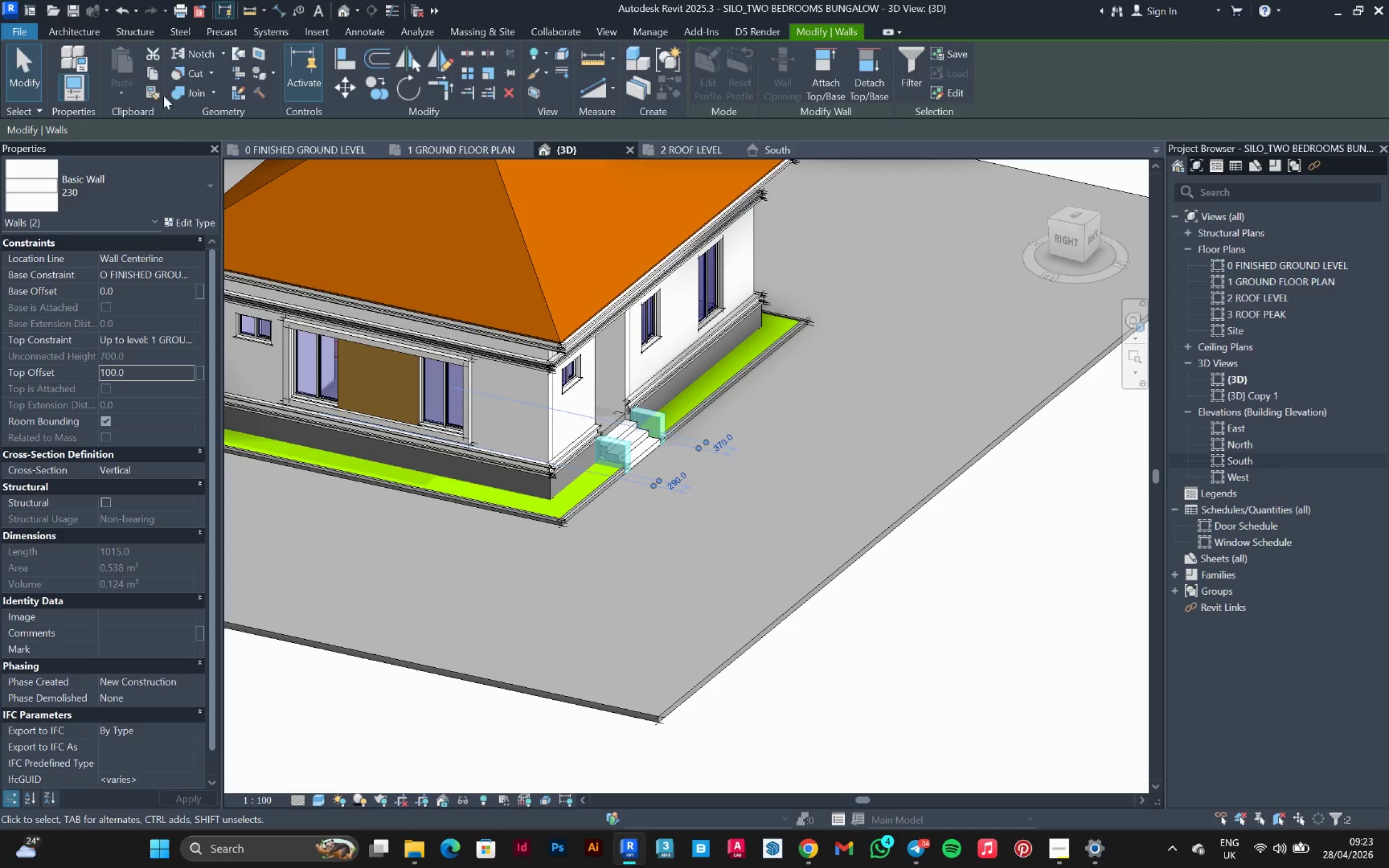 
left_click([90, 34])
 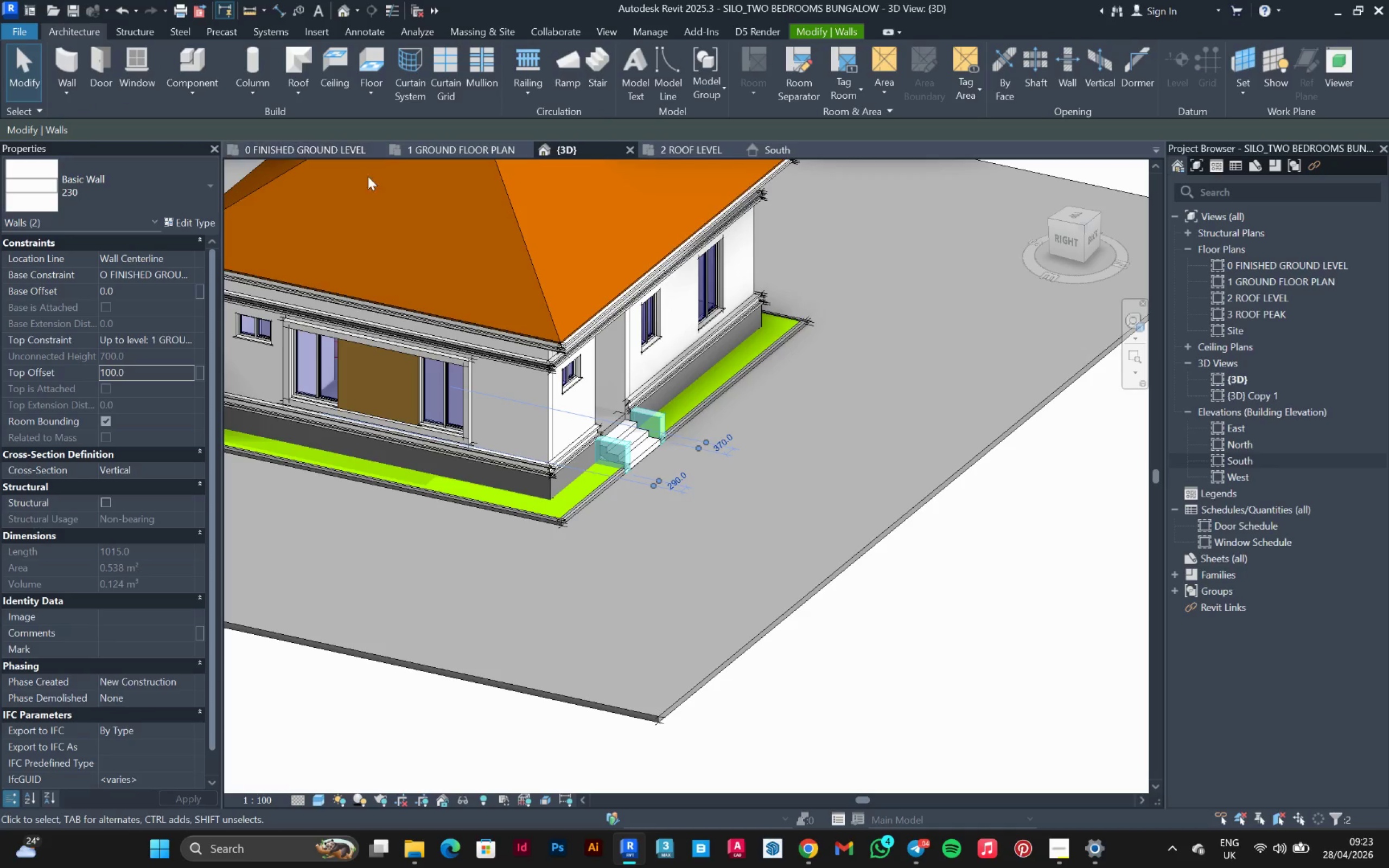 
left_click([448, 147])
 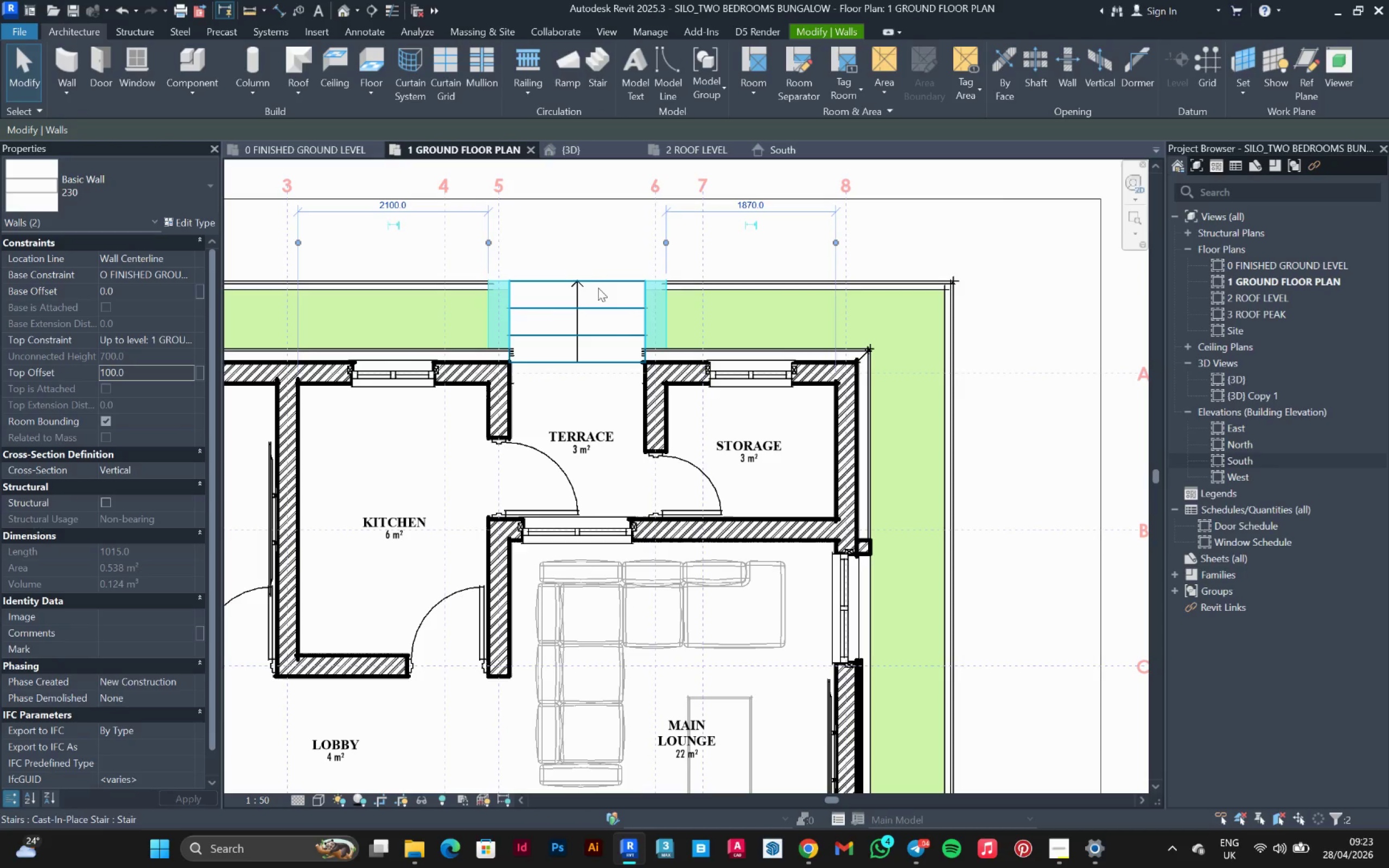 
left_click_drag(start_coordinate=[589, 248], to_coordinate=[749, 263])
 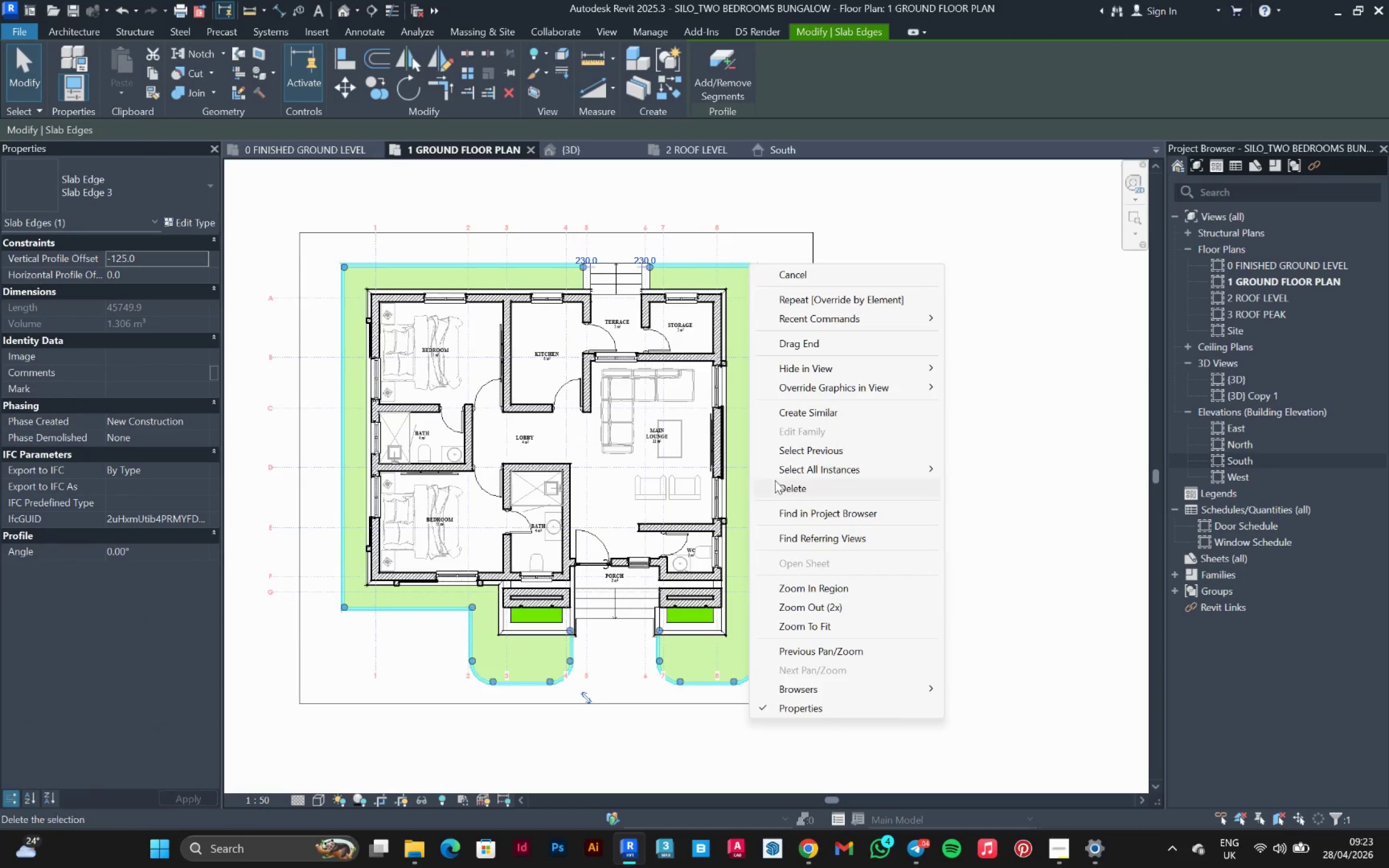 
scroll: coordinate [595, 252], scroll_direction: down, amount: 7.0
 